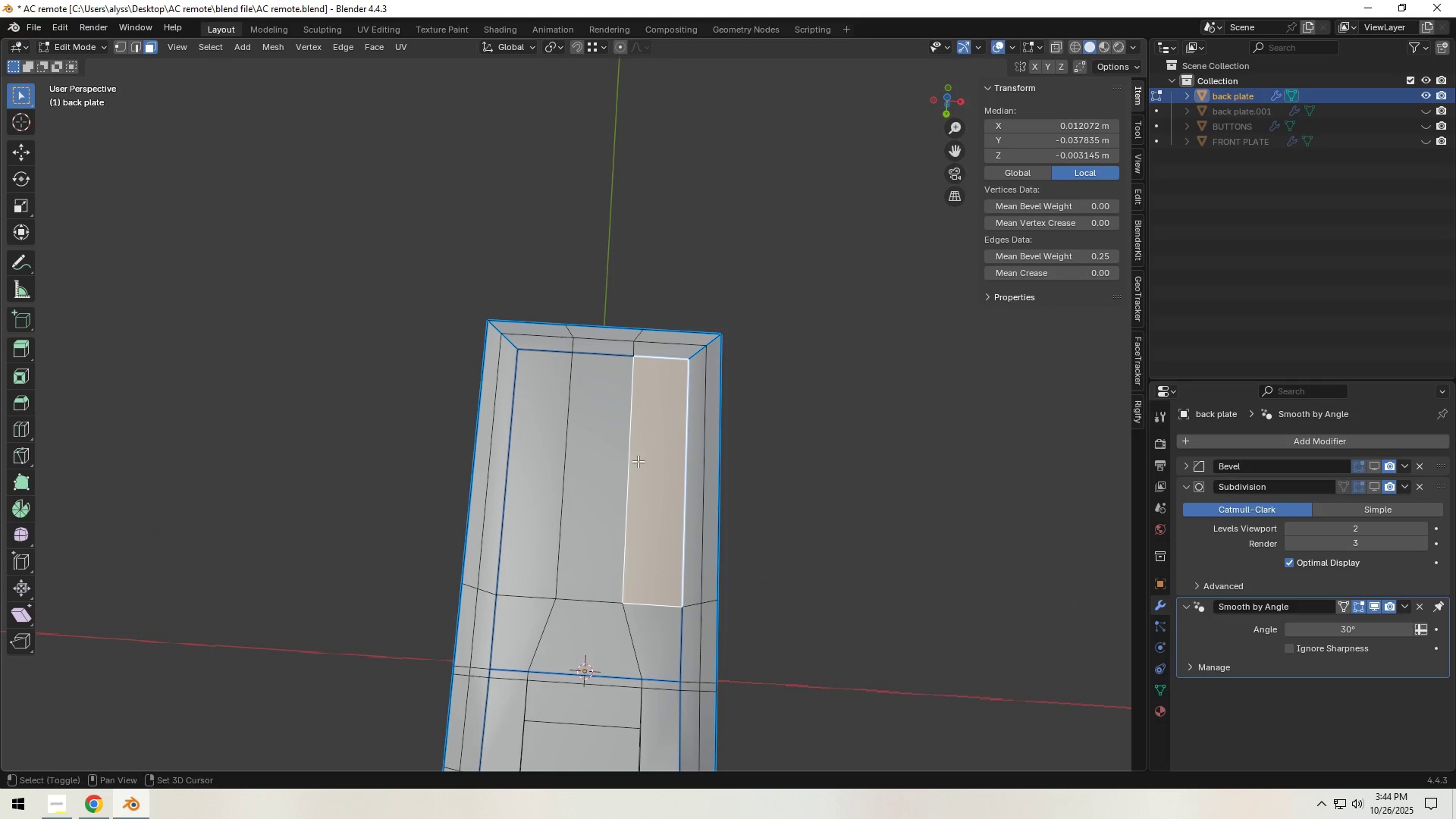 
hold_key(key=ShiftLeft, duration=0.94)
double_click([613, 465])
 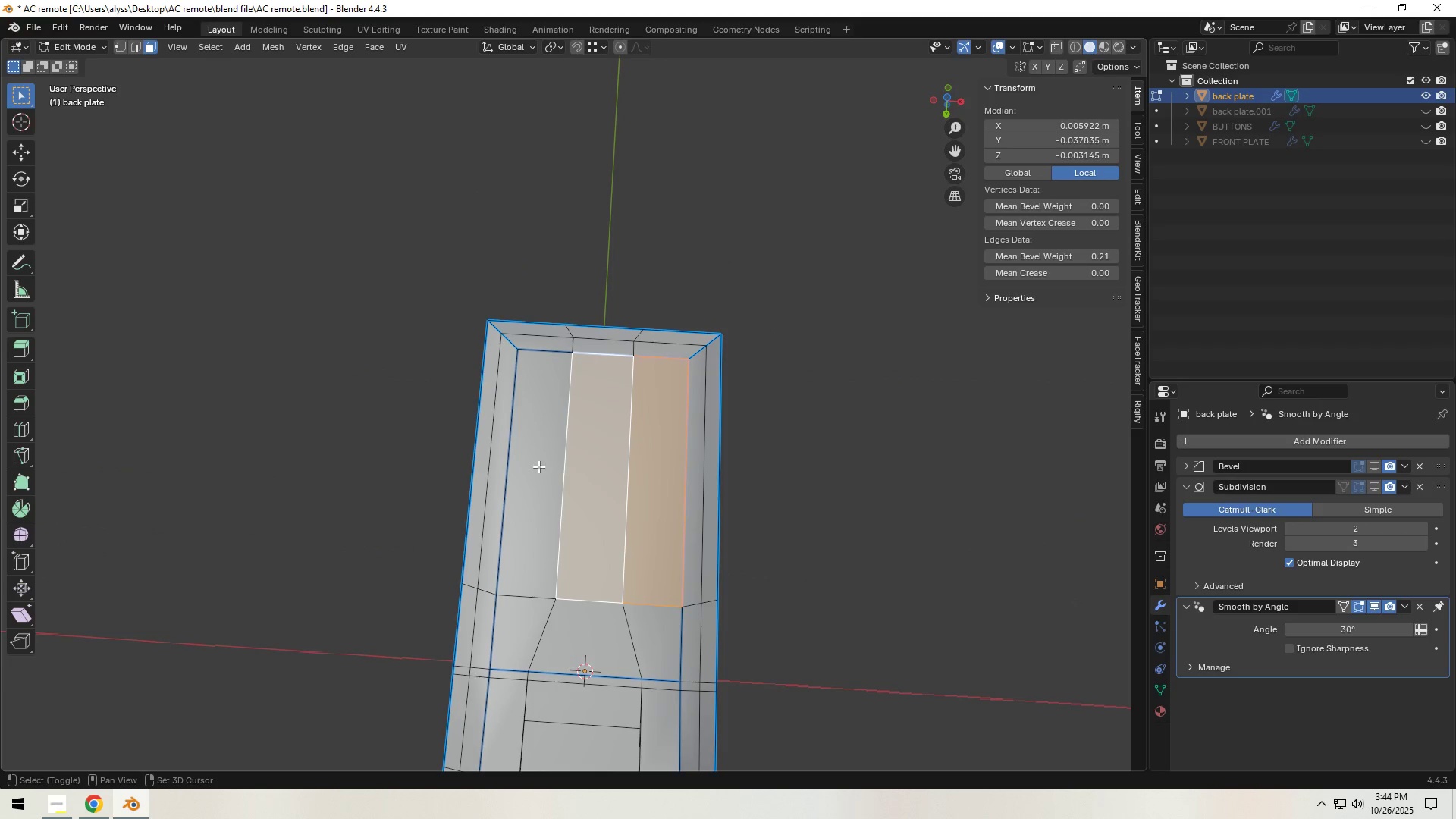 
triple_click([538, 466])
 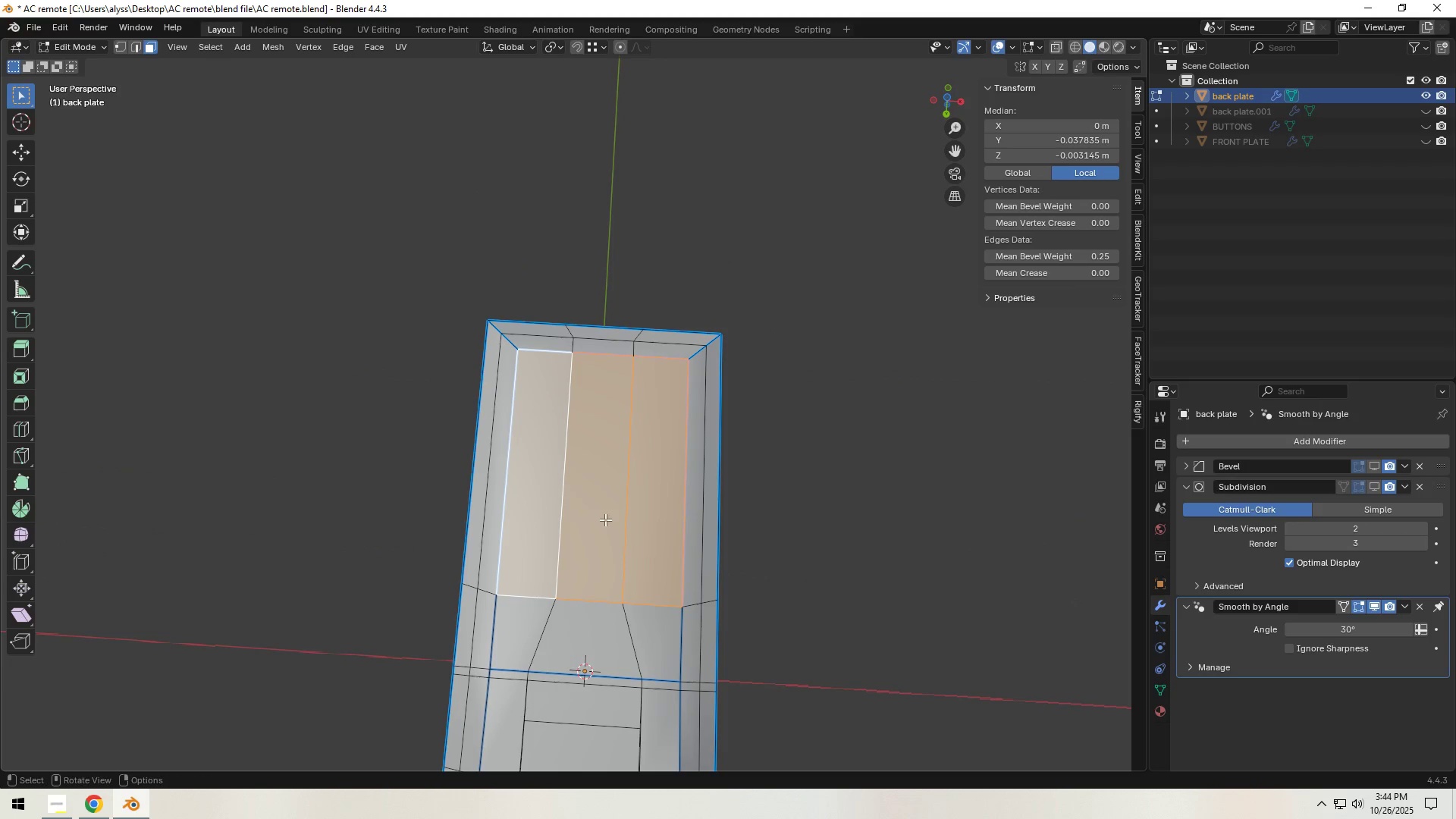 
hold_key(key=ShiftLeft, duration=0.63)
 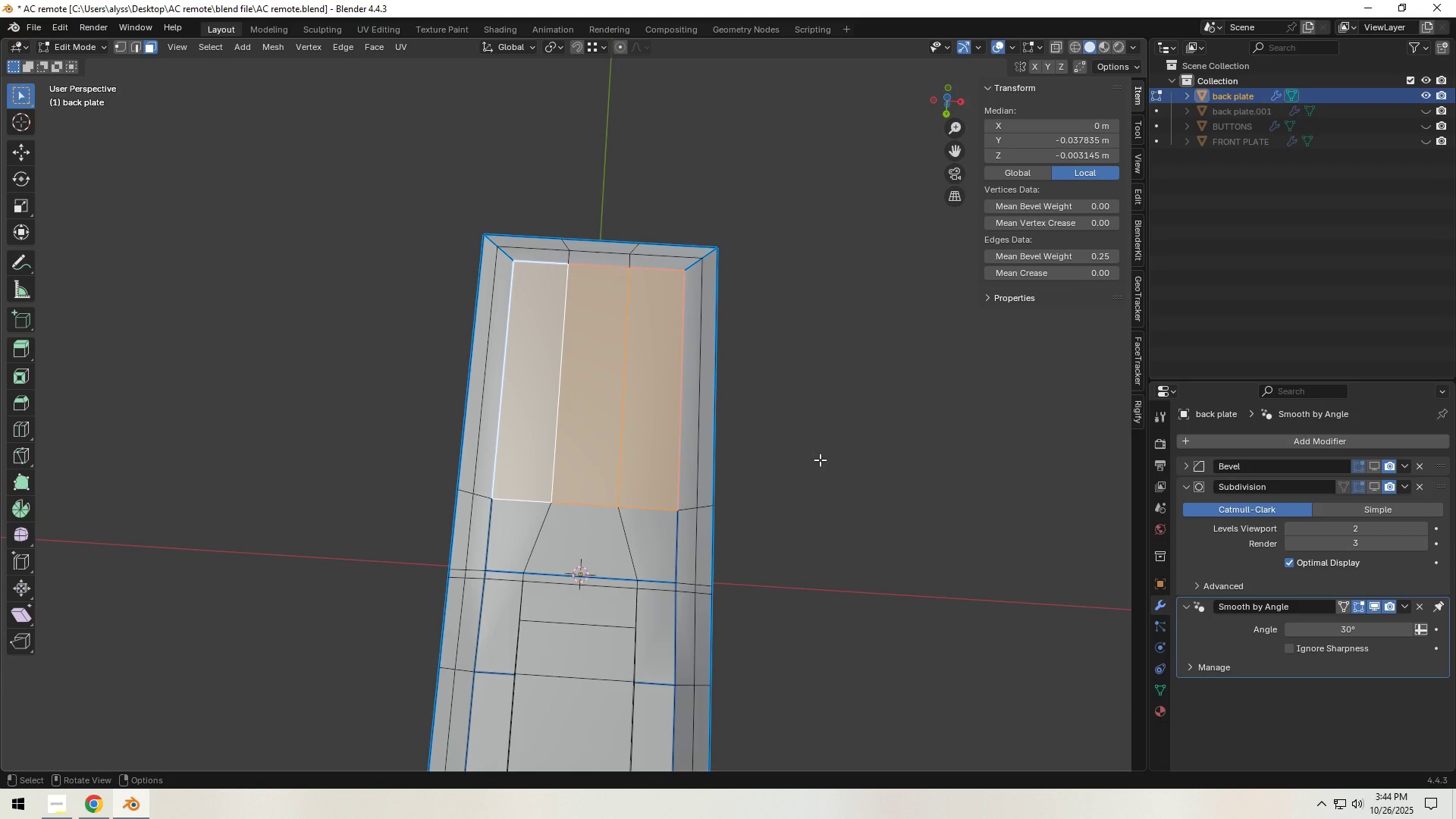 
key(I)
 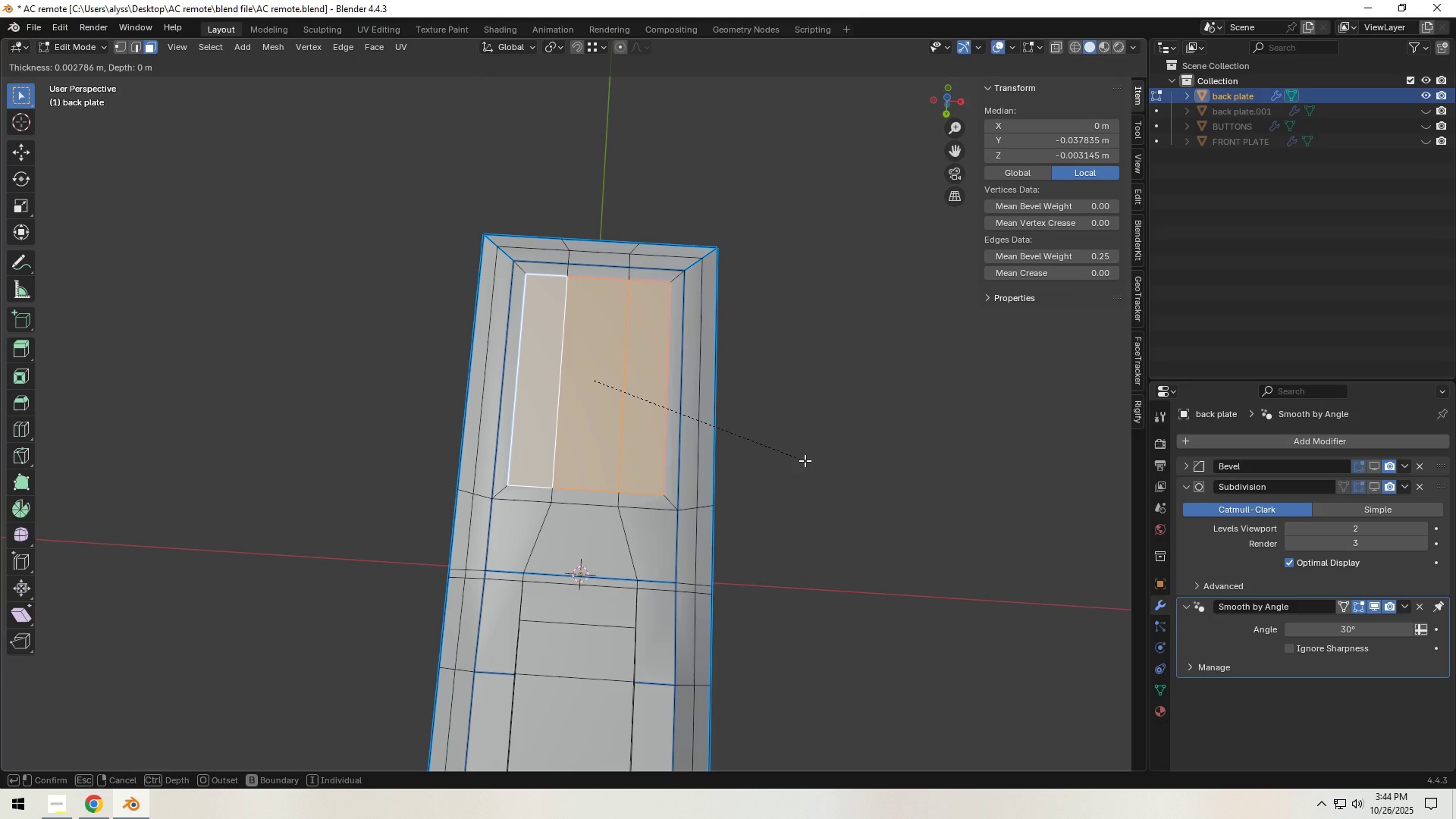 
left_click([805, 460])
 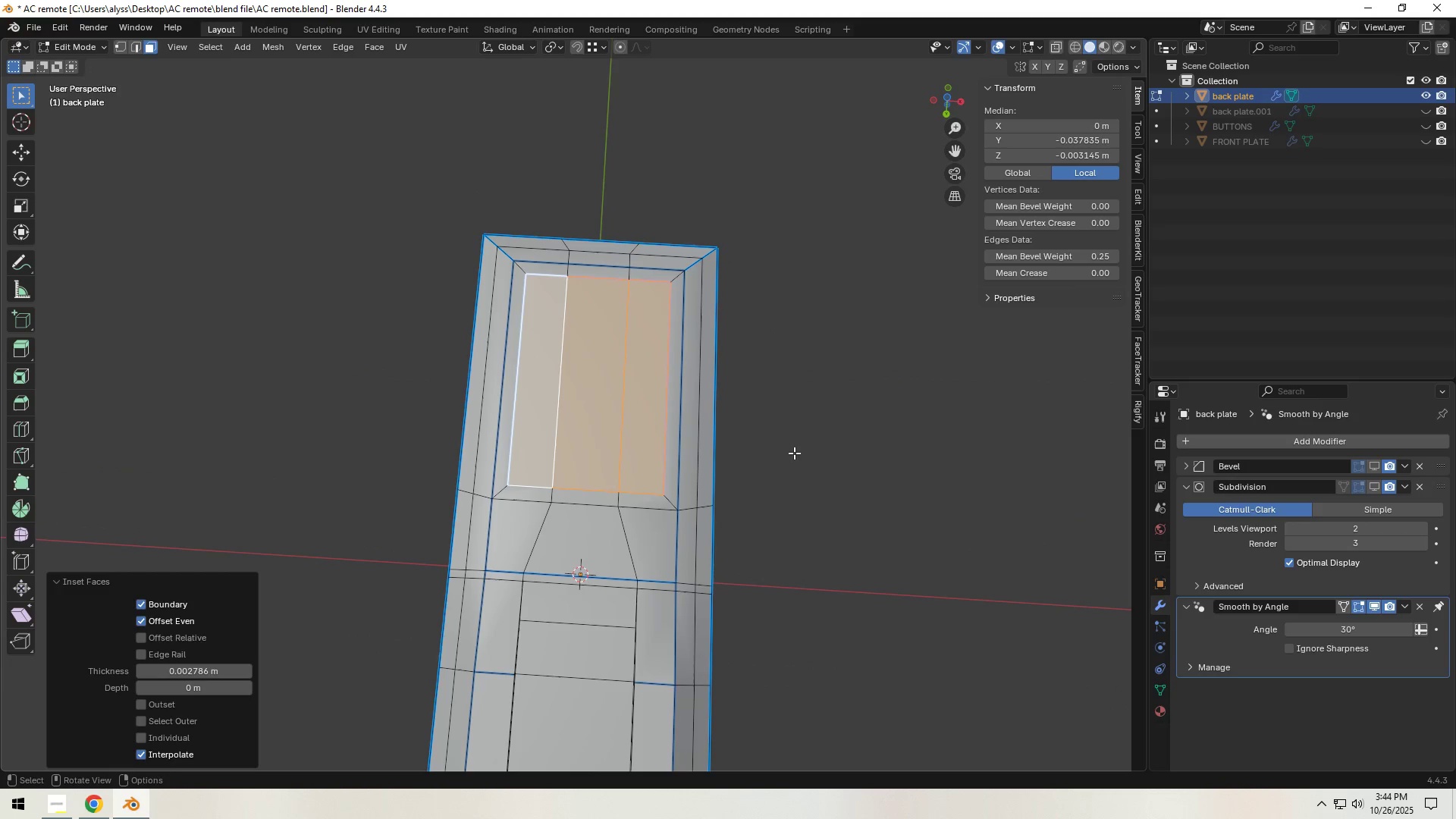 
key(Control+R)
 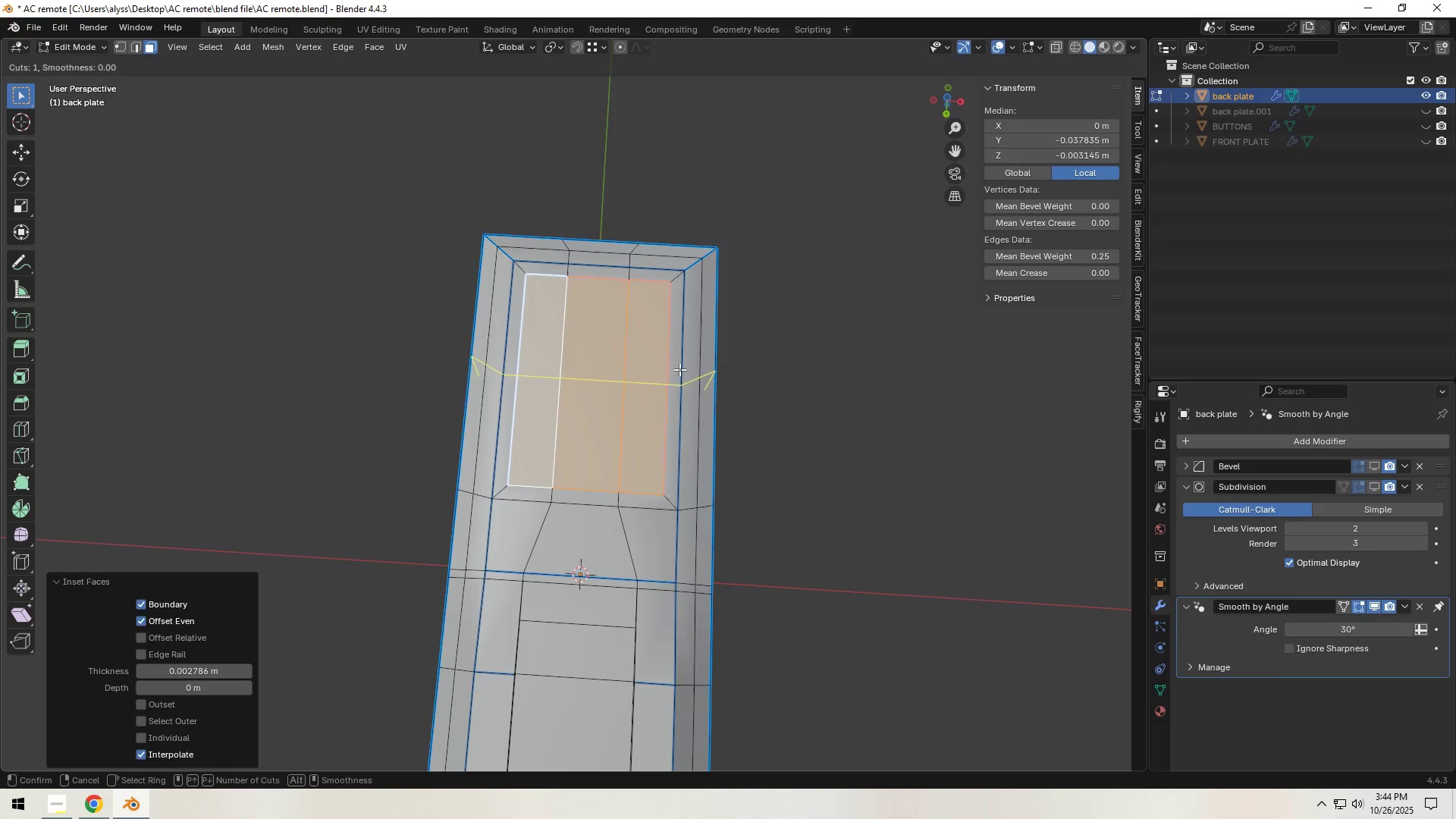 
left_click([679, 369])
 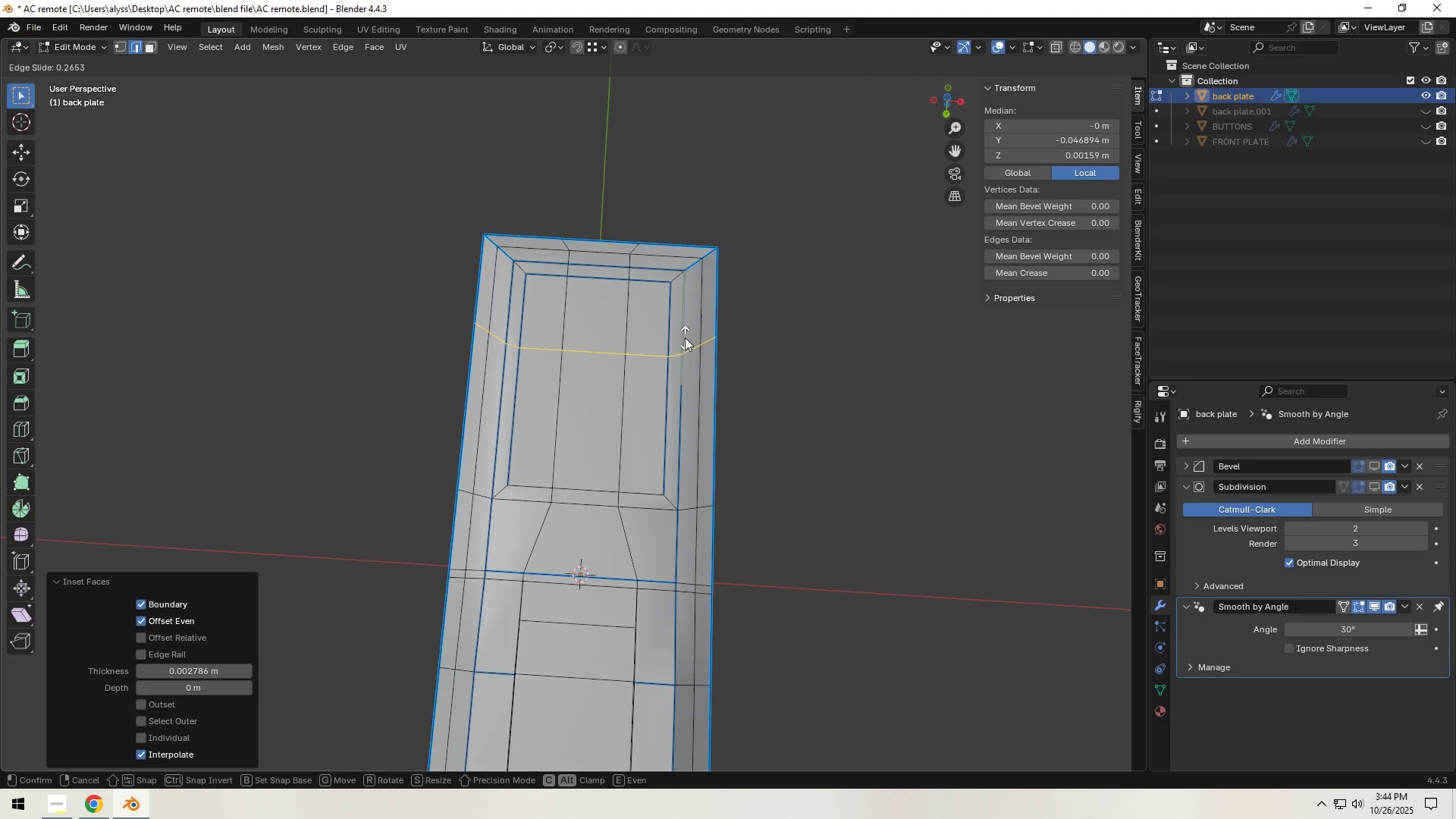 
left_click([685, 337])
 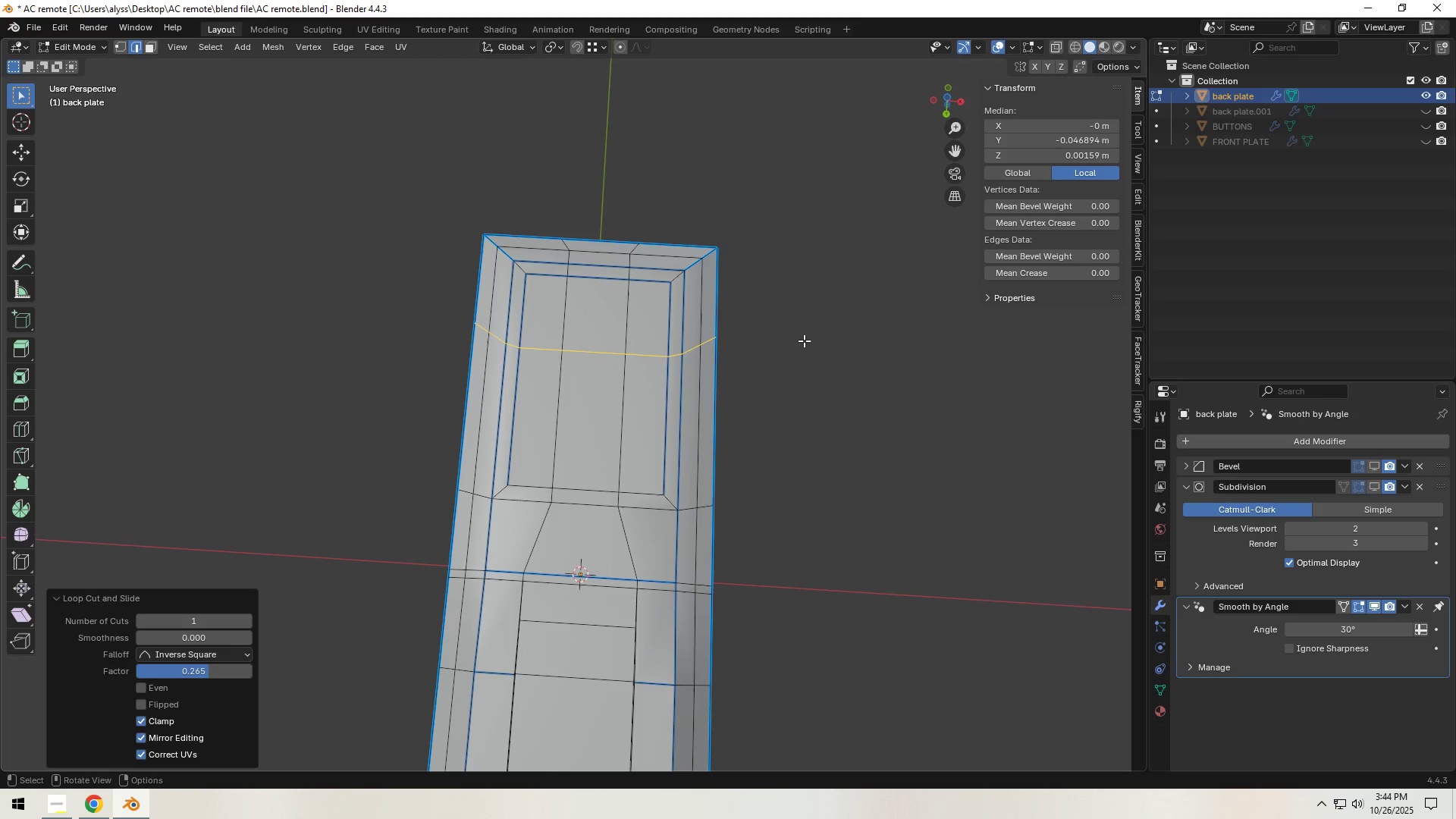 
left_click([827, 340])
 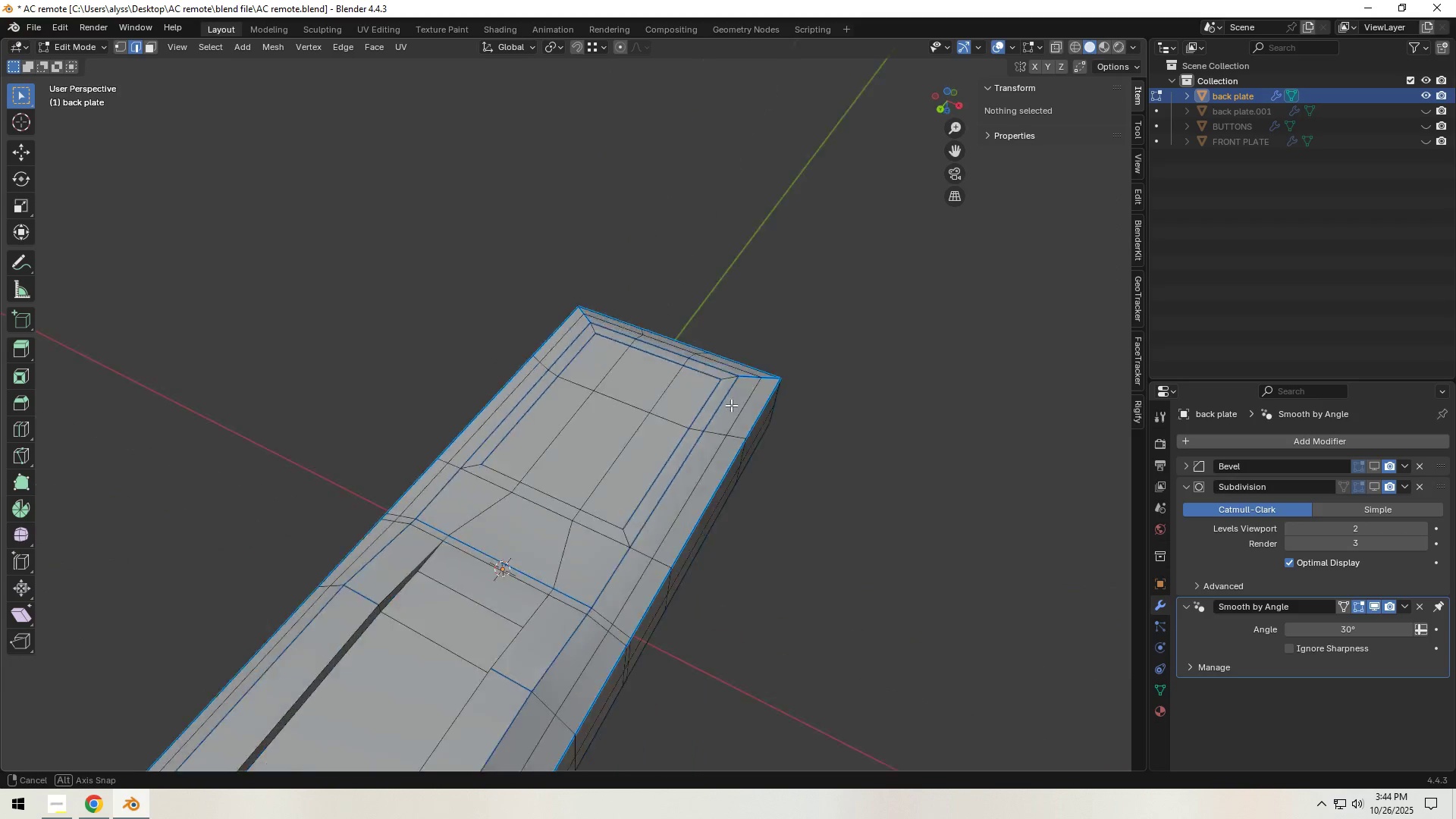 
scroll: coordinate [590, 419], scroll_direction: down, amount: 4.0
 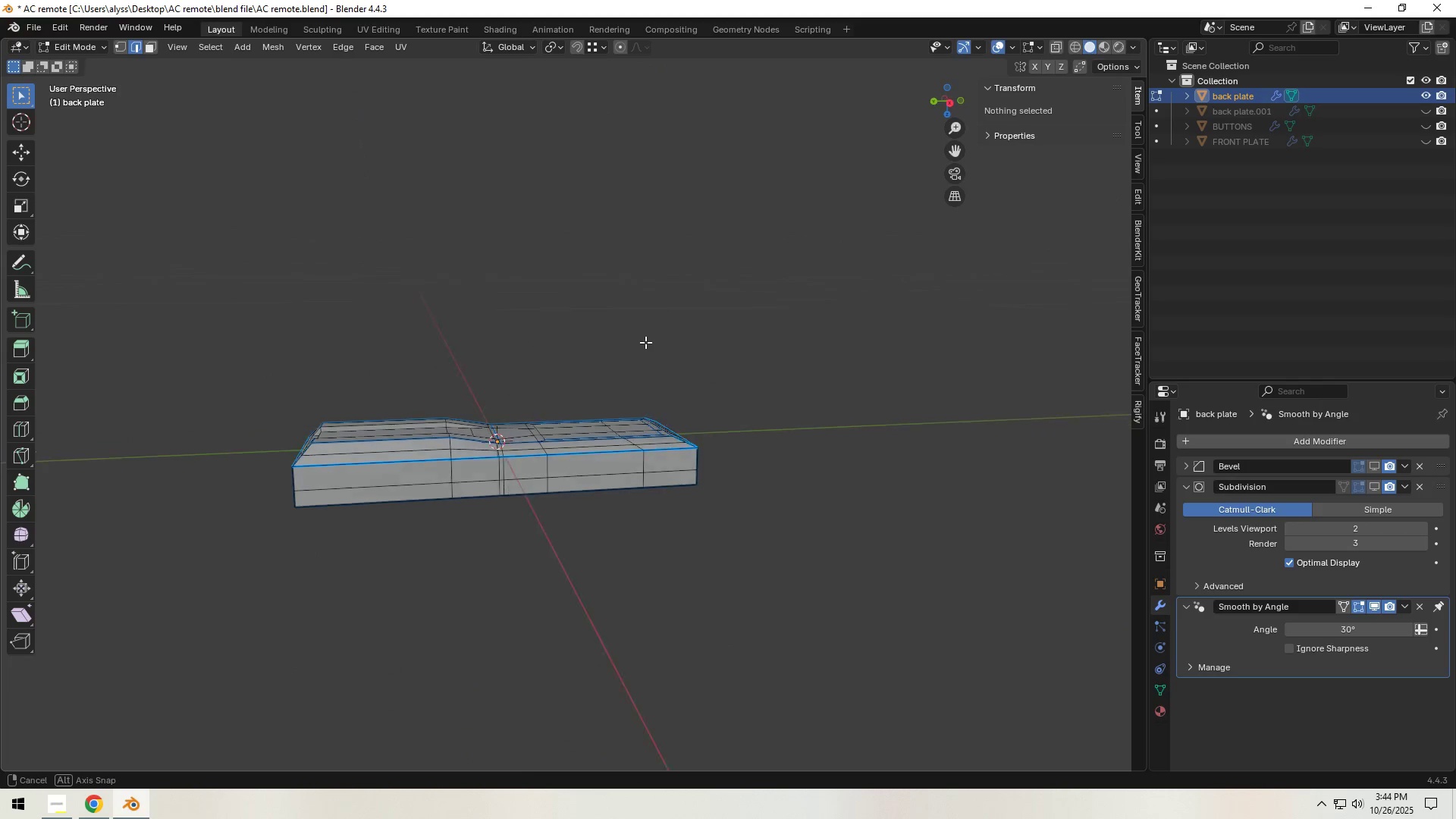 
key(Tab)
 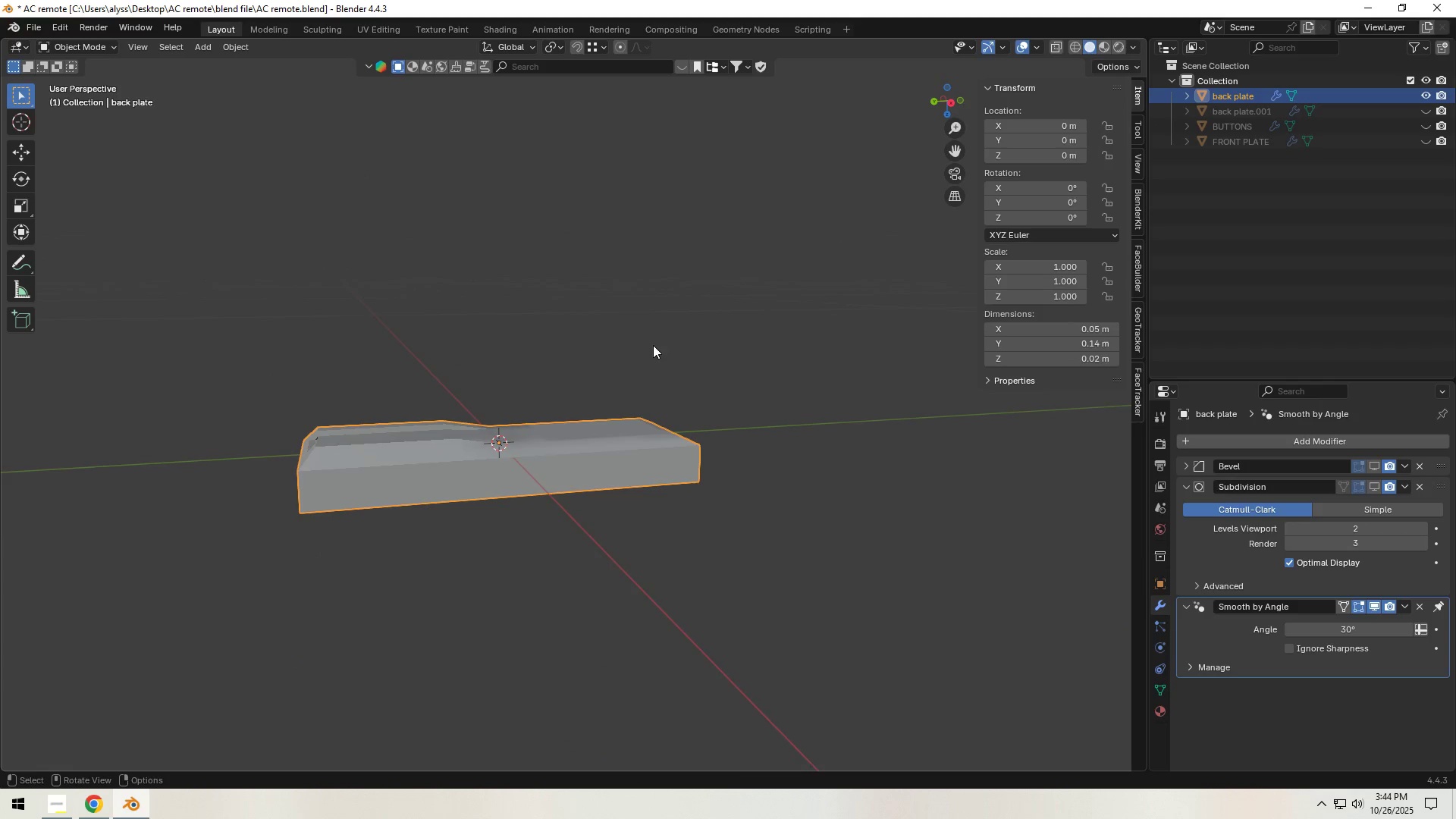 
scroll: coordinate [653, 346], scroll_direction: down, amount: 1.0
 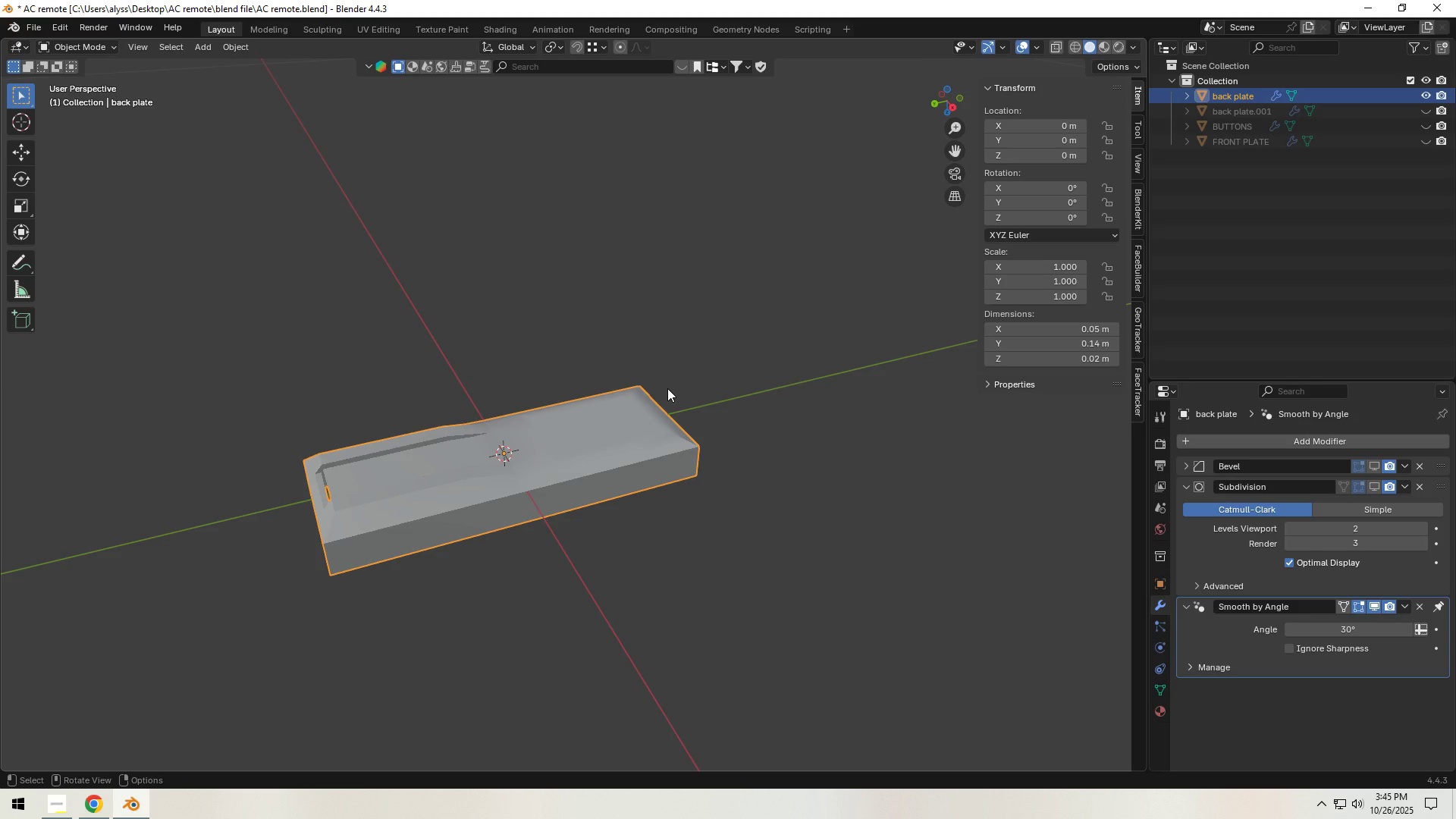 
wait(15.58)
 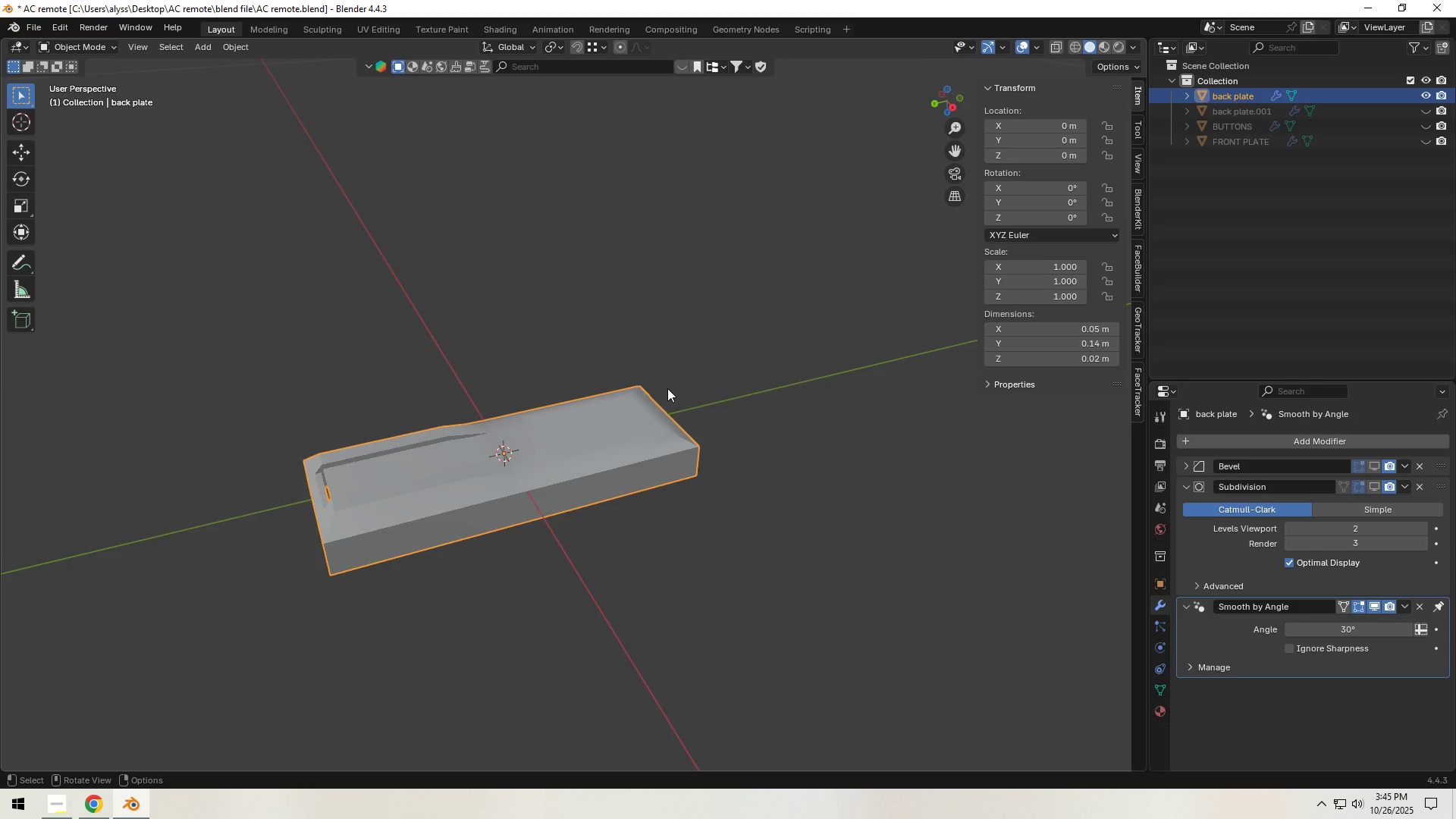 
left_click([674, 364])
 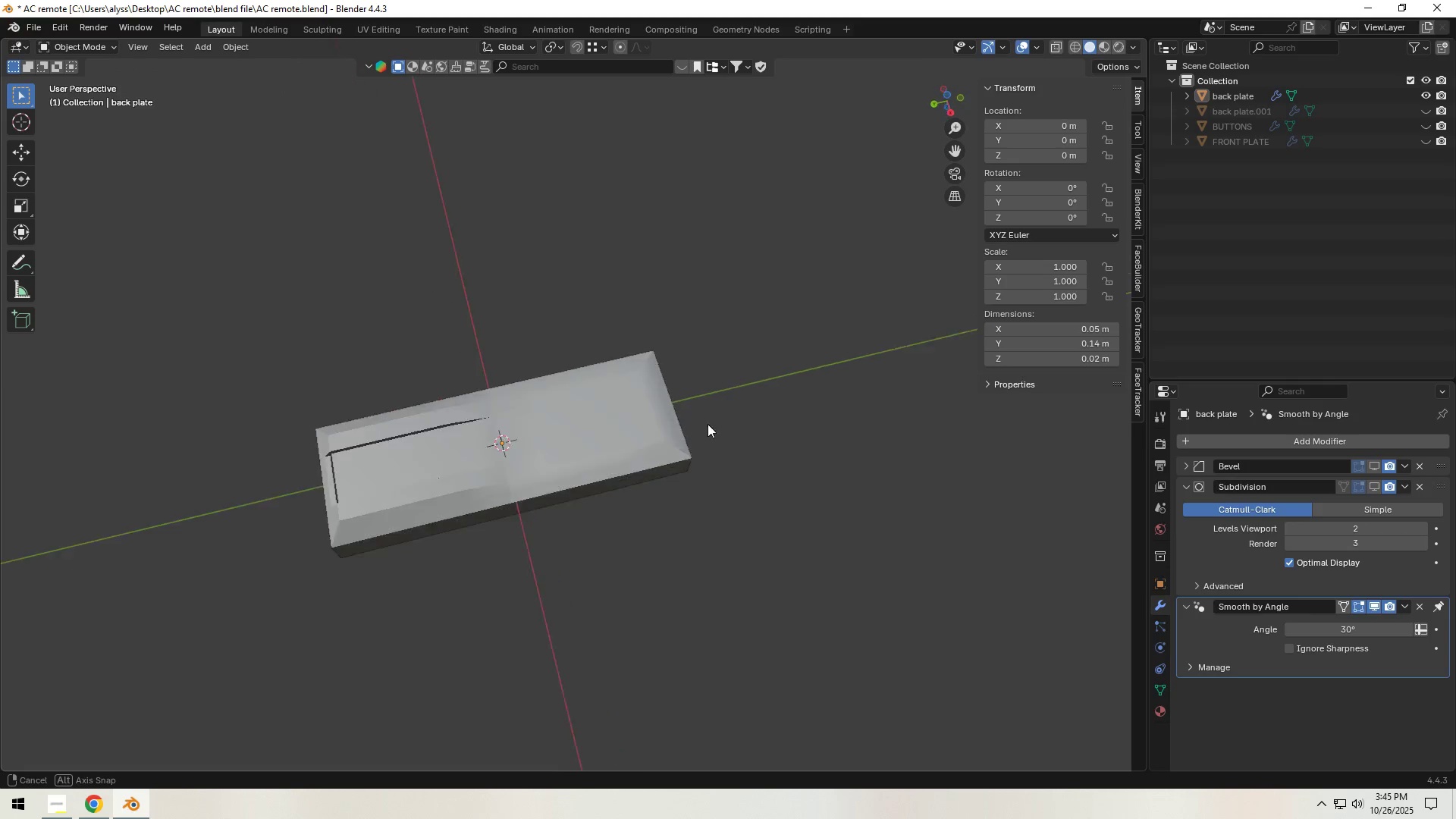 
scroll: coordinate [713, 444], scroll_direction: up, amount: 2.0
 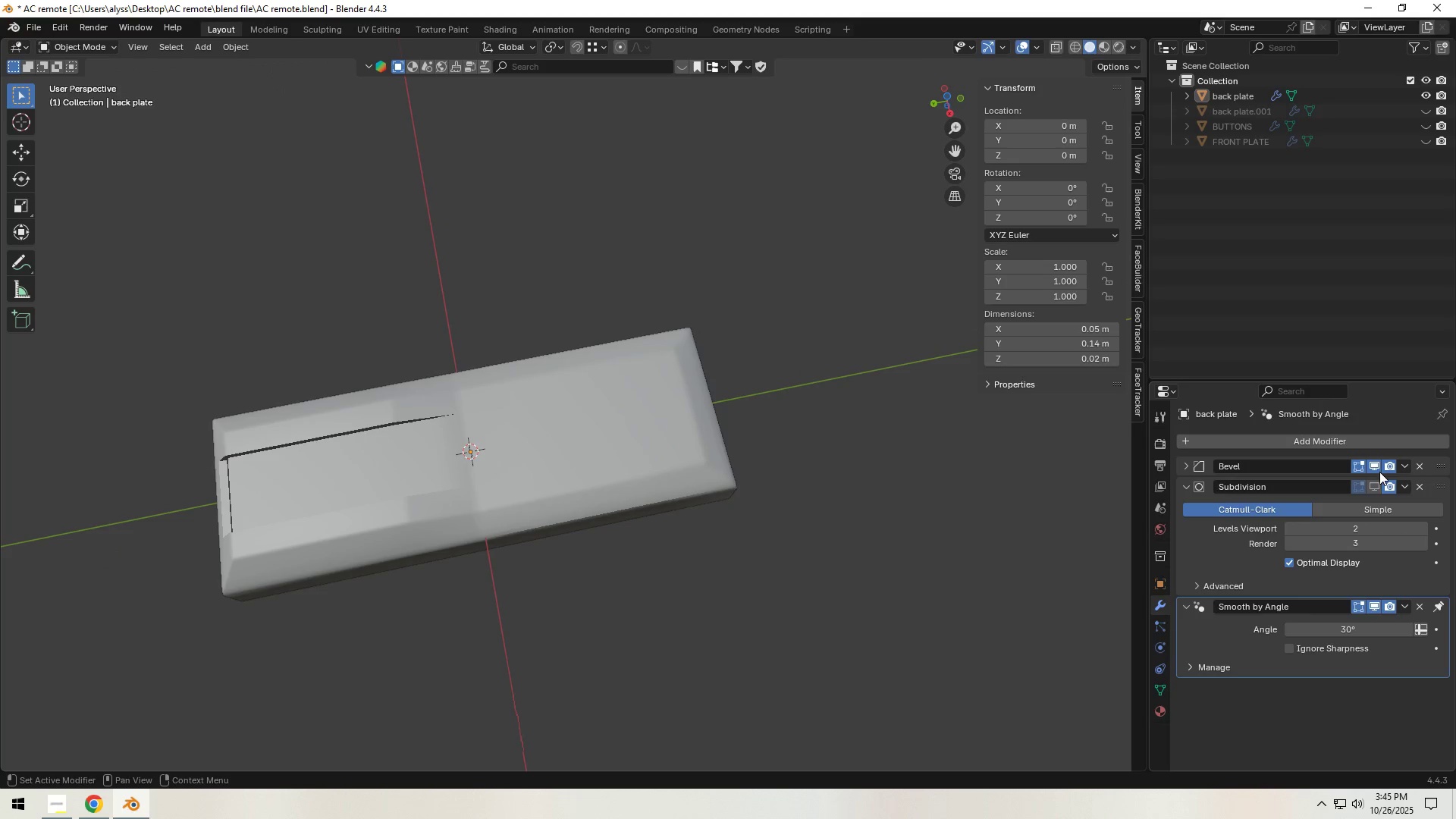 
double_click([1378, 491])
 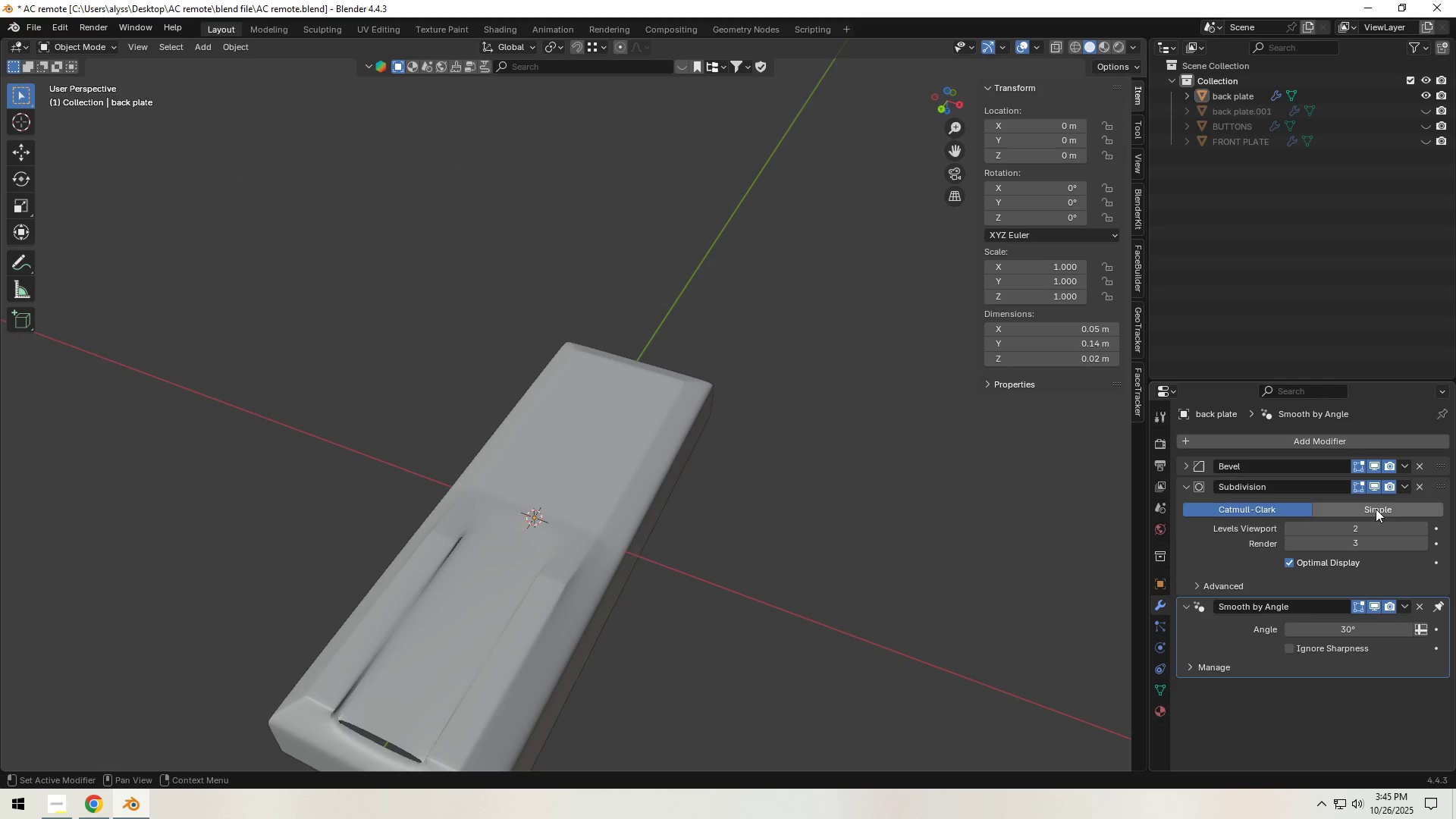 
double_click([1375, 487])
 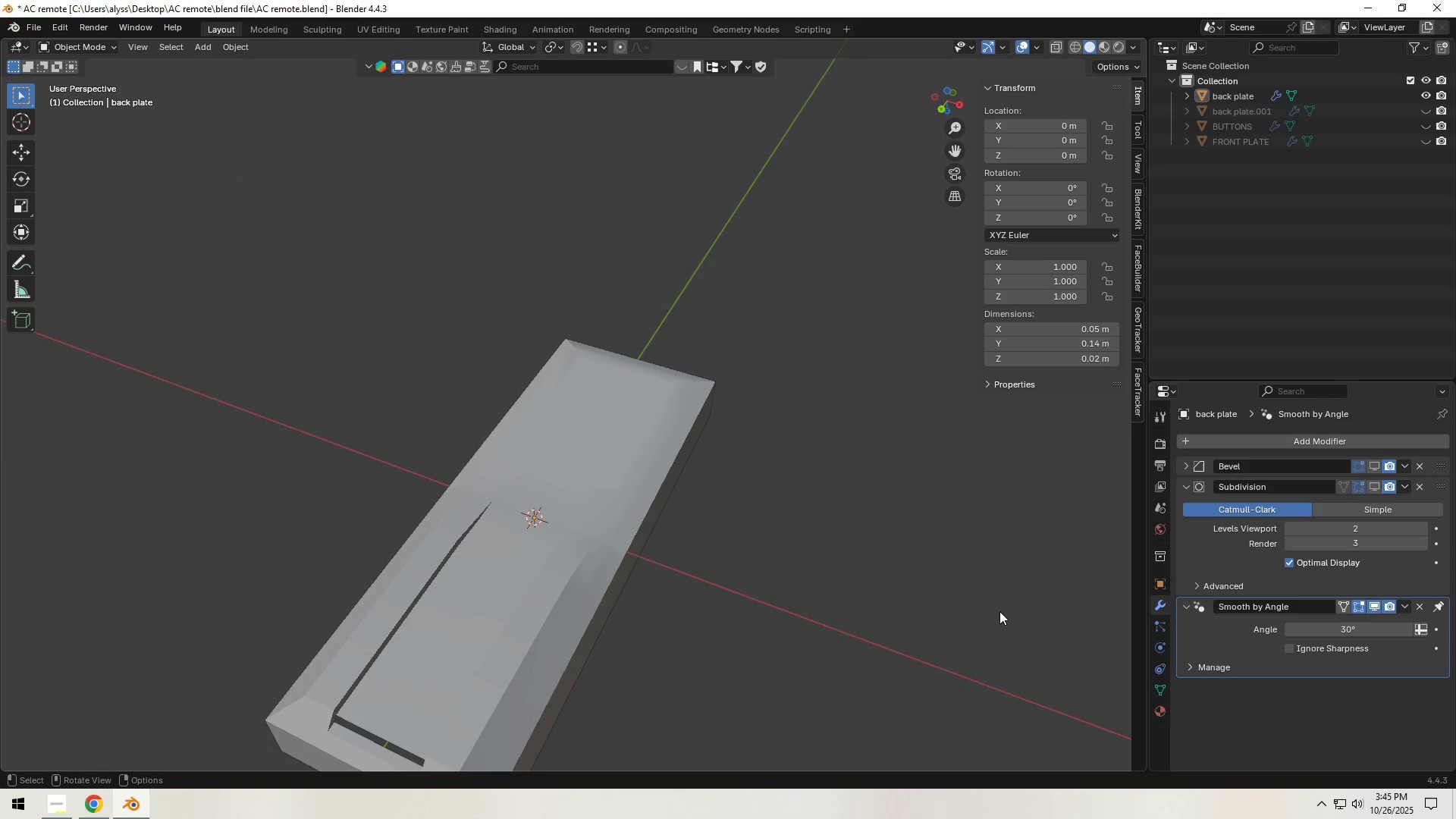 
hold_key(key=ShiftLeft, duration=0.53)
 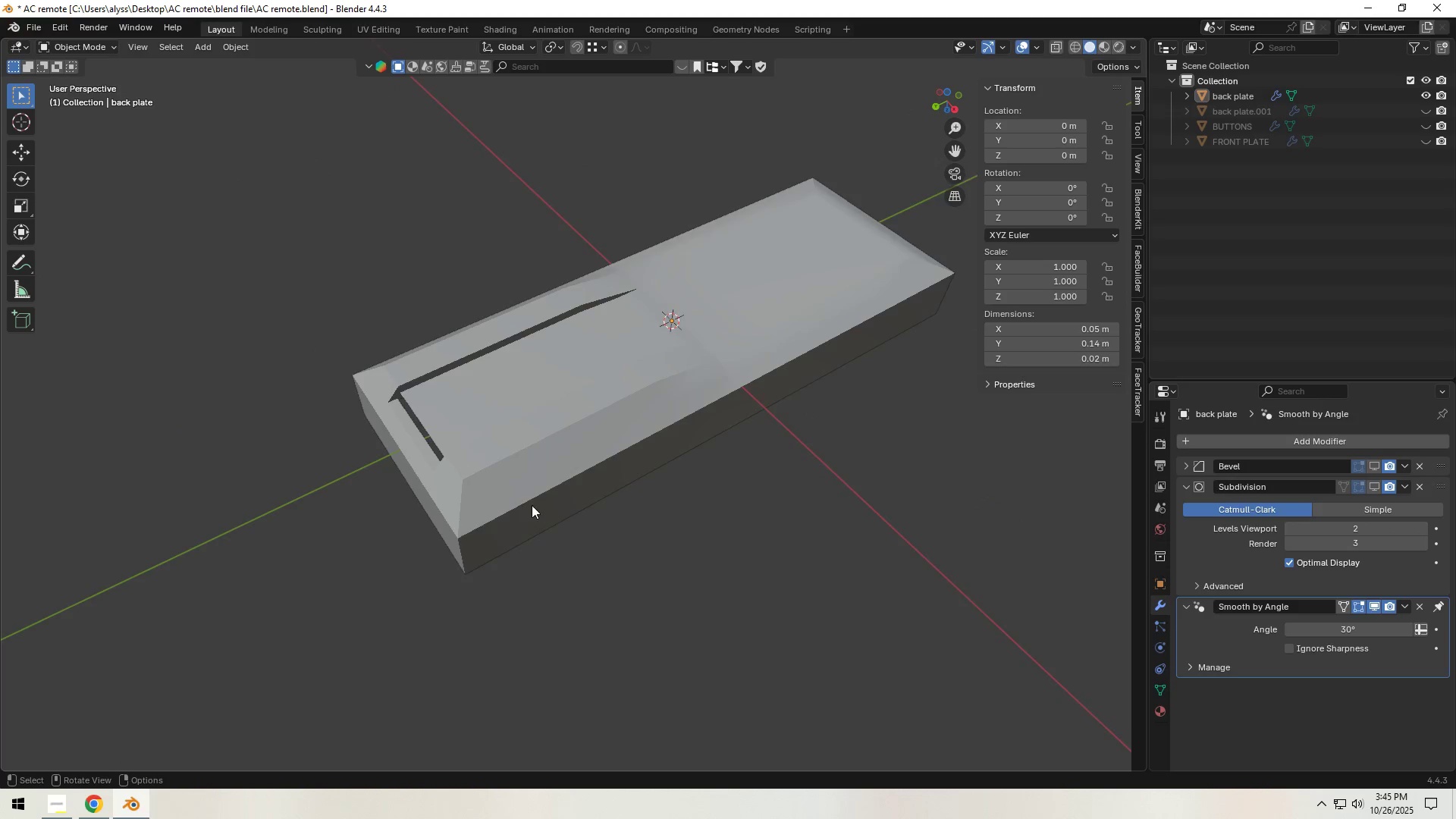 
scroll: coordinate [466, 513], scroll_direction: up, amount: 4.0
 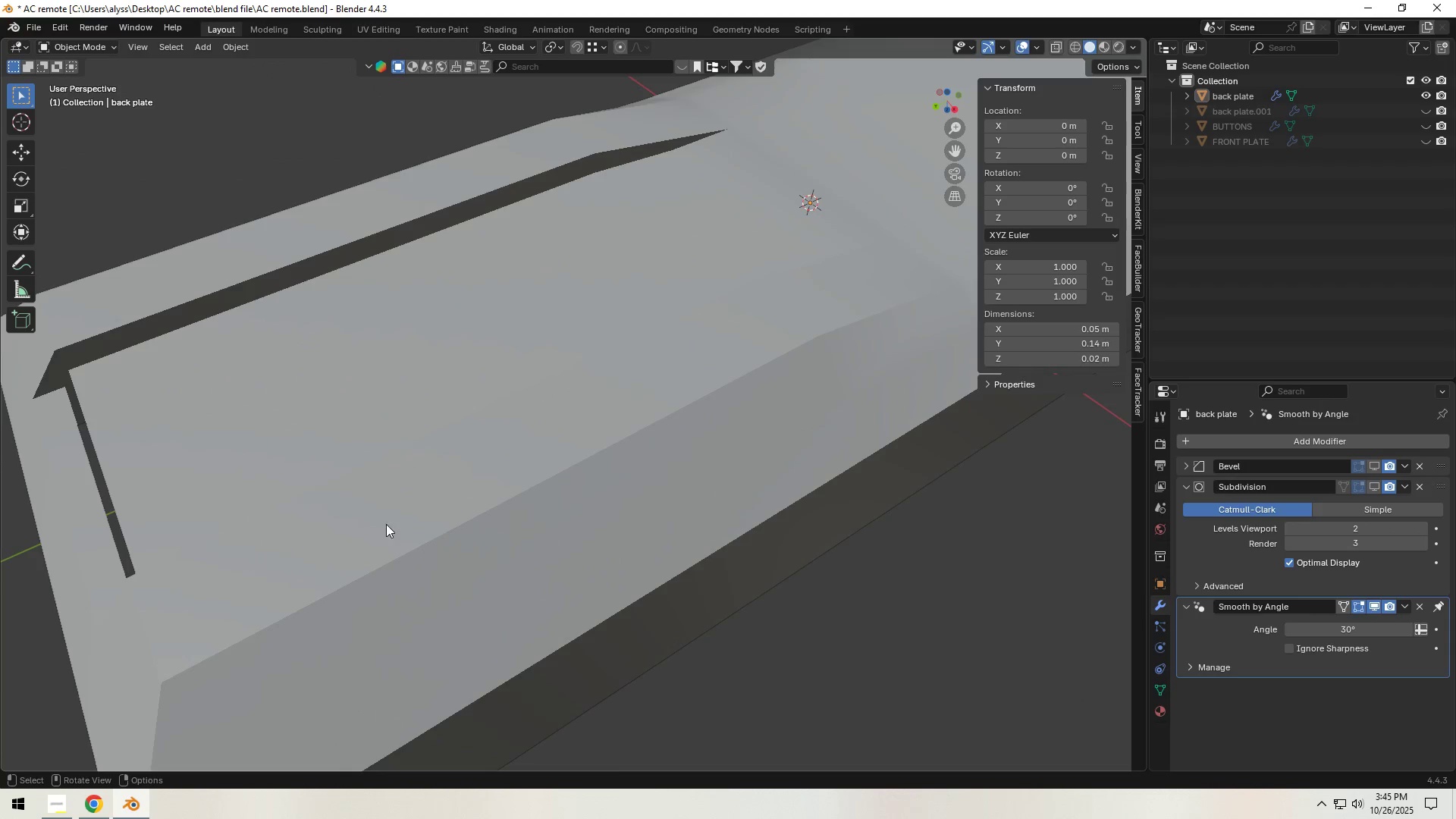 
hold_key(key=ShiftLeft, duration=0.46)
 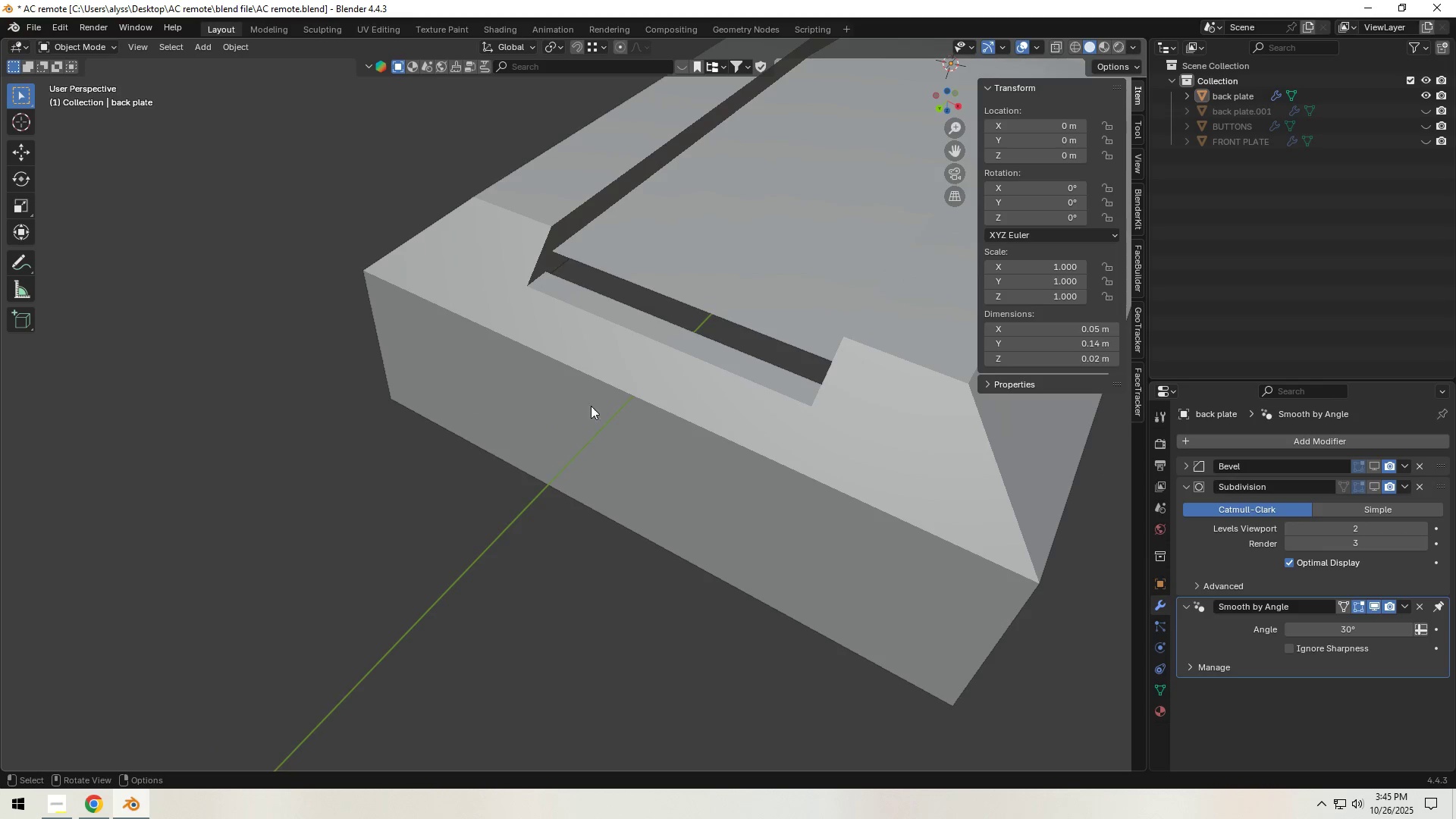 
key(1)
 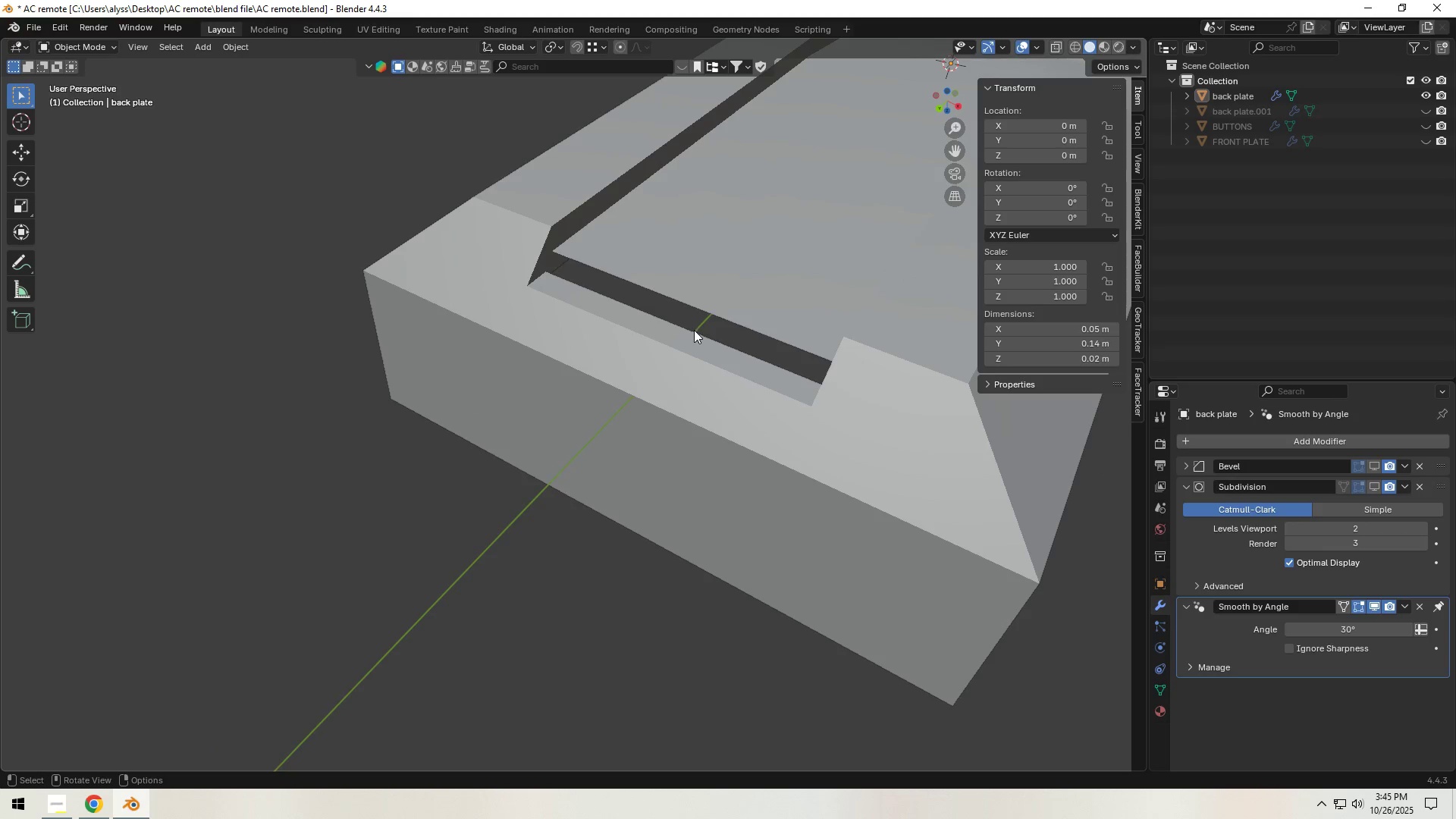 
key(Tab)
 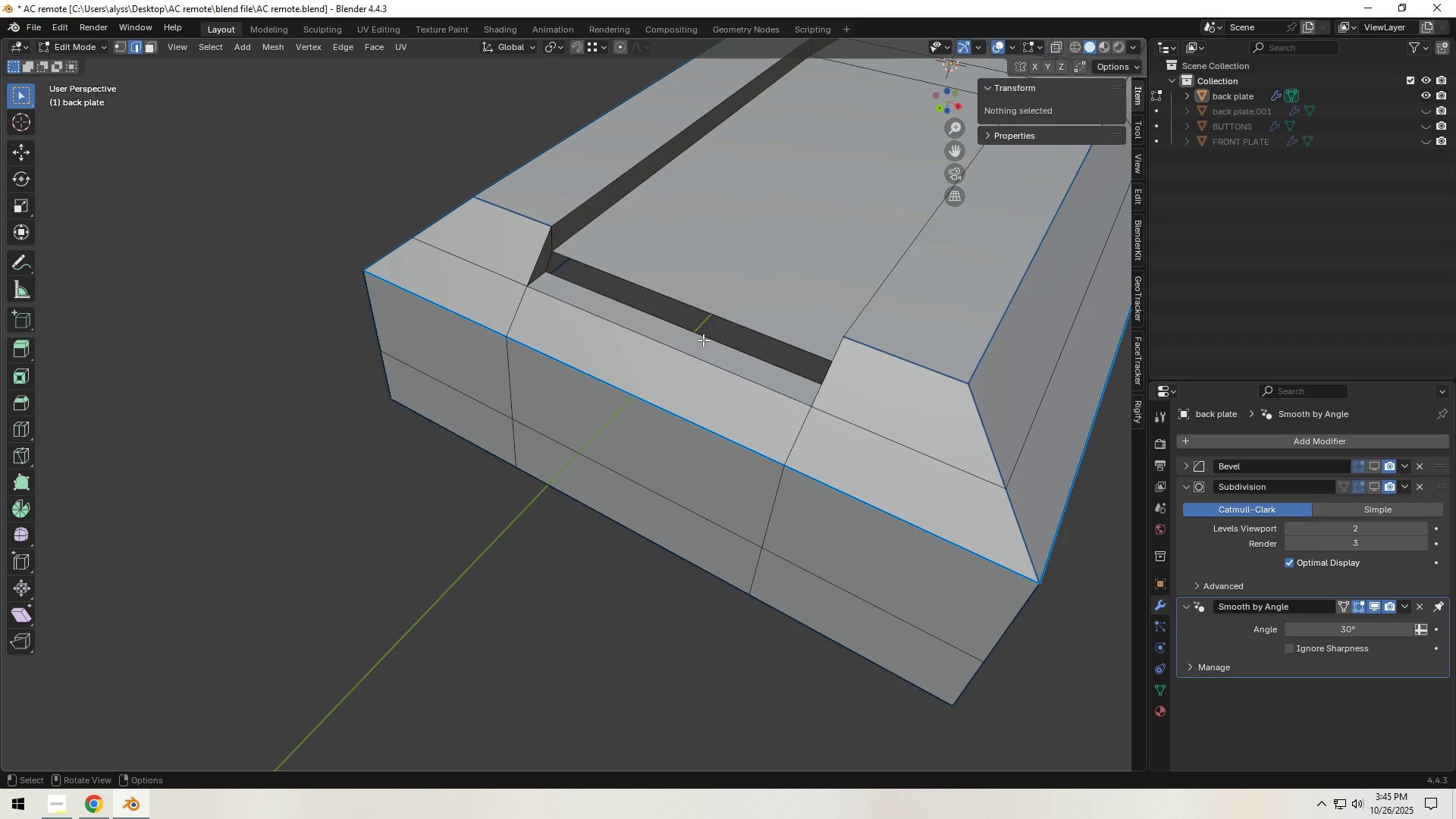 
left_click([705, 336])
 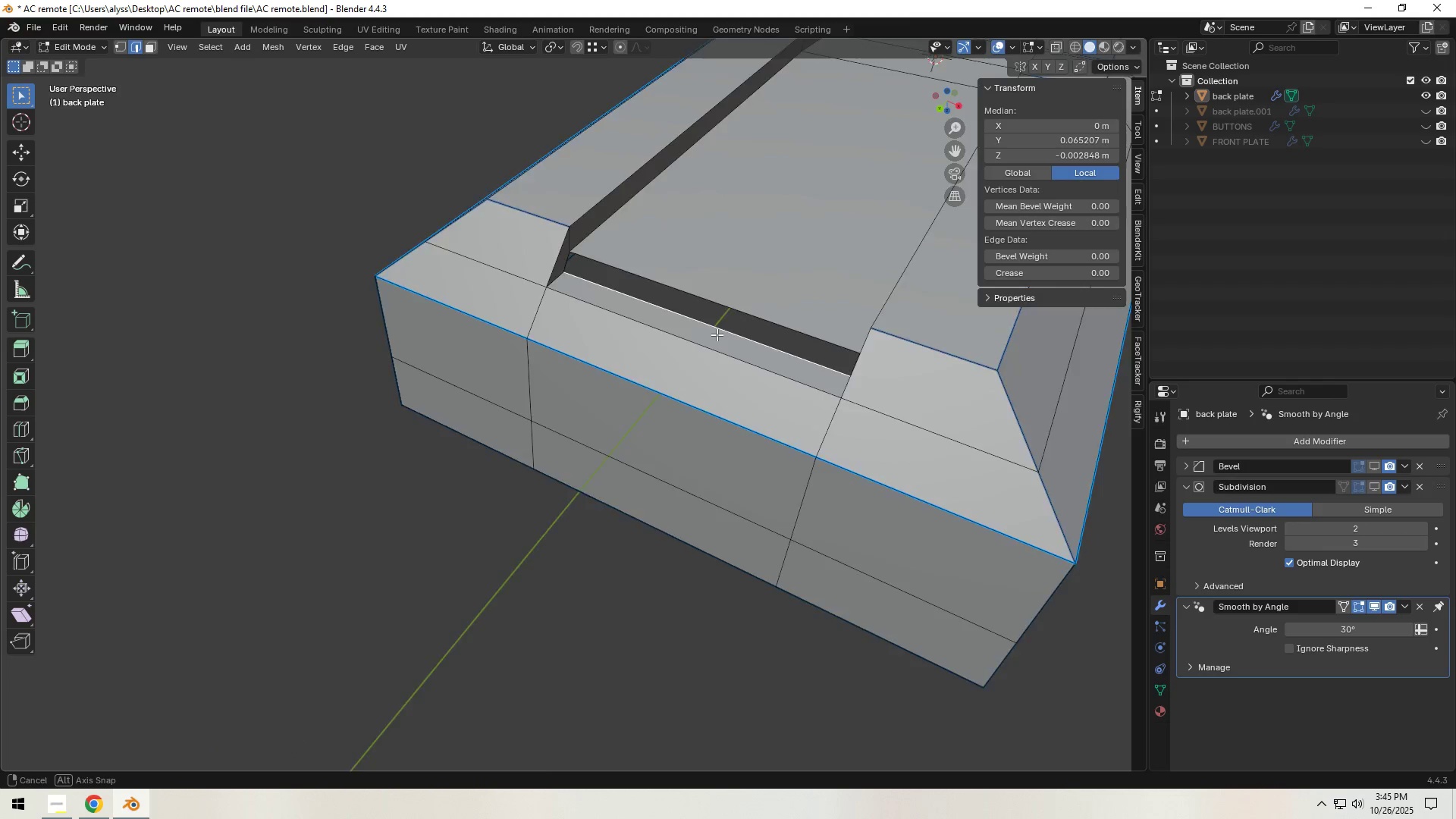 
hold_key(key=ShiftLeft, duration=0.4)
 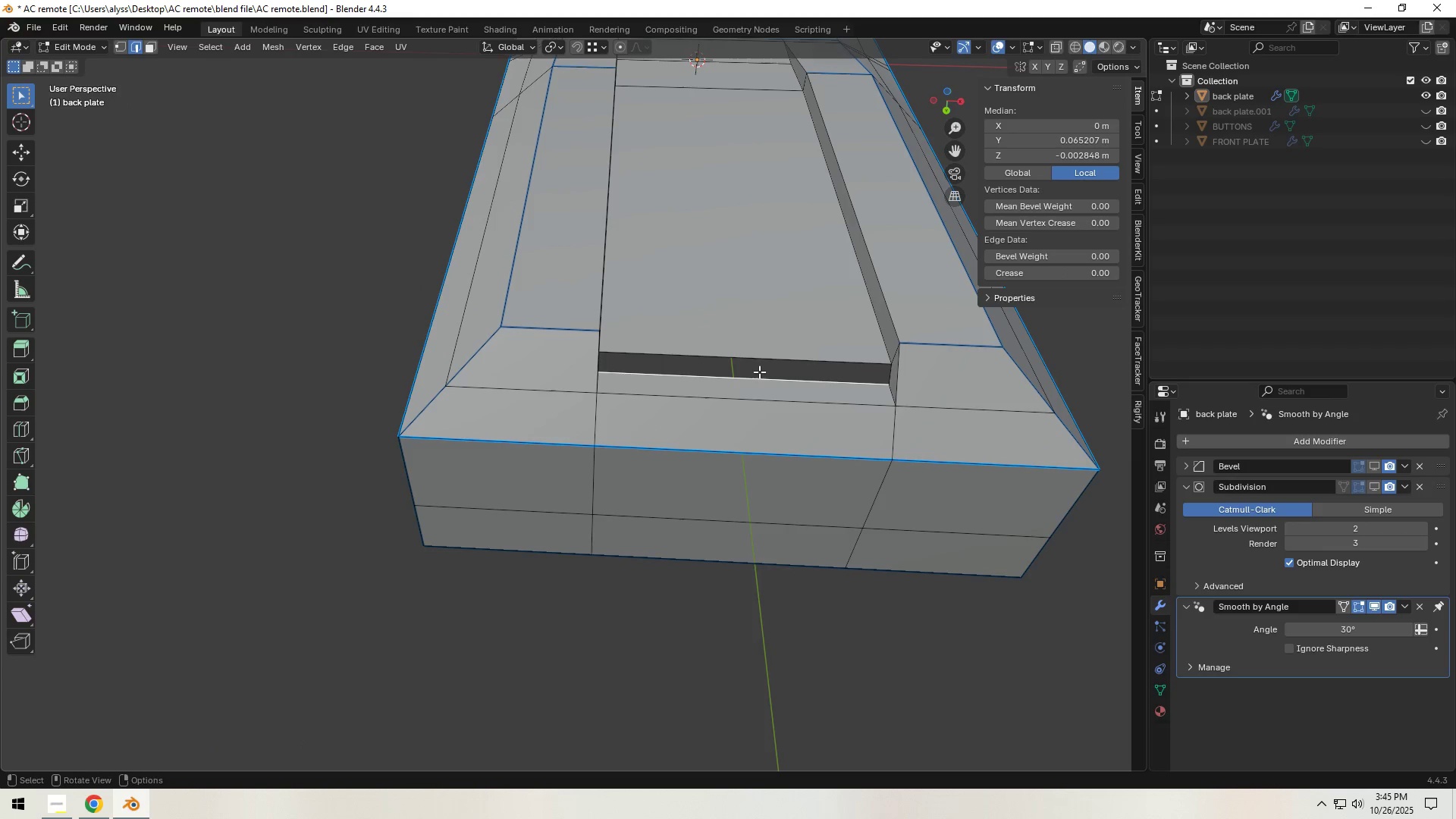 
hold_key(key=ShiftLeft, duration=0.7)
left_click([780, 344])
 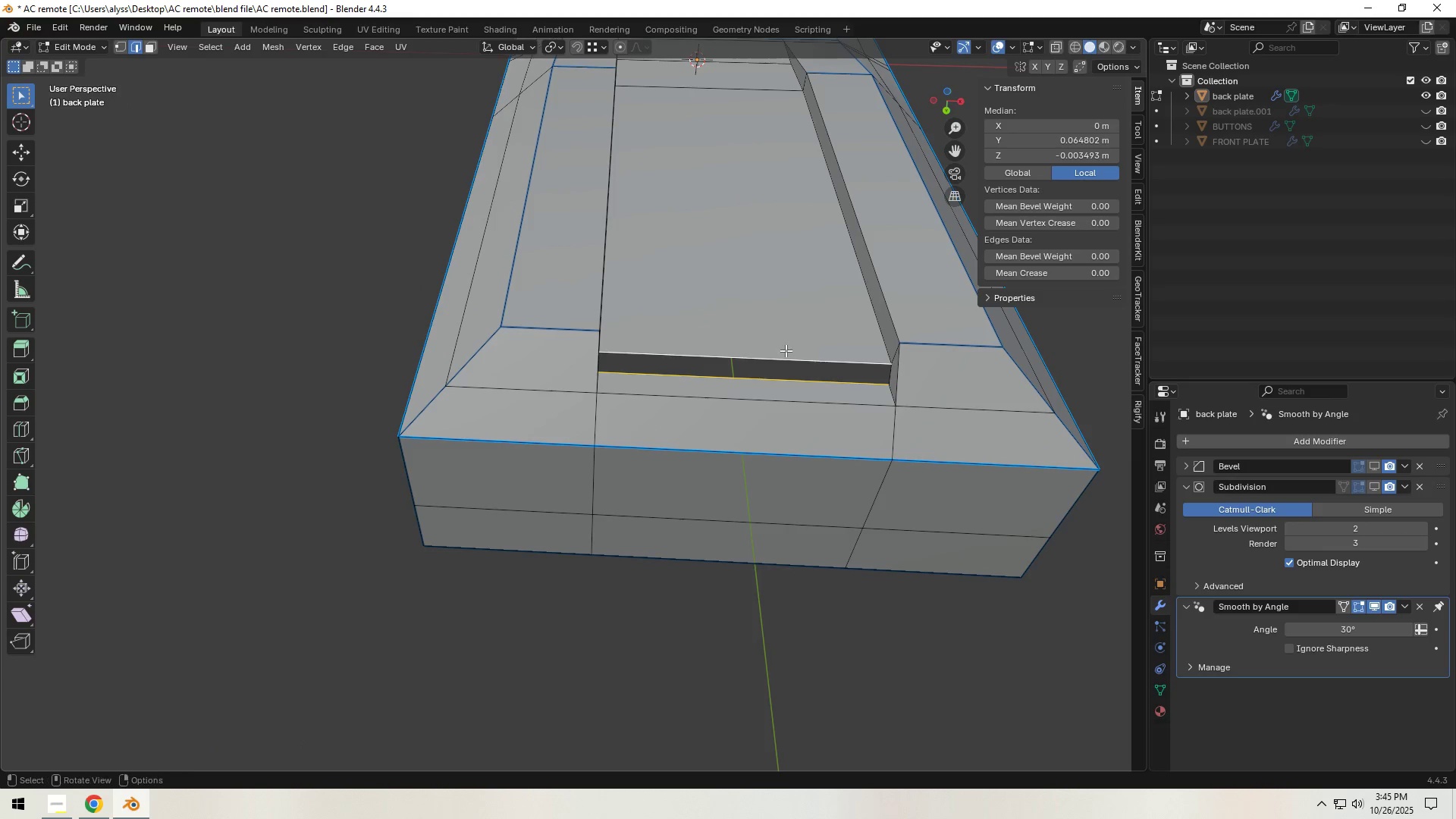 
key(F)
 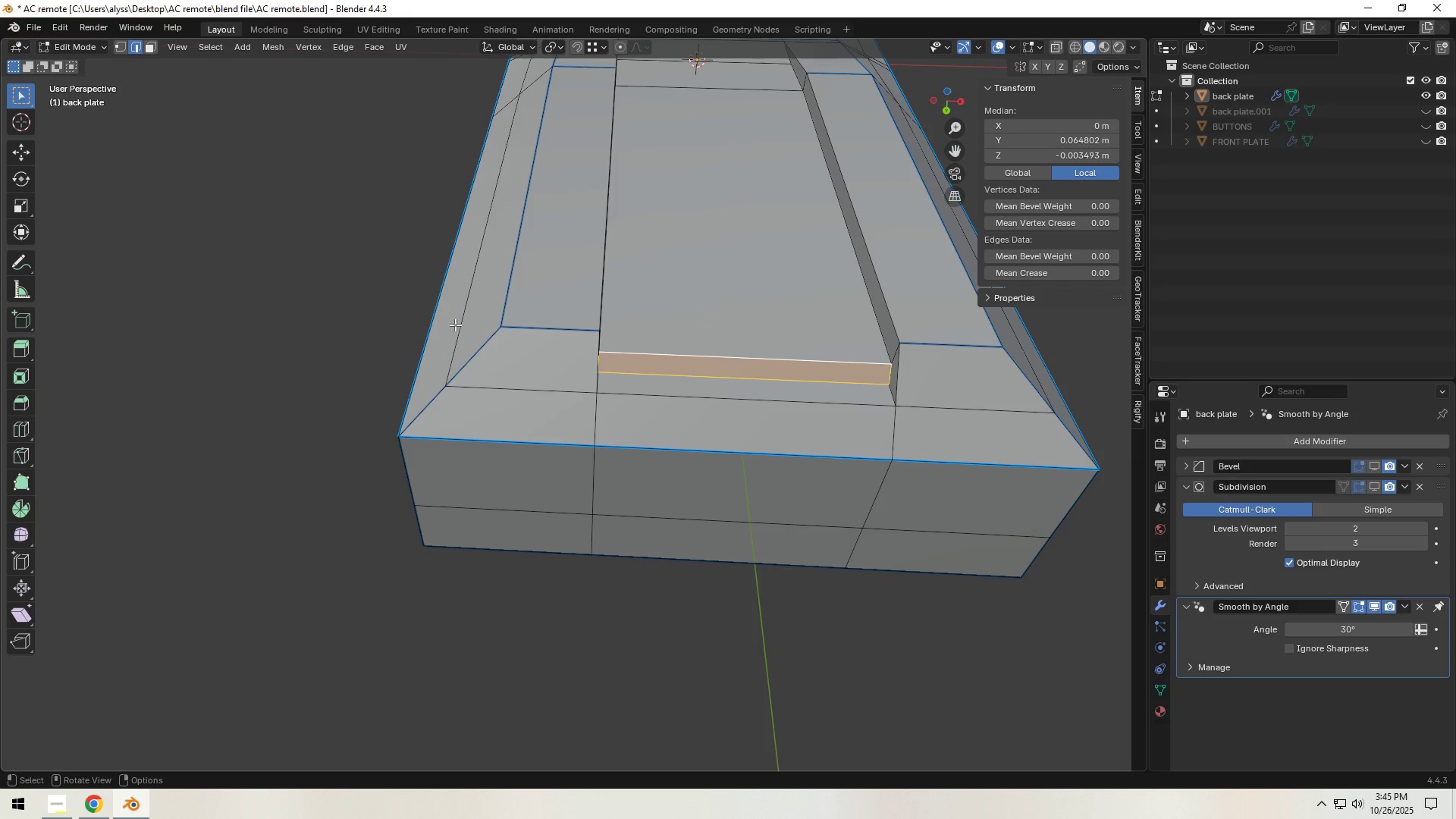 
left_click([328, 300])
 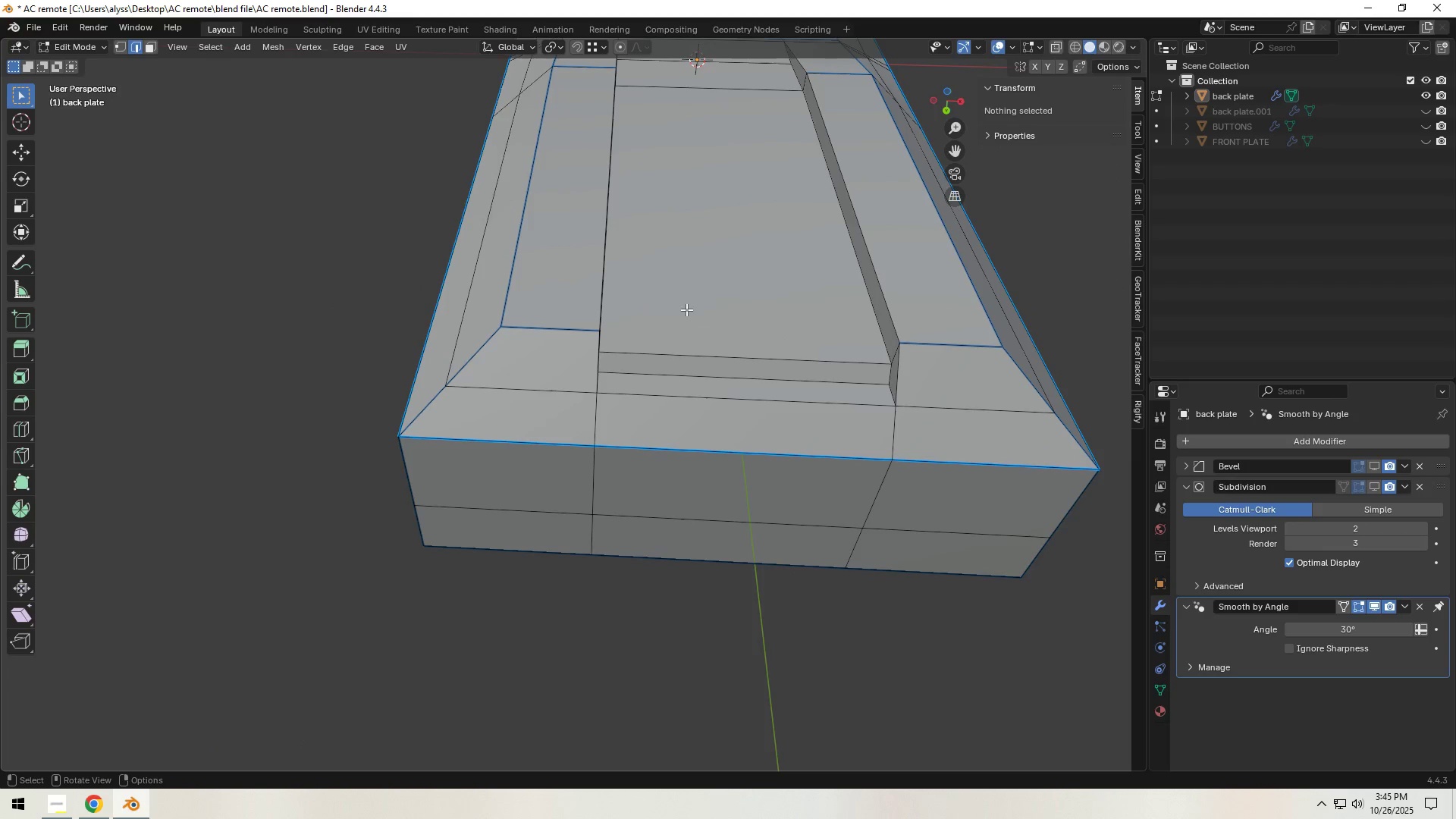 
scroll: coordinate [827, 312], scroll_direction: down, amount: 2.0
 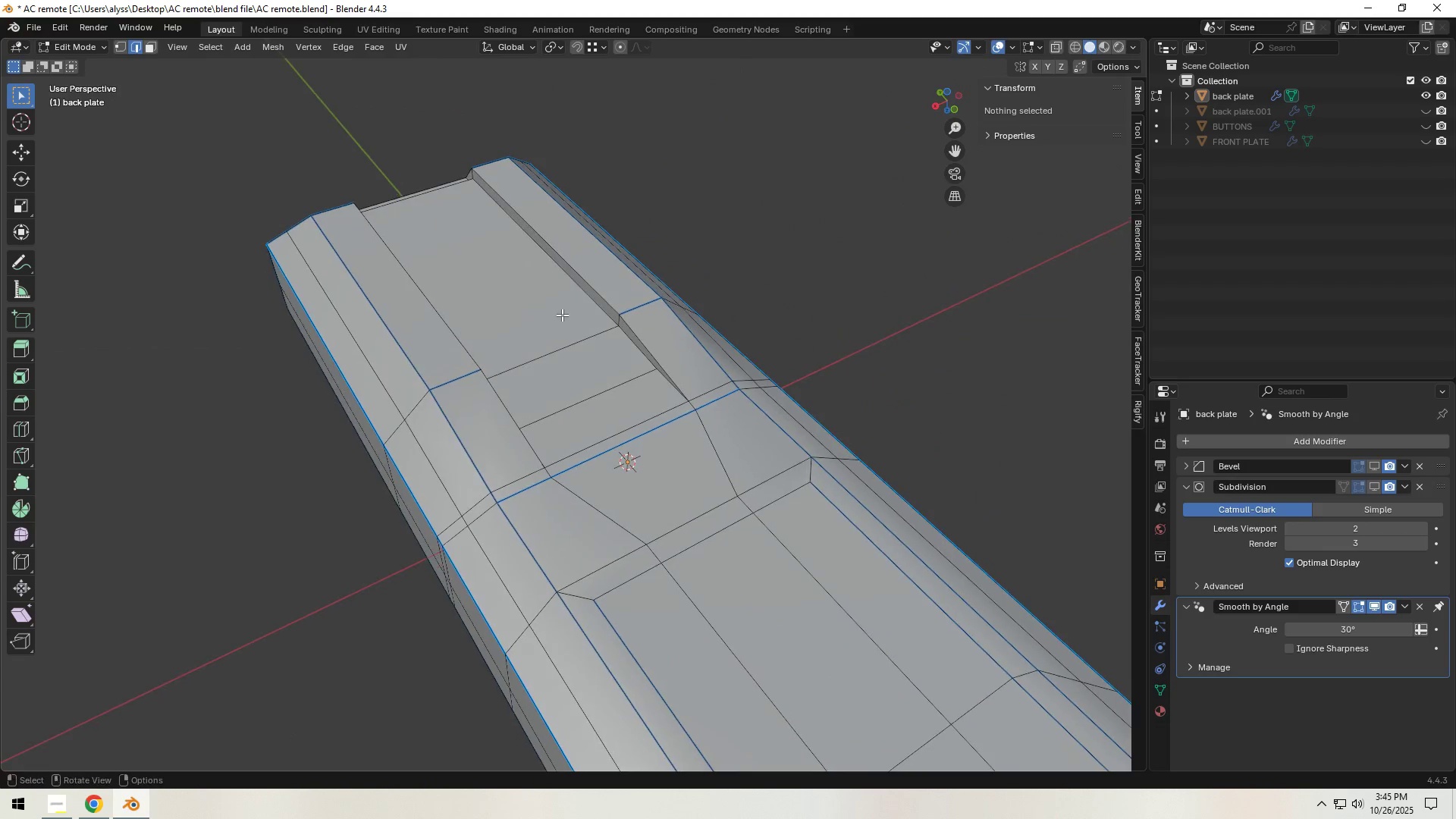 
scroll: coordinate [601, 370], scroll_direction: up, amount: 2.0
 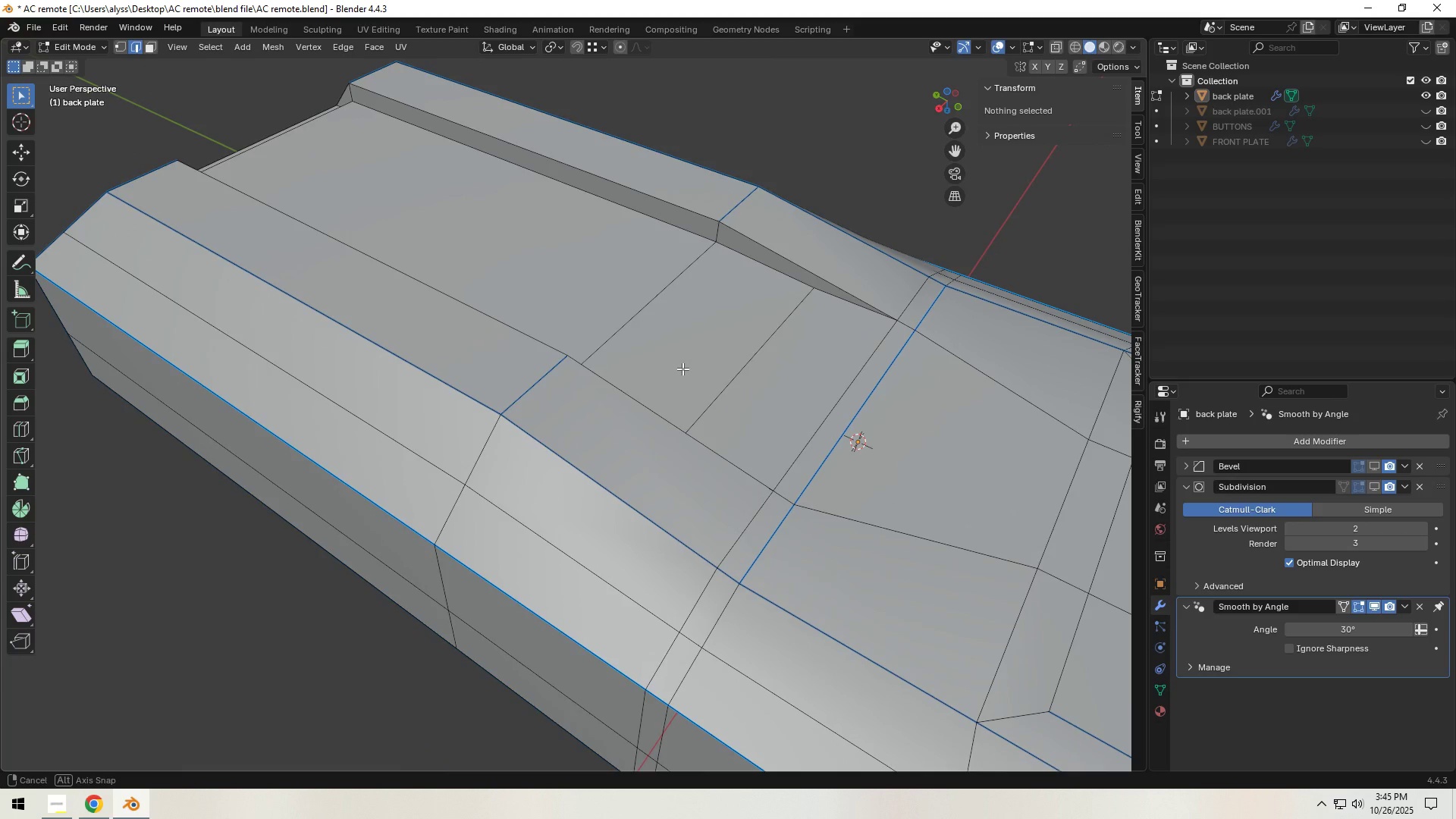 
wait(7.34)
 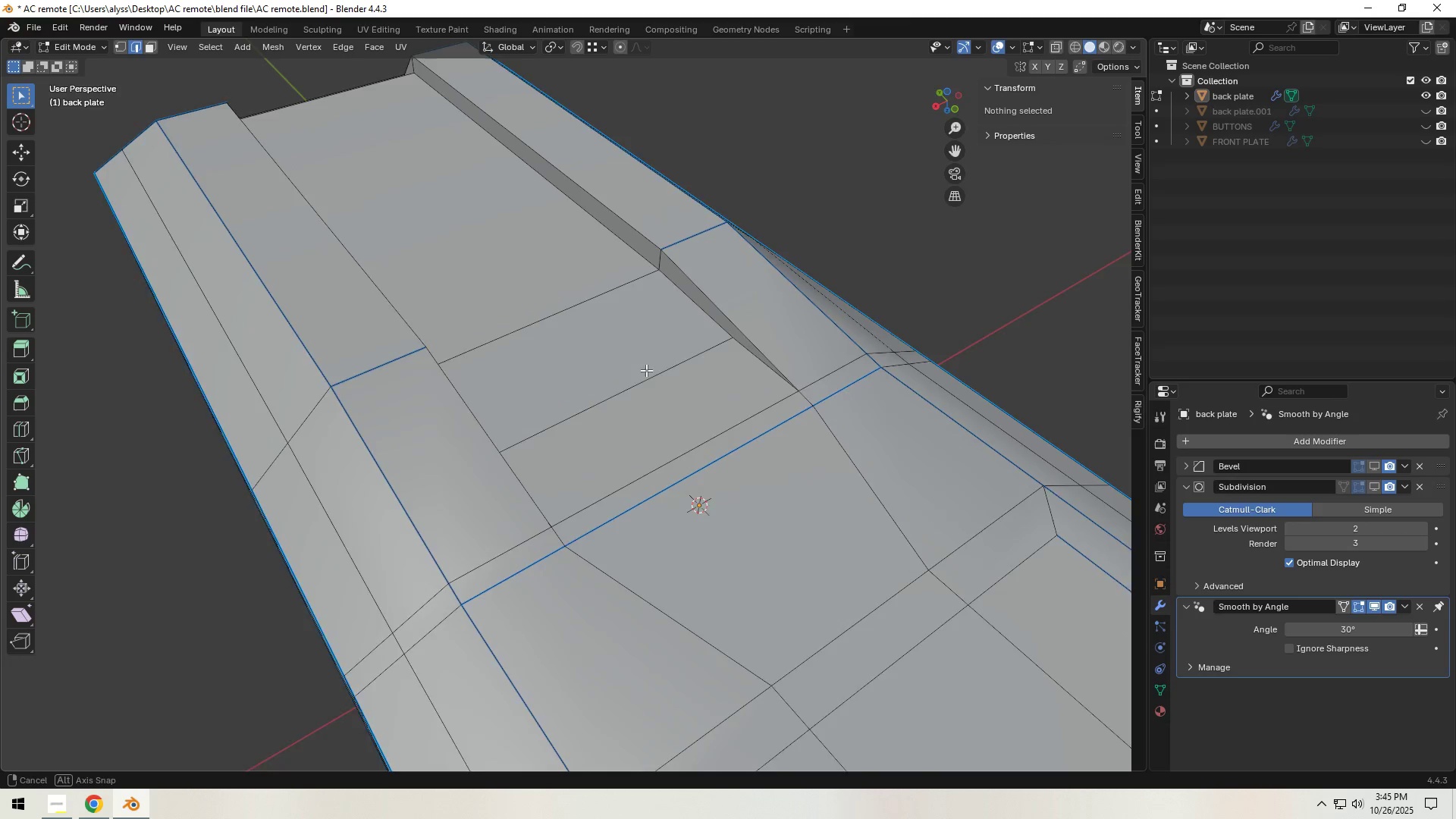 
scroll: coordinate [683, 369], scroll_direction: down, amount: 1.0
 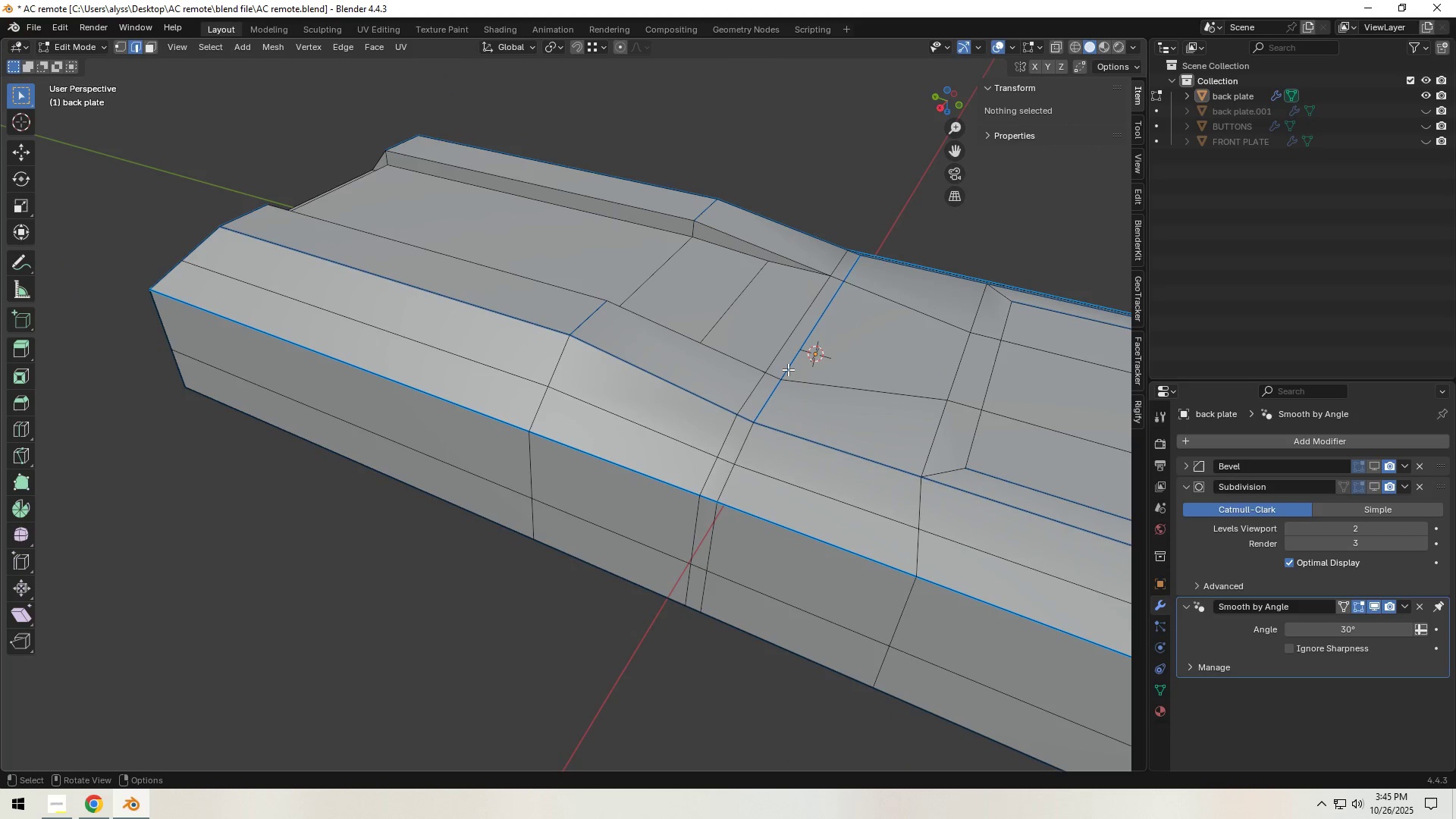 
key(Control+S)
 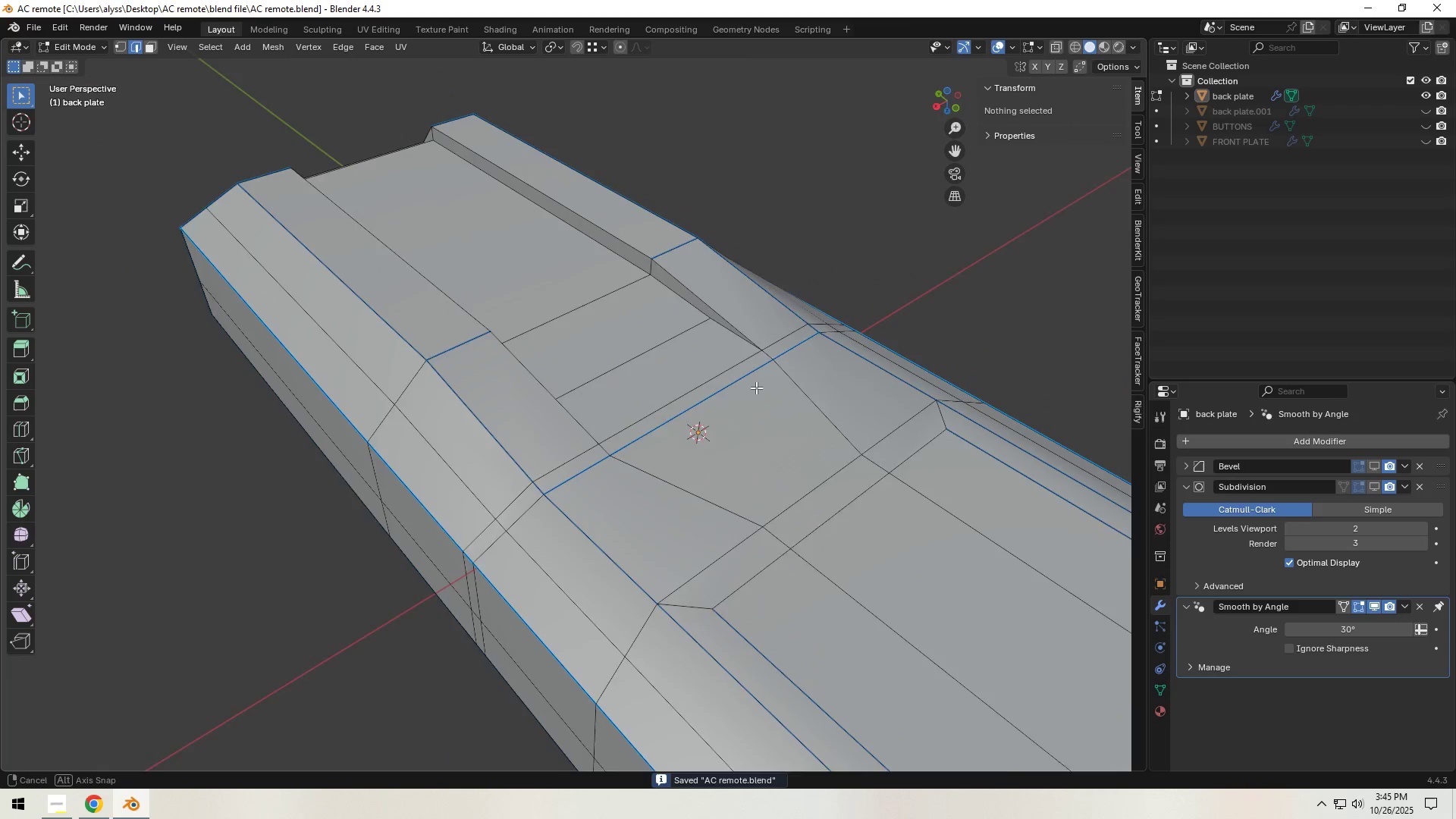 
scroll: coordinate [754, 387], scroll_direction: down, amount: 3.0
 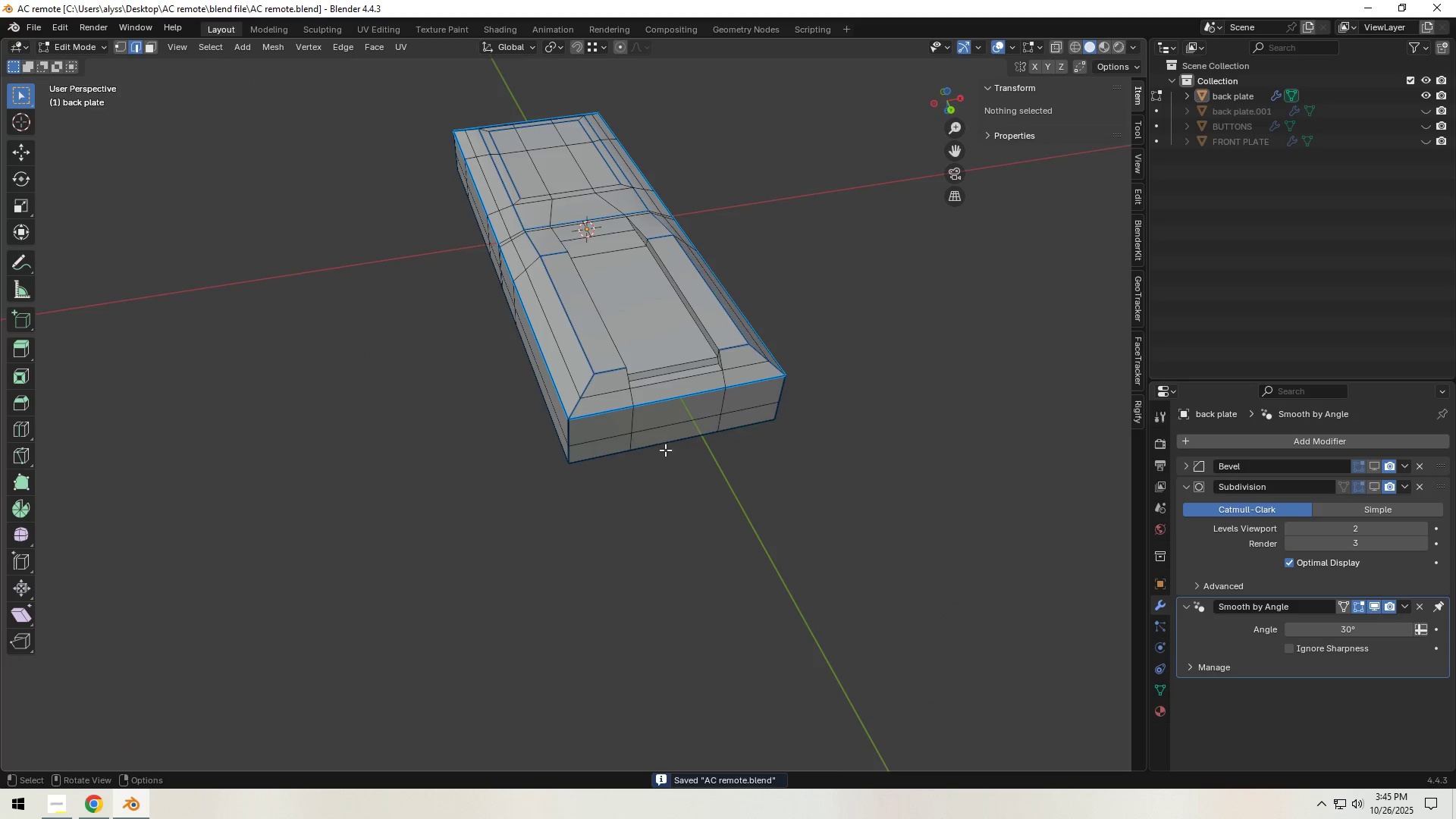 
hold_key(key=ShiftLeft, duration=0.35)
 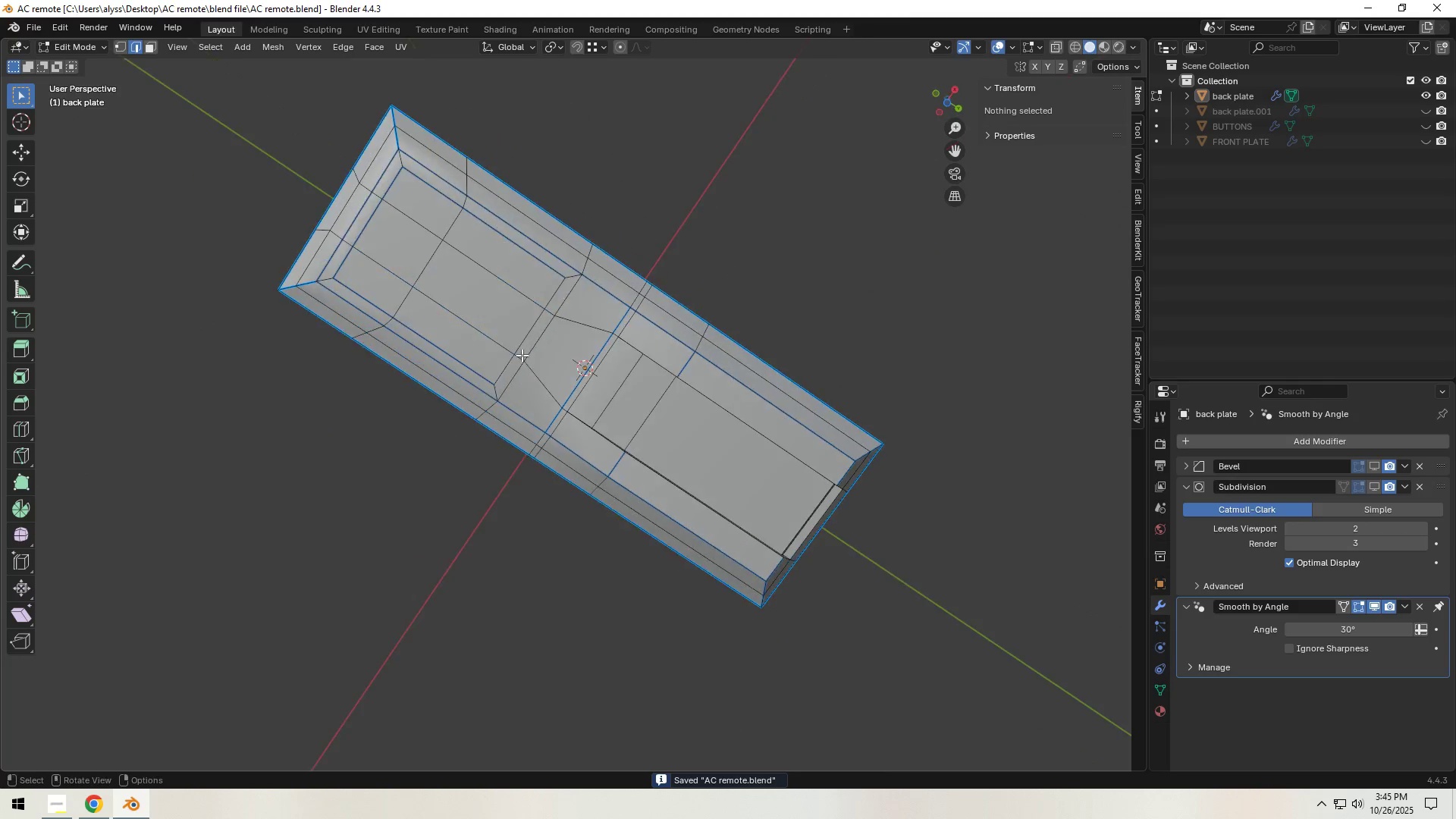 
scroll: coordinate [522, 355], scroll_direction: up, amount: 2.0
 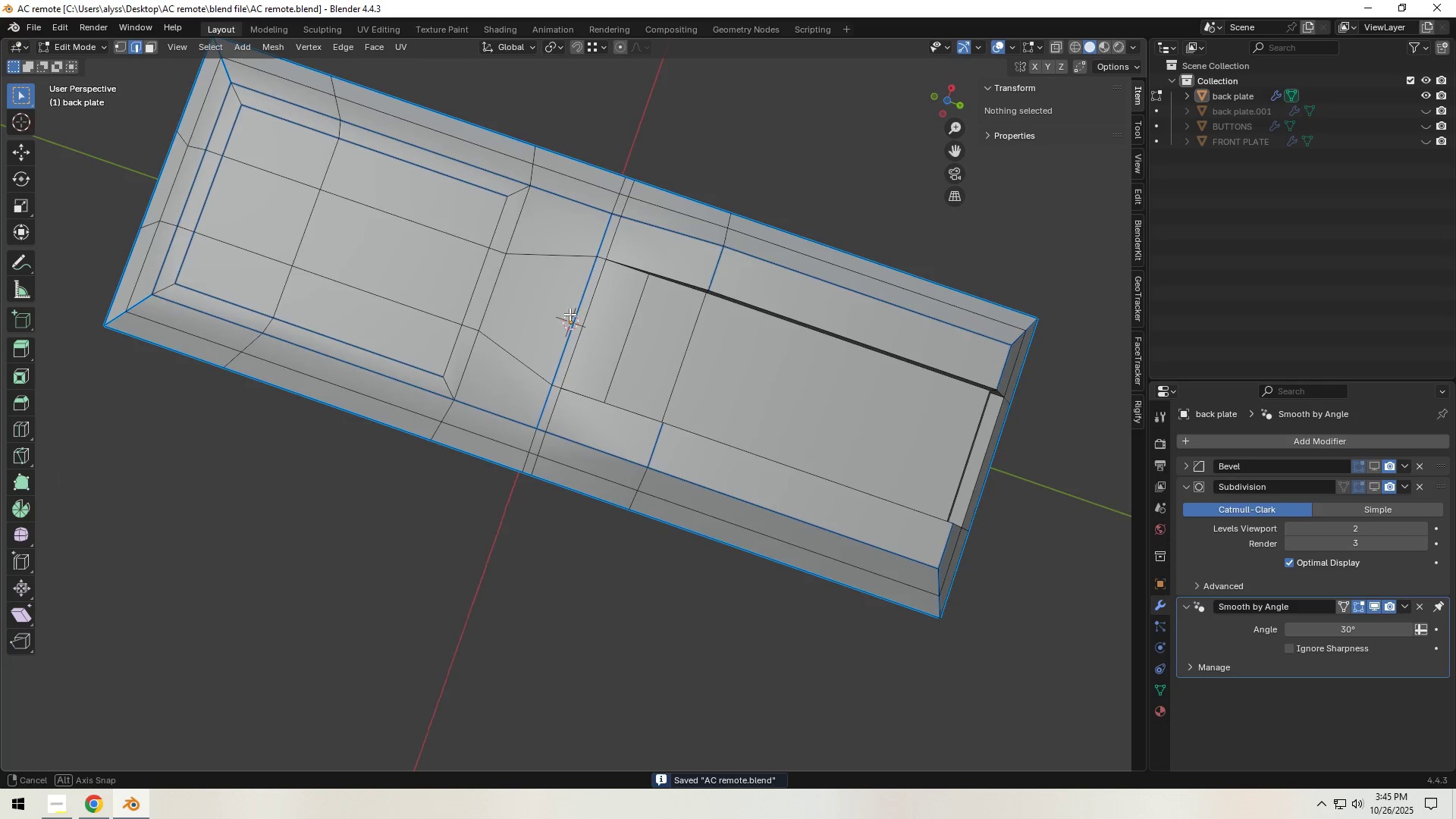 
hold_key(key=Backquote, duration=0.41)
 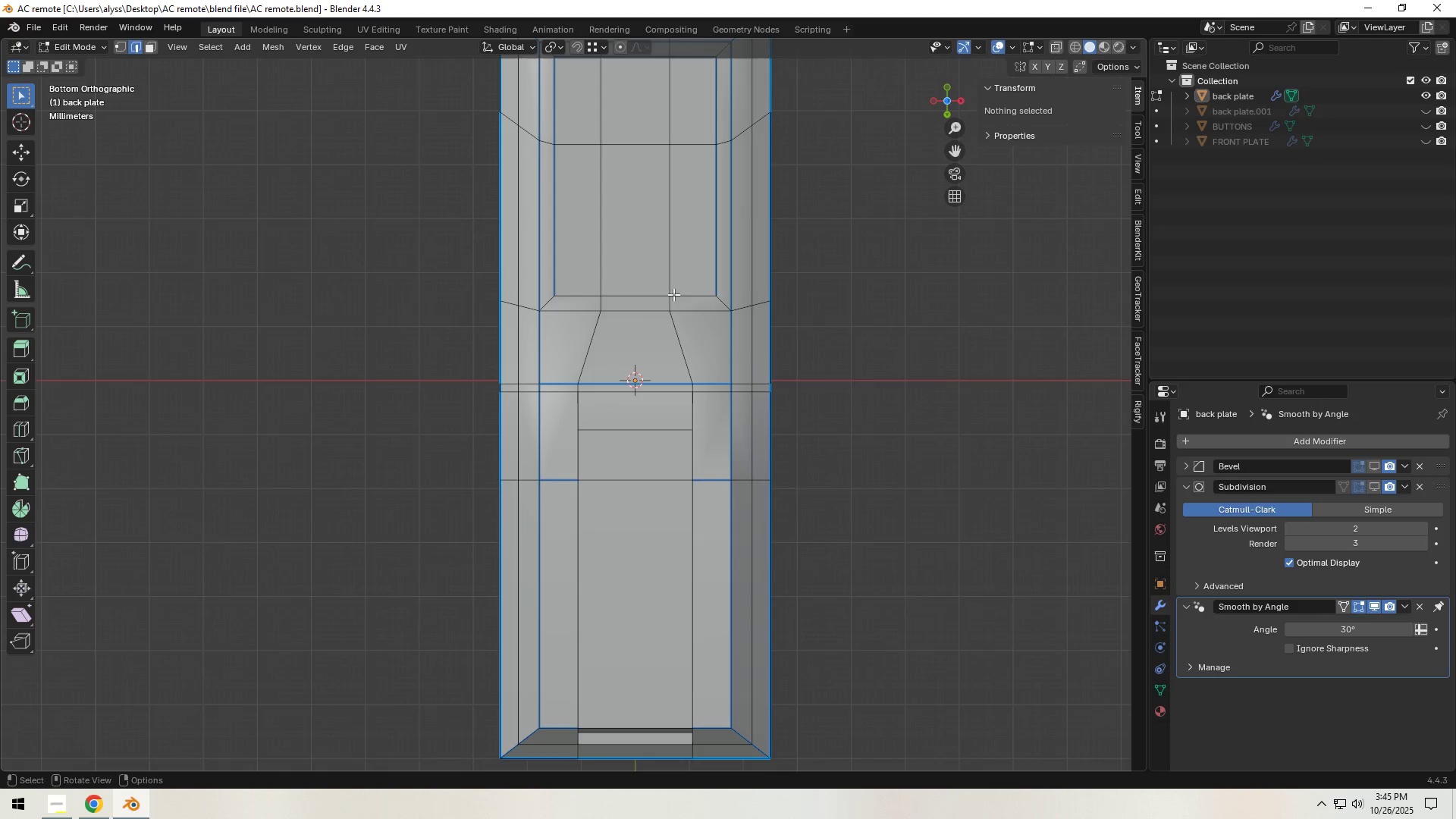 
hold_key(key=ShiftLeft, duration=0.68)
 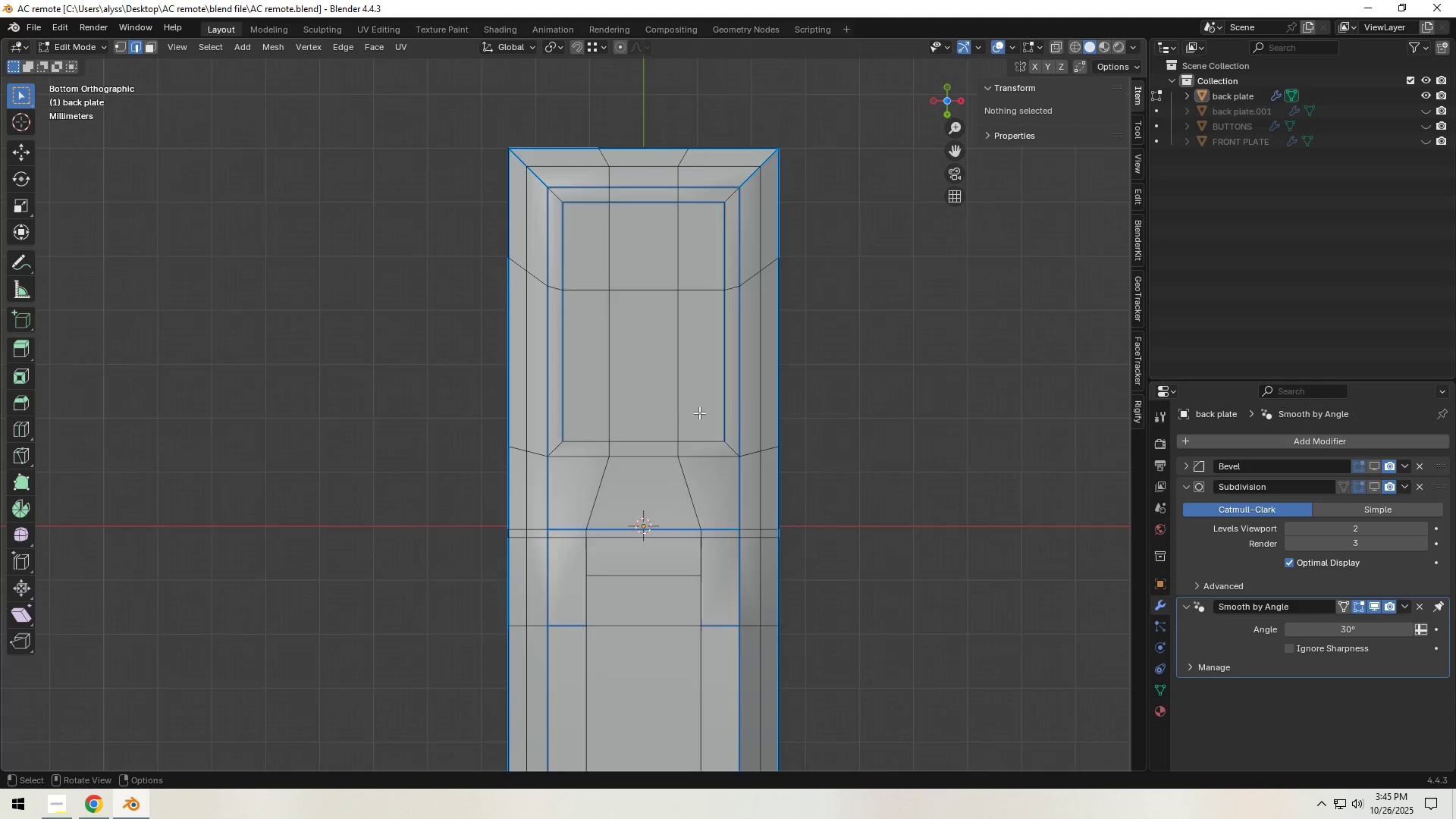 
scroll: coordinate [699, 413], scroll_direction: up, amount: 3.0
 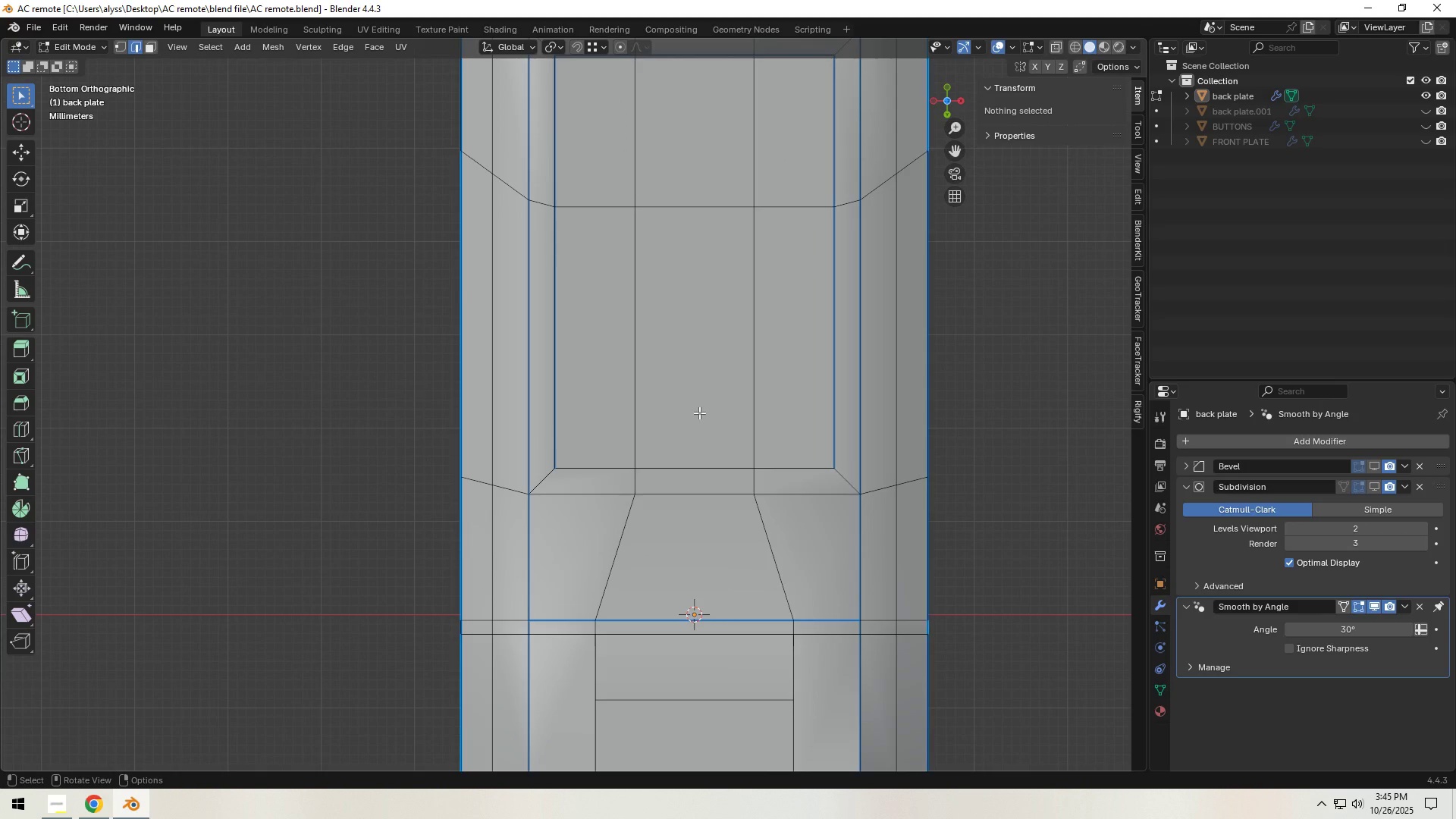 
hold_key(key=ShiftLeft, duration=0.61)
 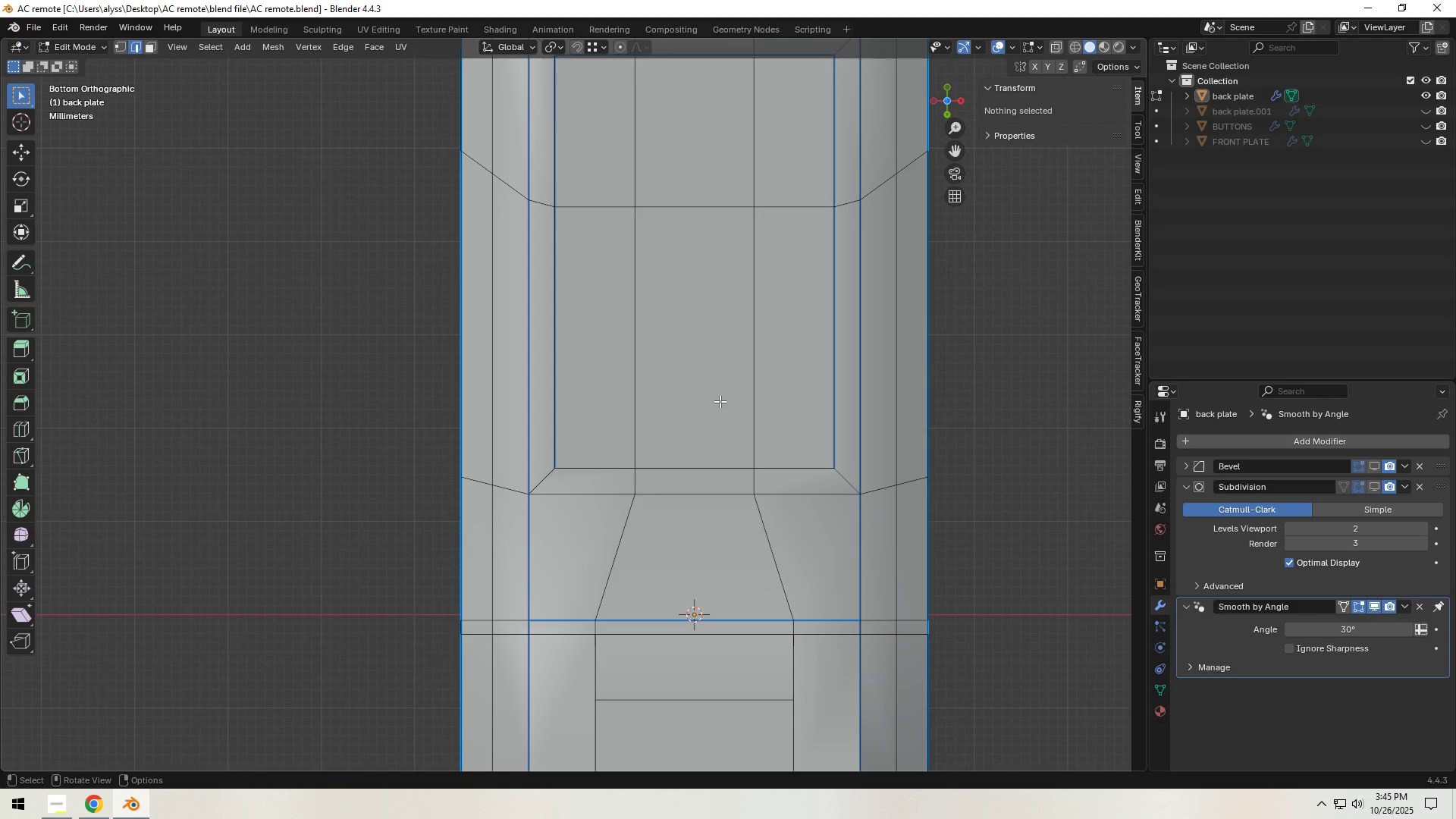 
hold_key(key=ShiftLeft, duration=1.38)
 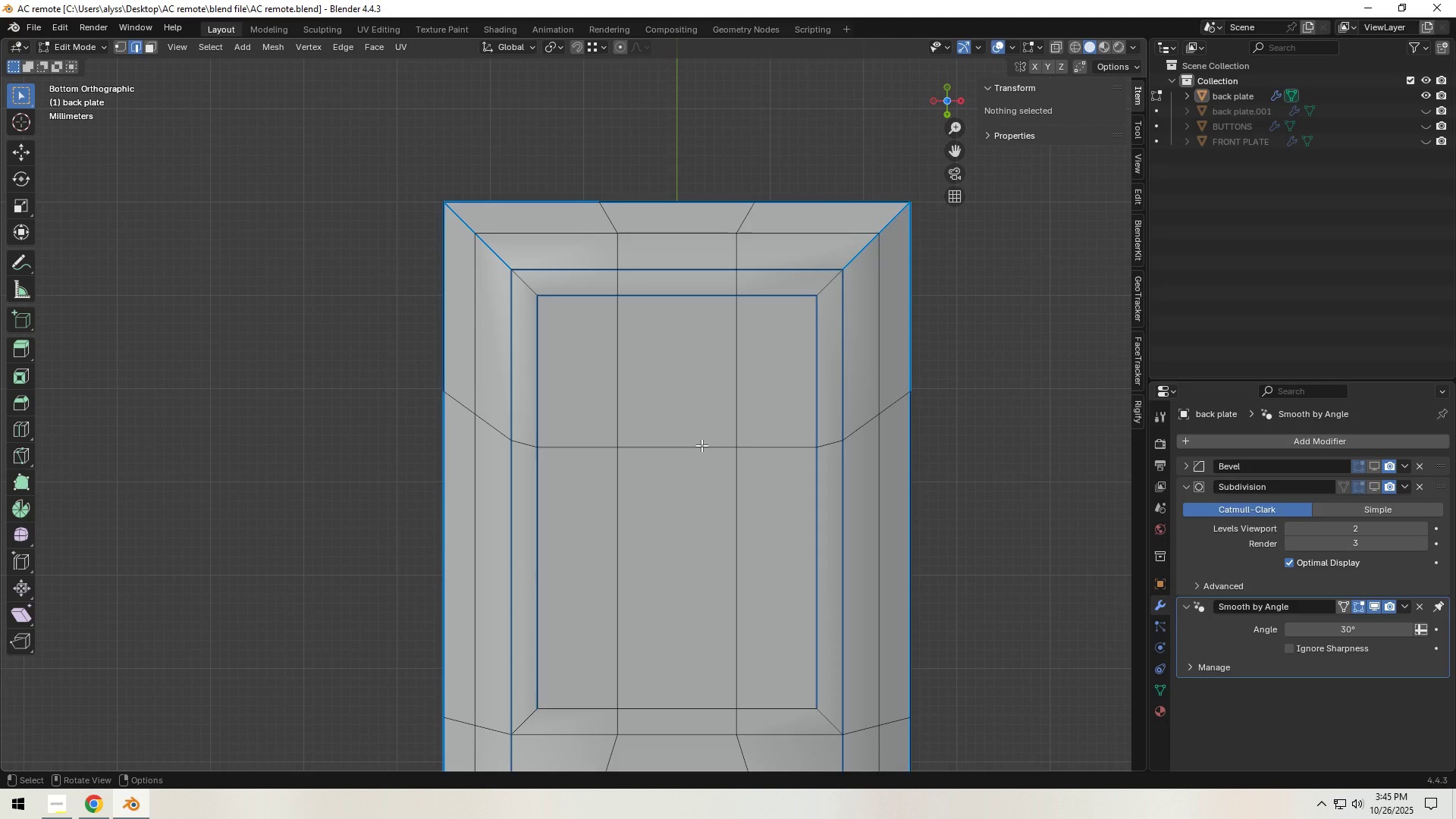 
wait(7.47)
 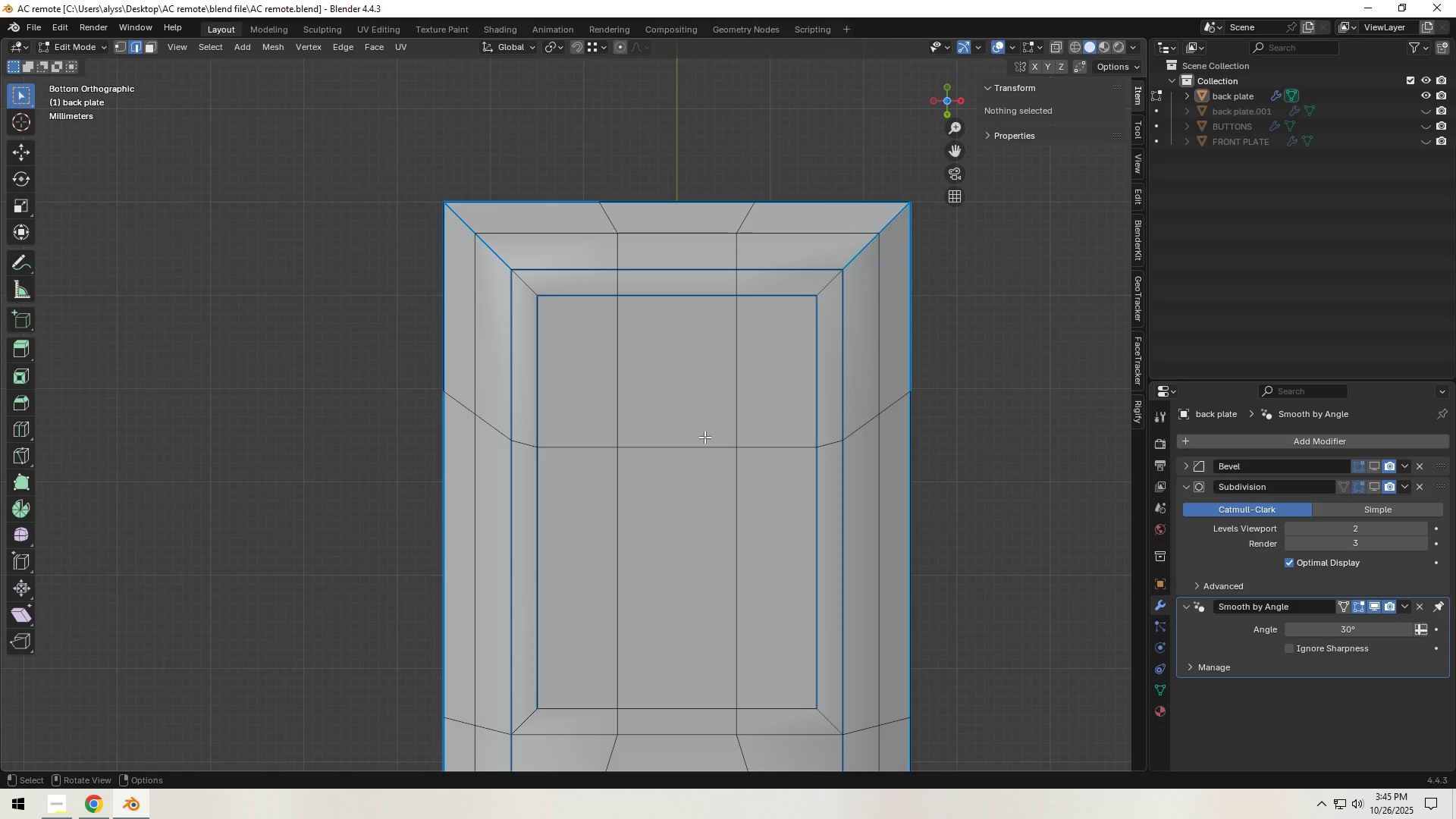 
key(Control+R)
 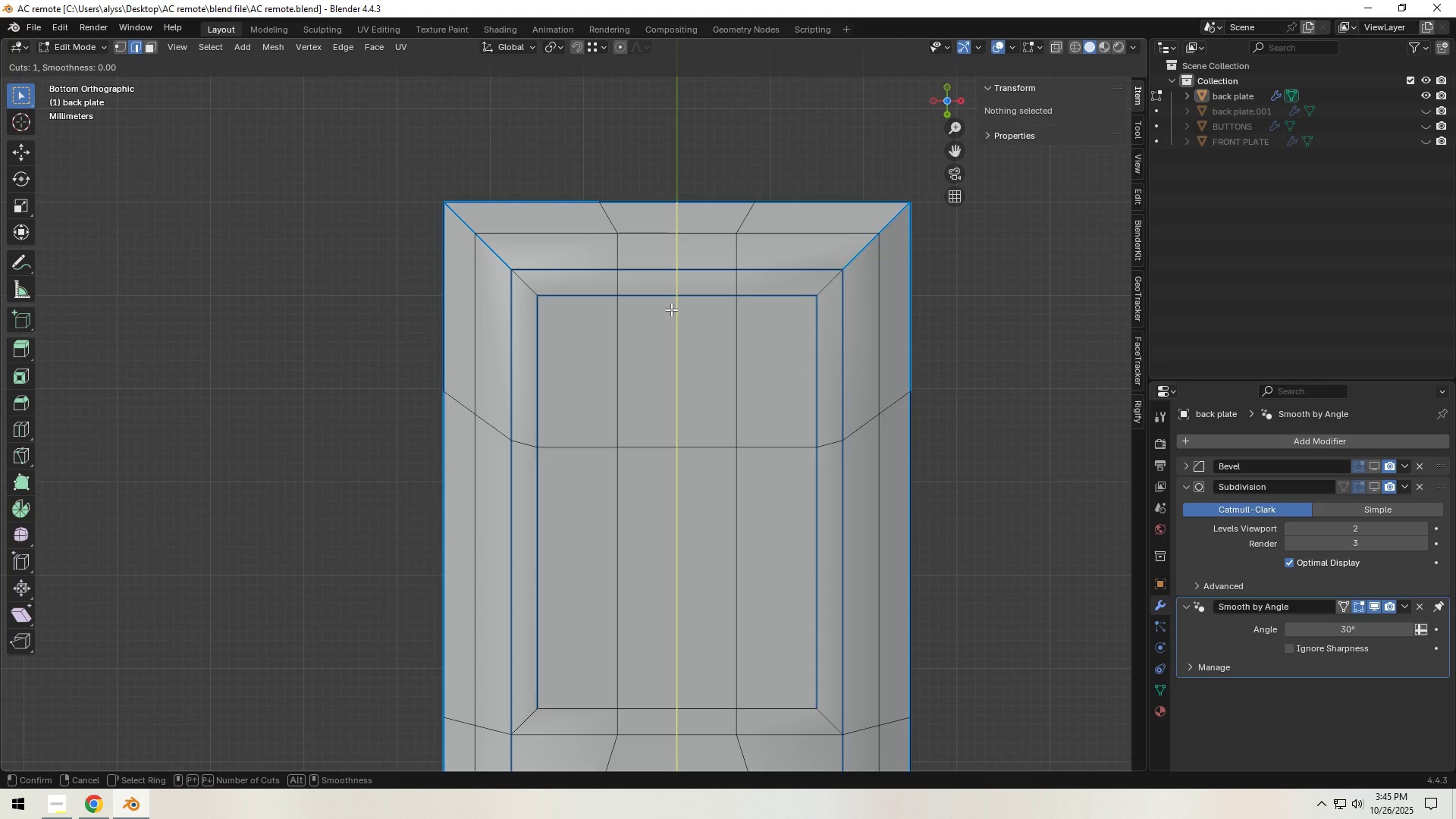 
scroll: coordinate [671, 309], scroll_direction: up, amount: 1.0
 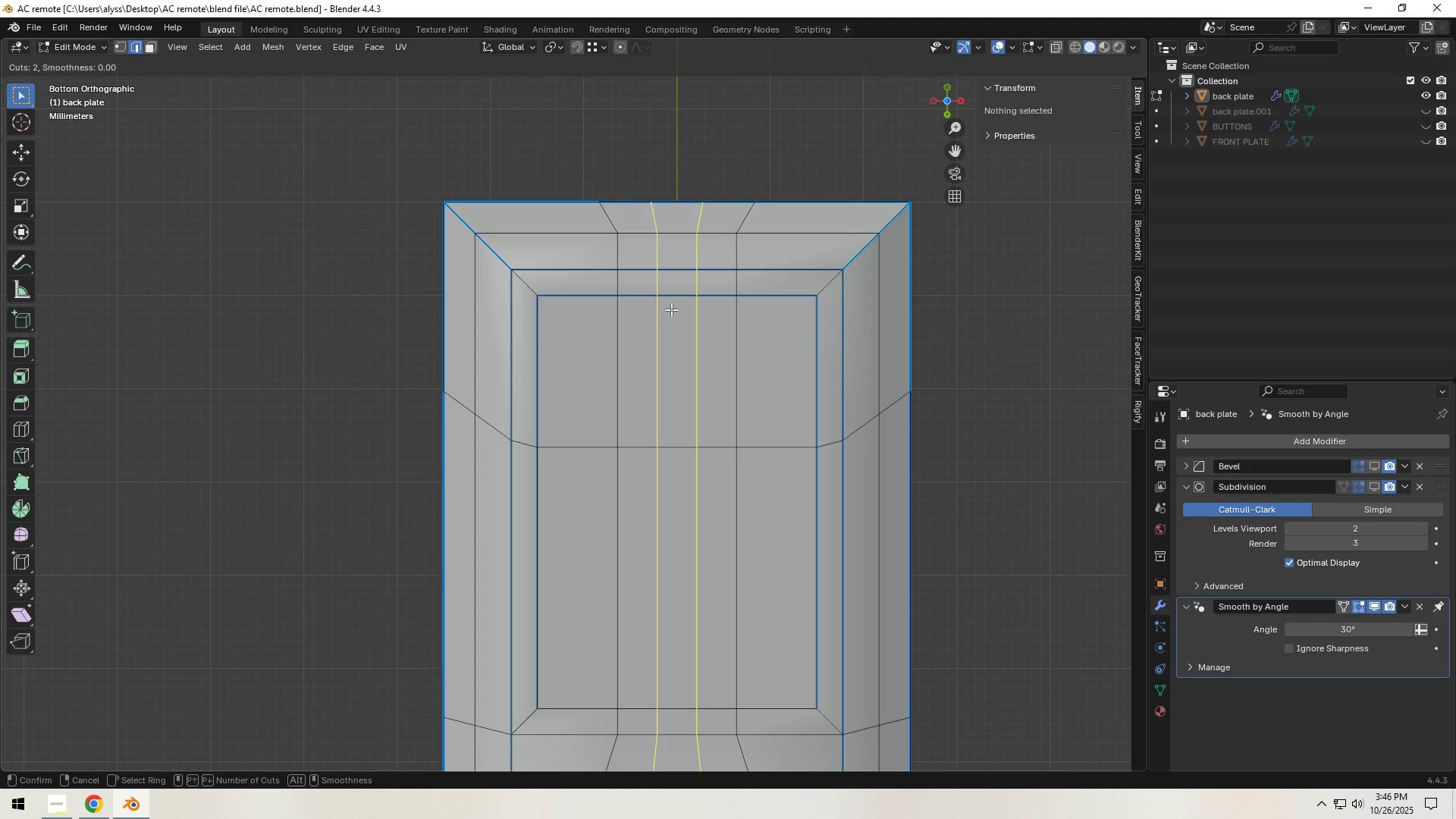 
right_click([671, 309])
 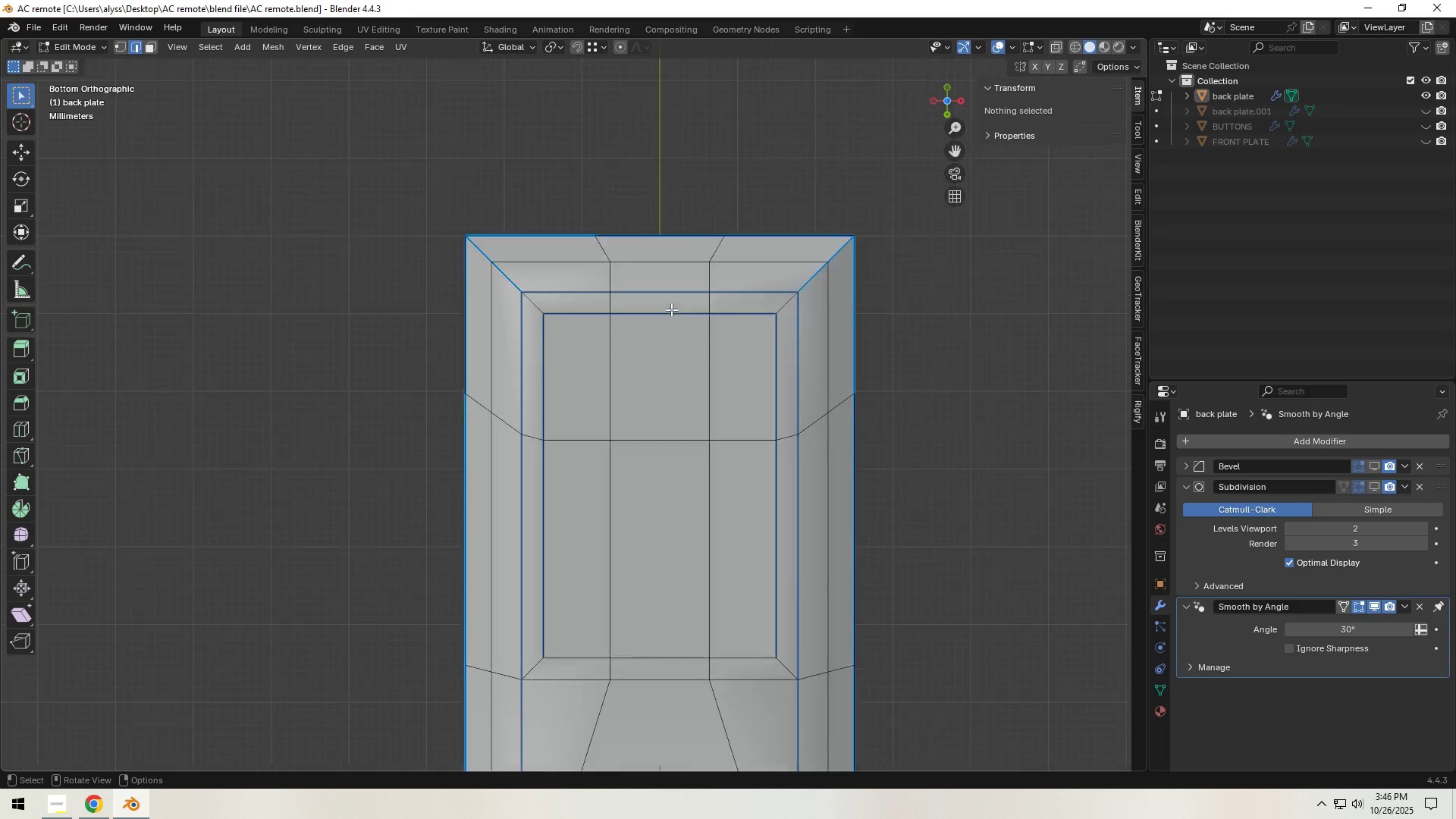 
scroll: coordinate [671, 309], scroll_direction: down, amount: 4.0
 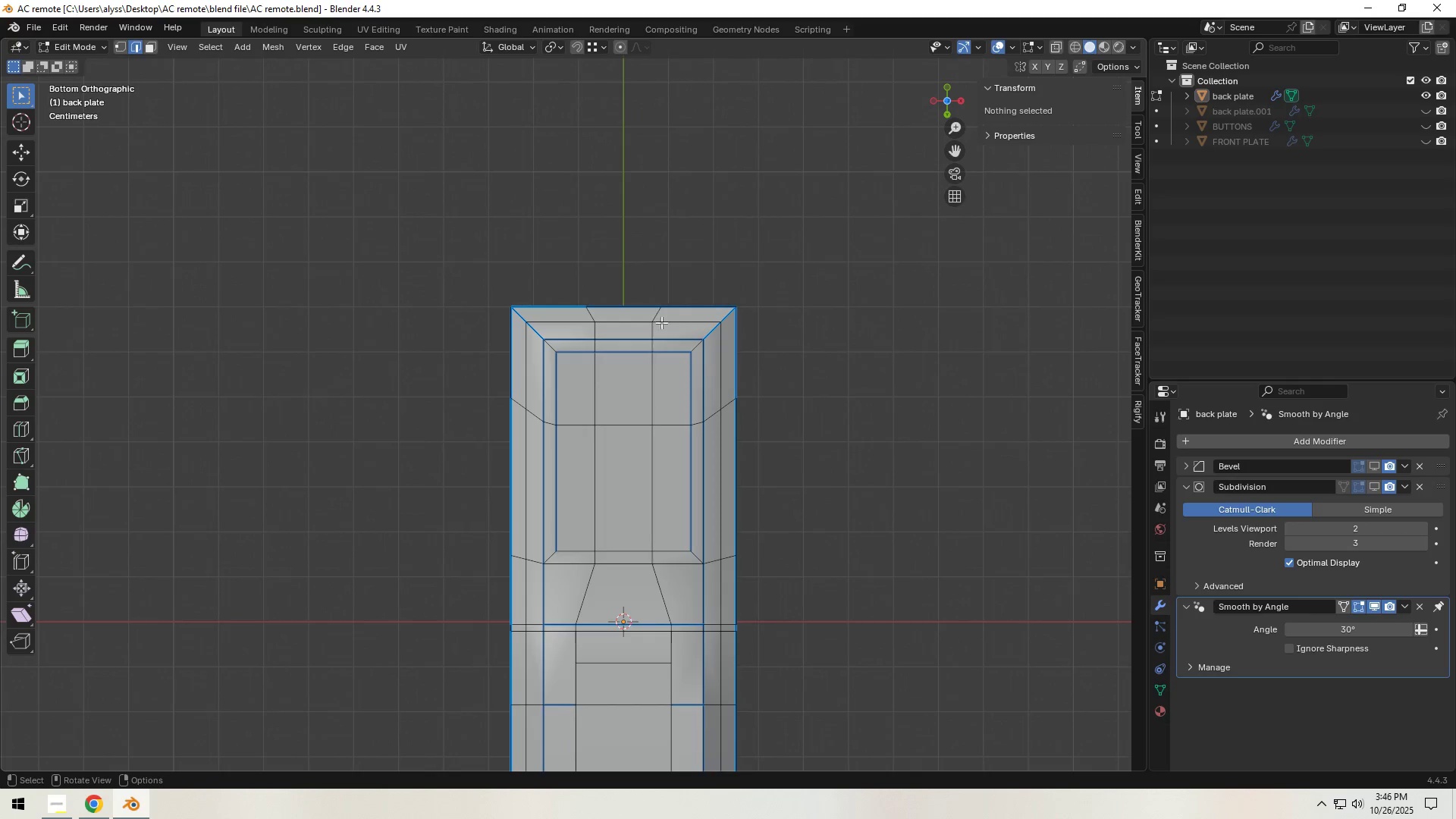 
key(Control+ControlLeft)
 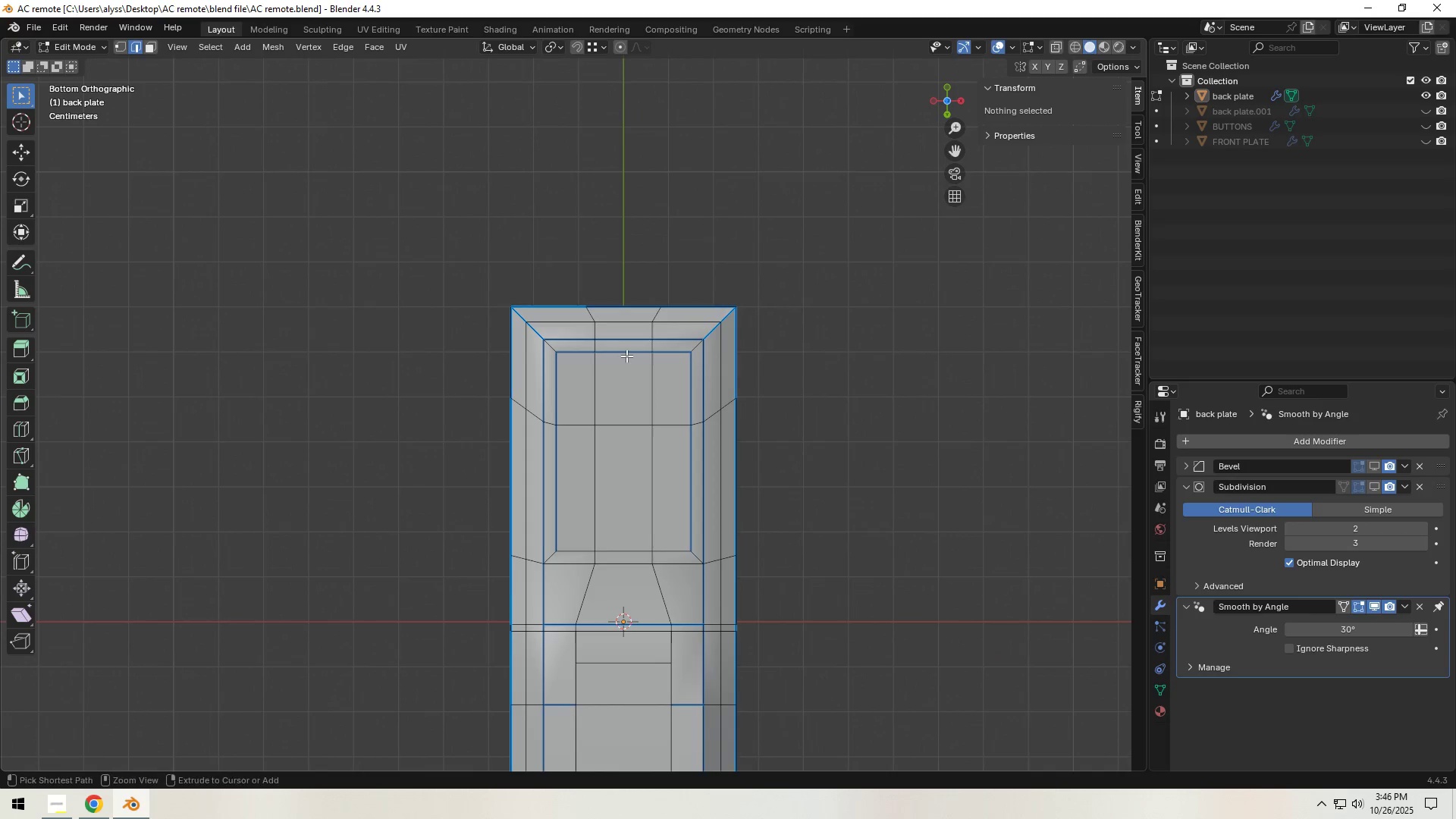 
key(Control+R)
 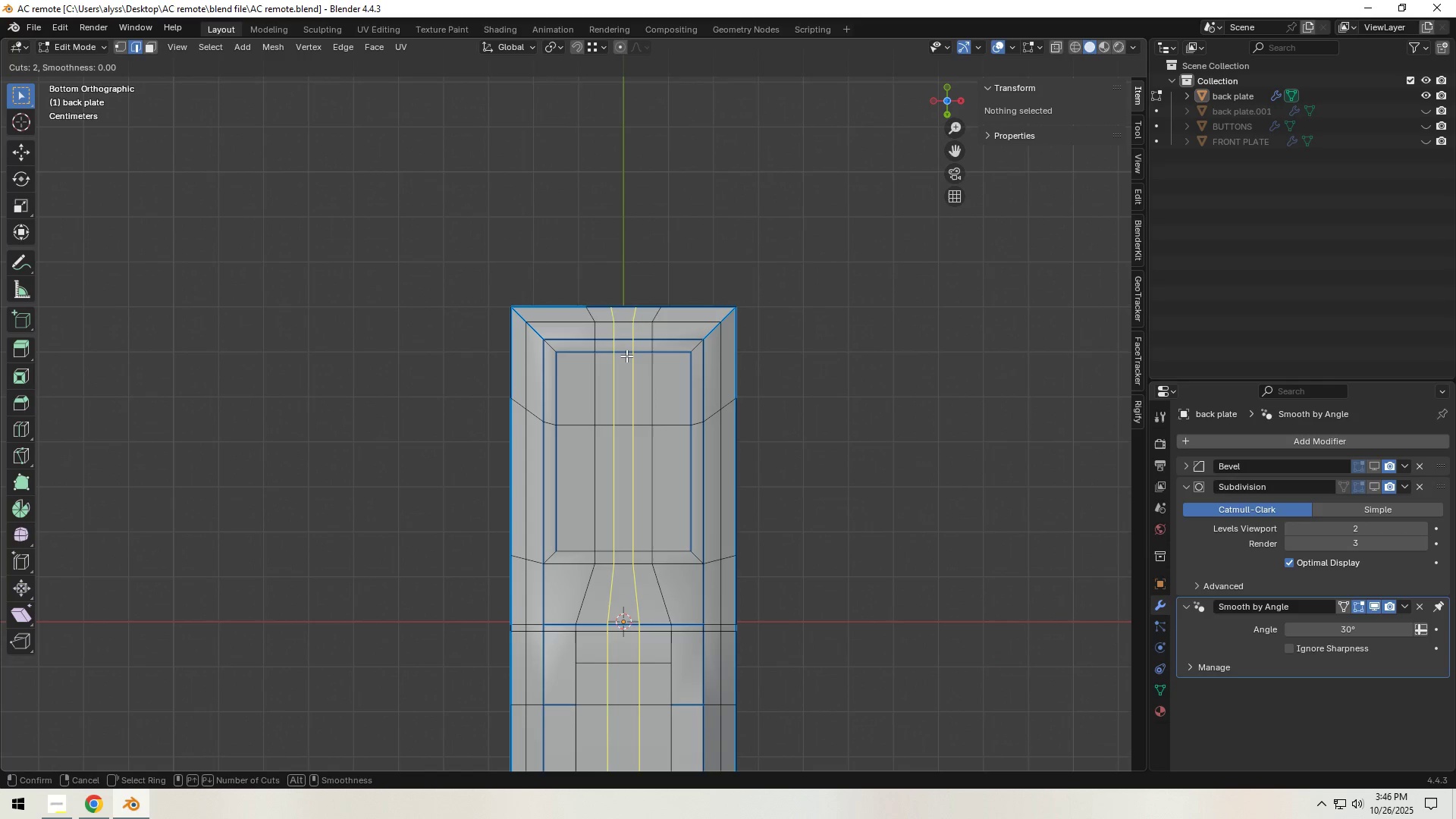 
scroll: coordinate [626, 356], scroll_direction: up, amount: 1.0
 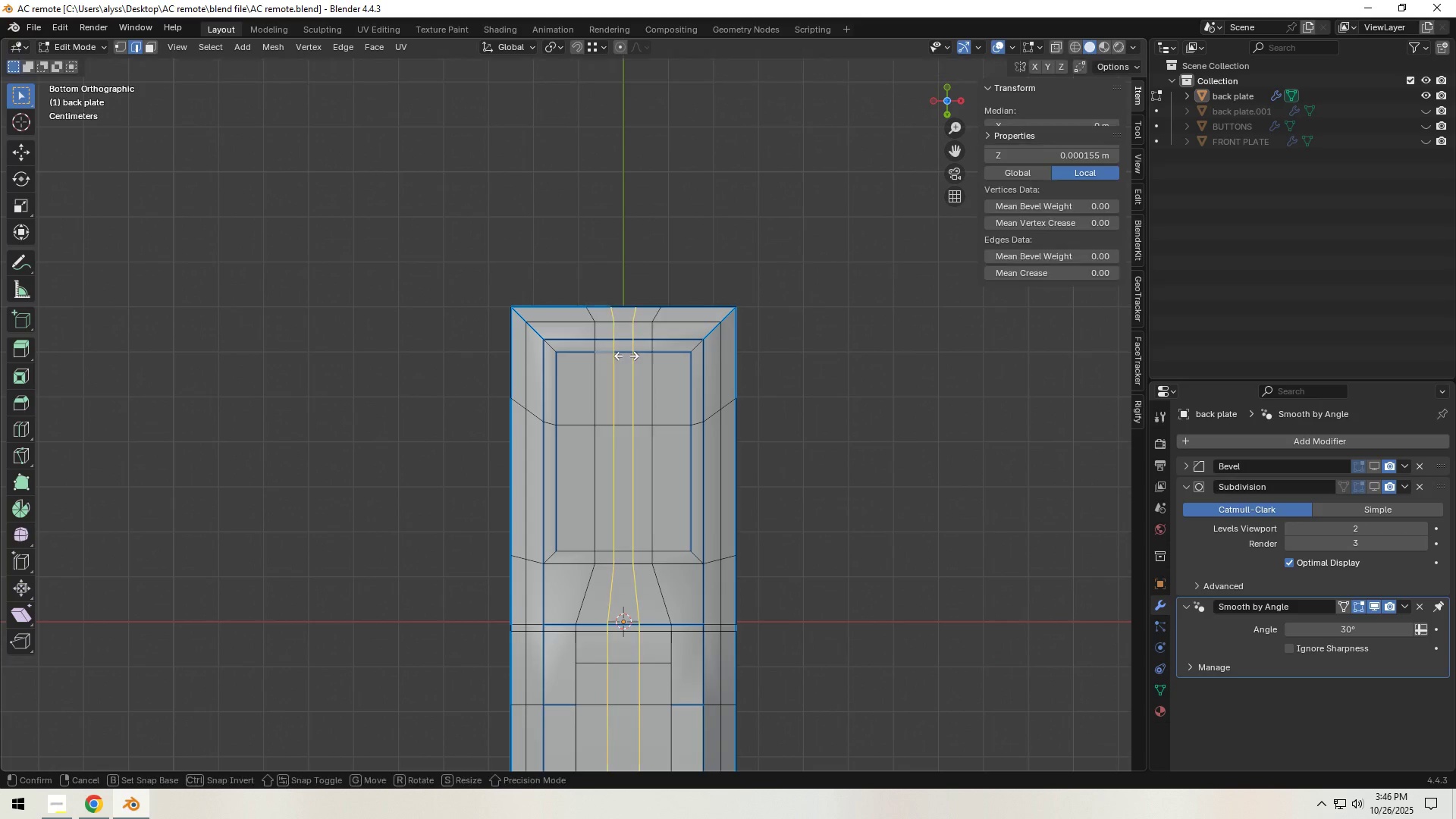 
left_click([626, 356])
 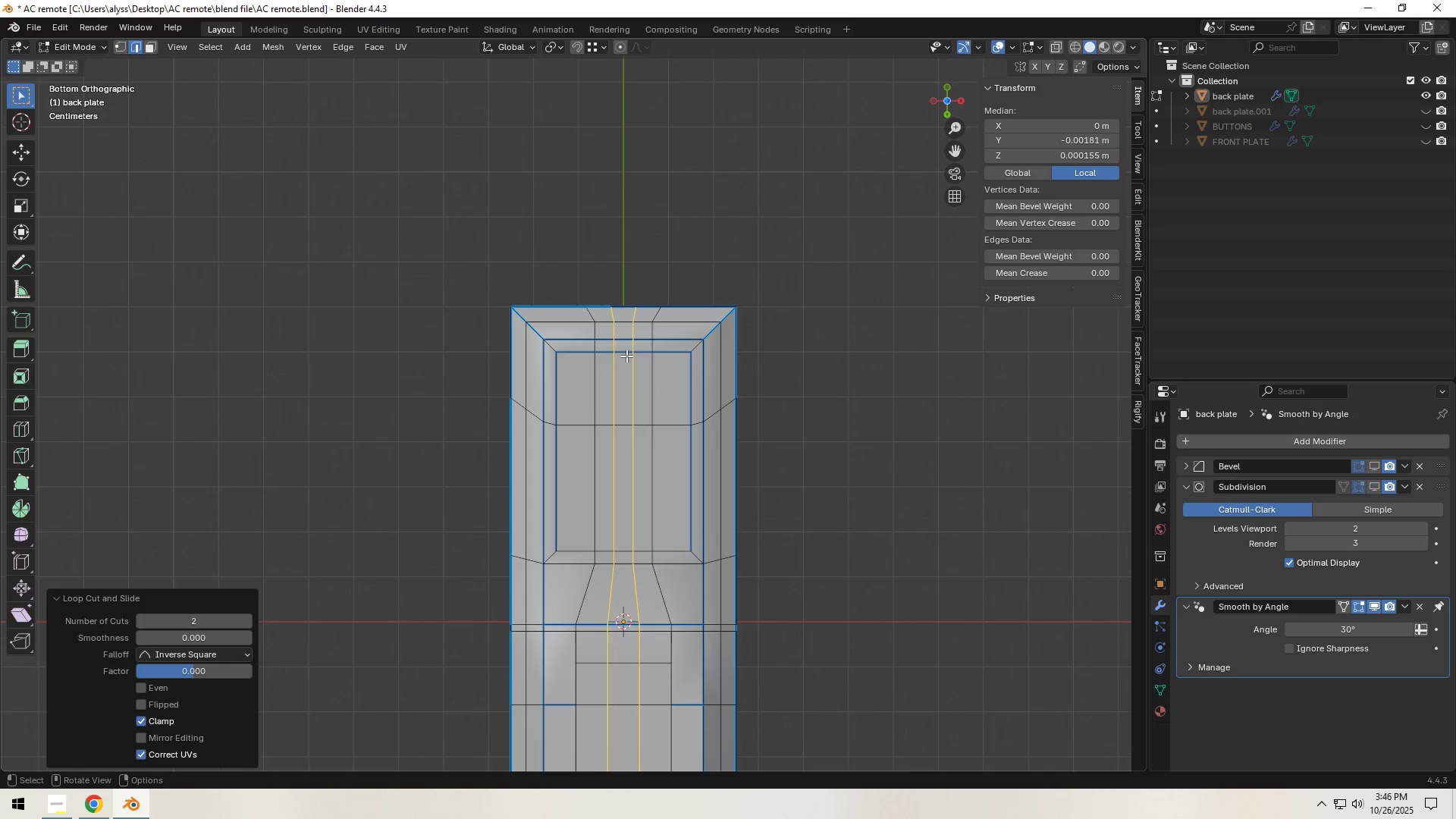 
right_click([626, 356])
 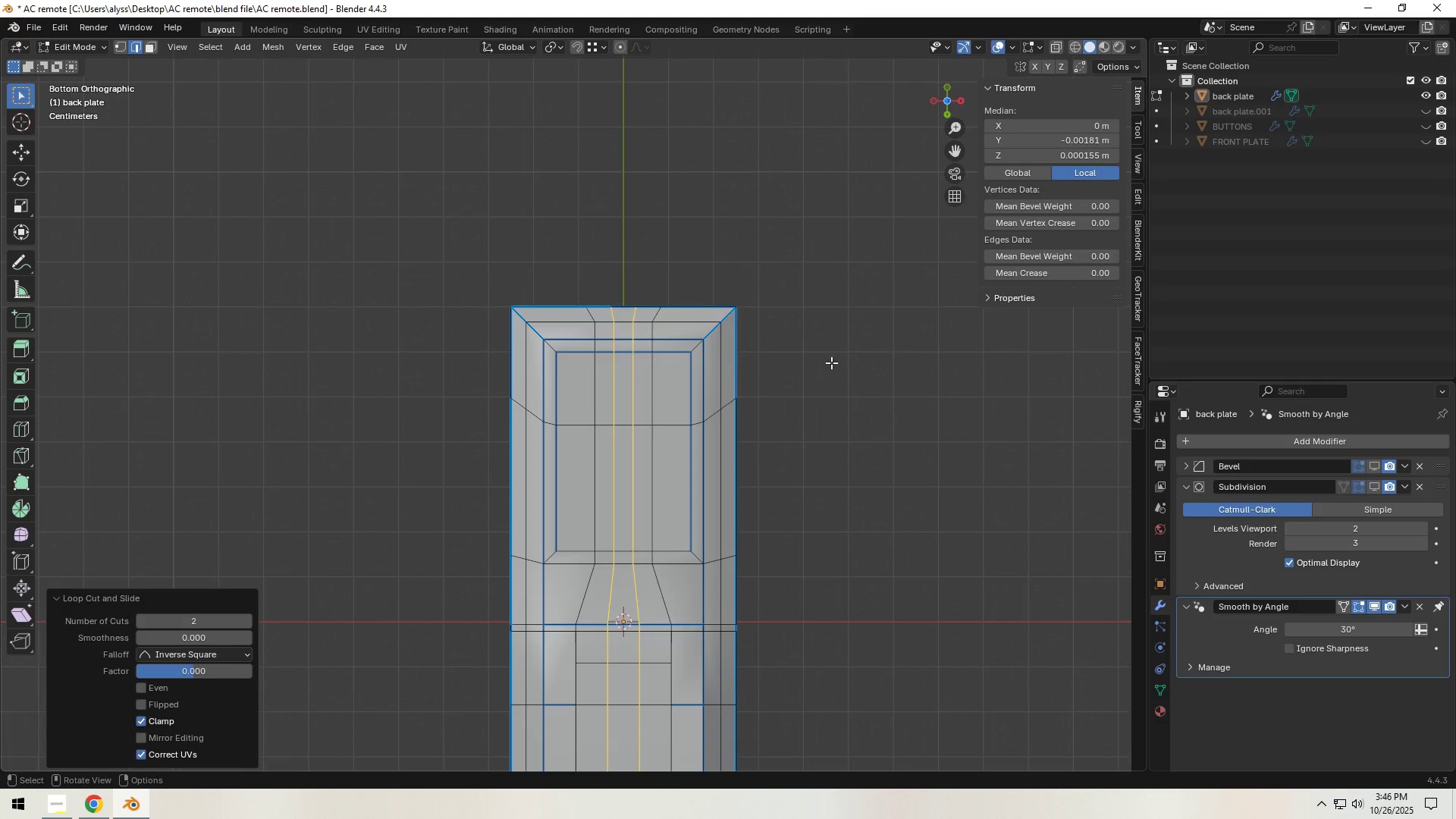 
left_click([861, 366])
 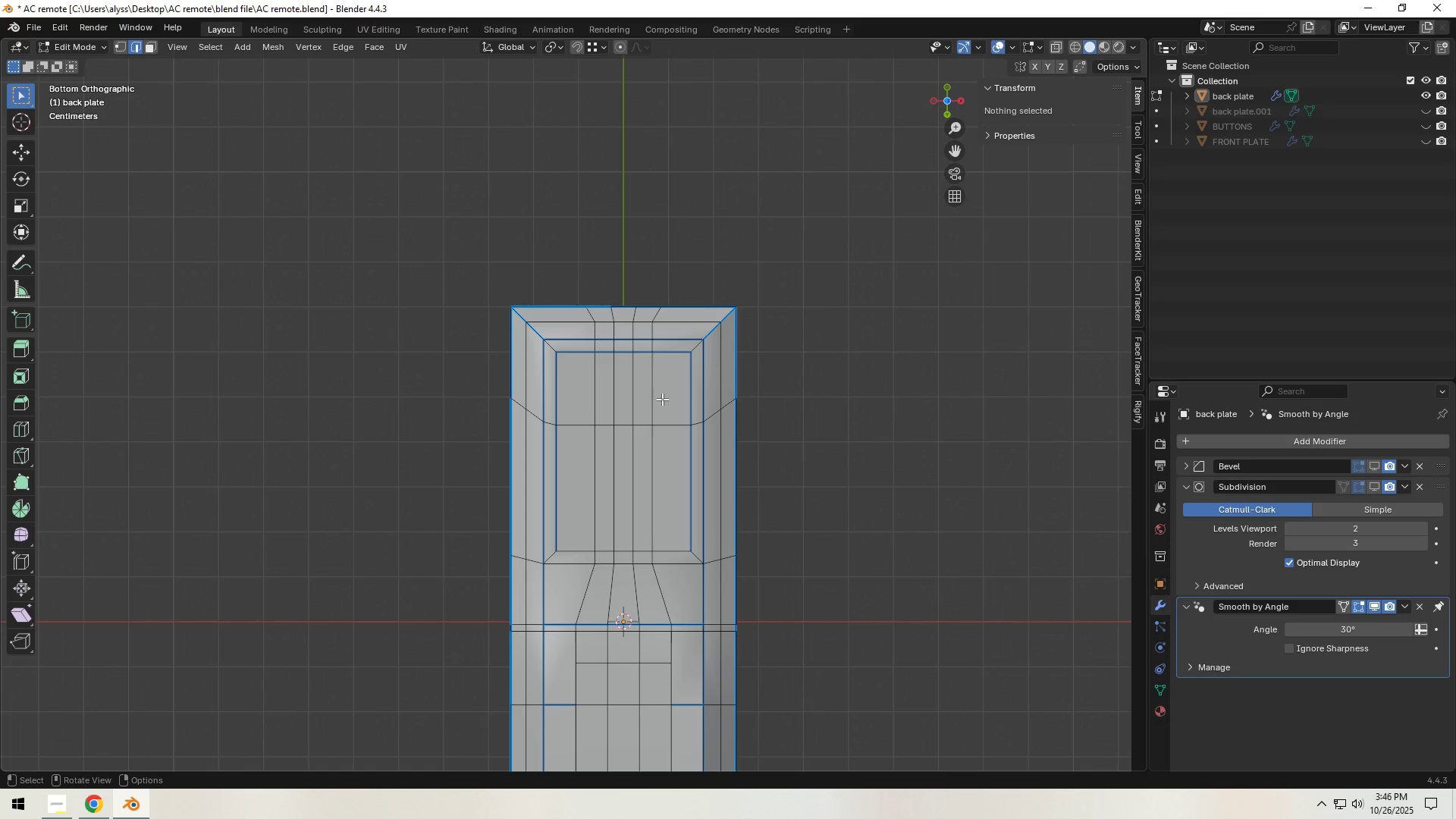 
scroll: coordinate [662, 398], scroll_direction: up, amount: 5.0
 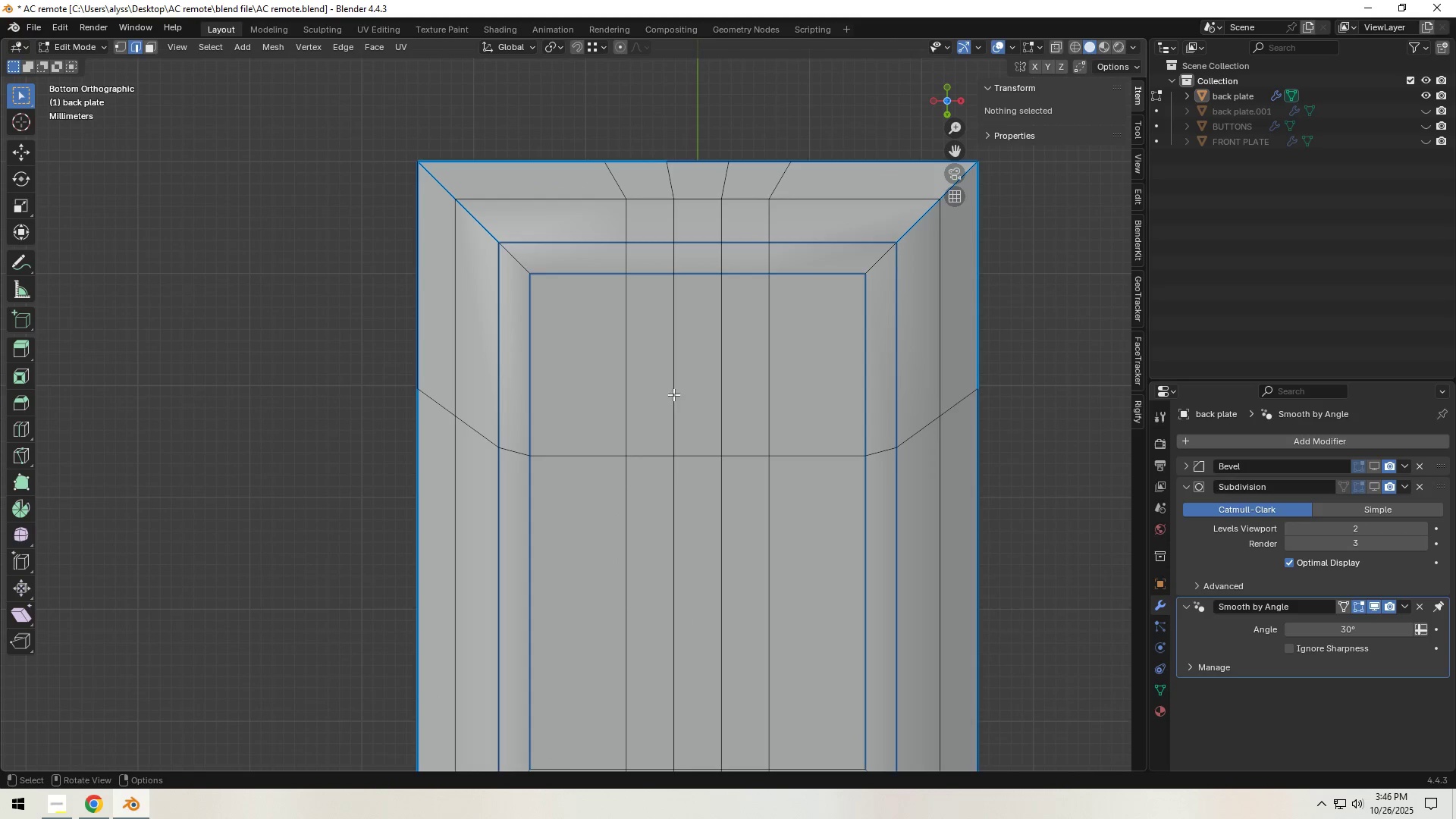 
hold_key(key=ShiftLeft, duration=0.83)
 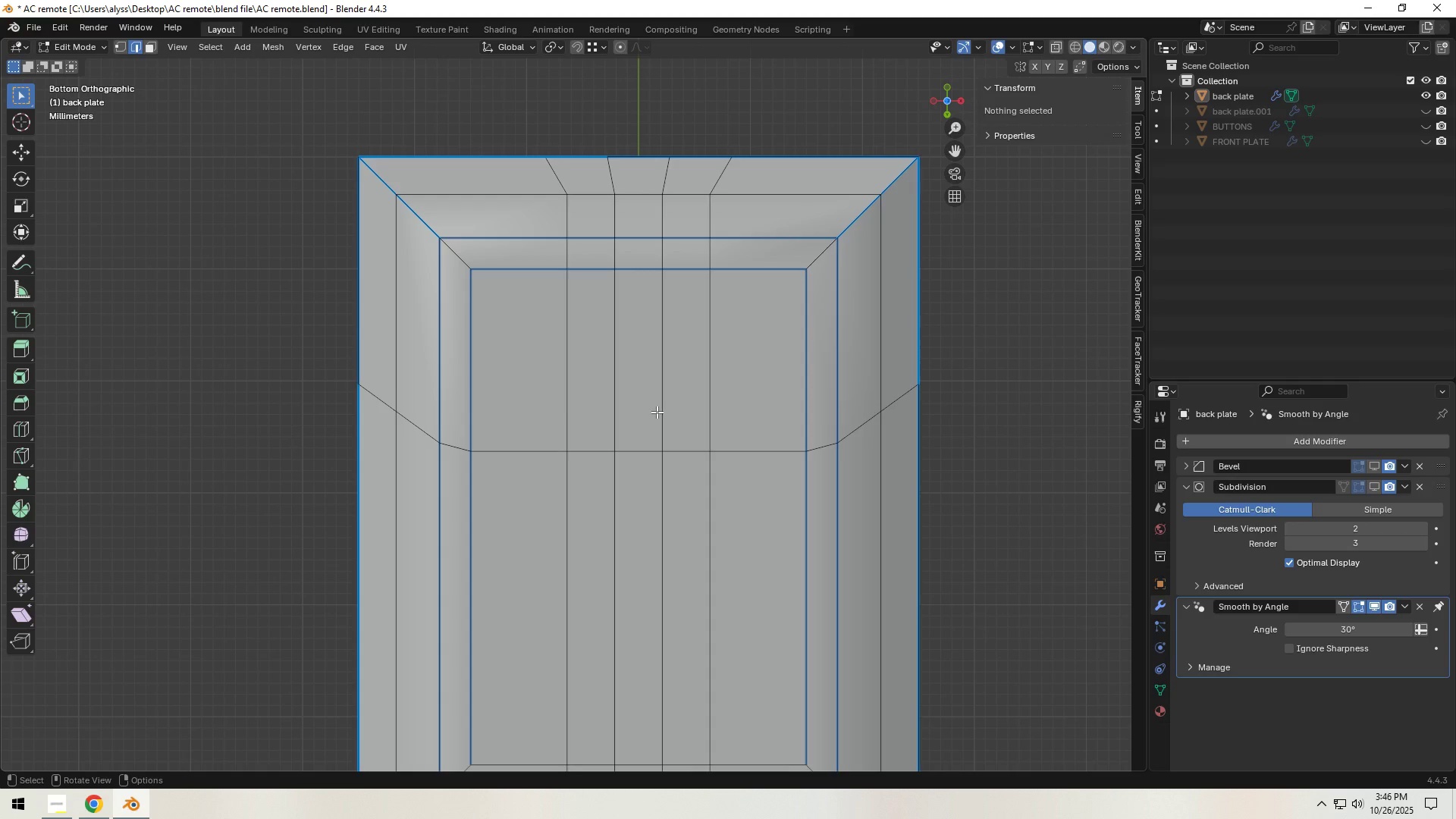 
scroll: coordinate [676, 452], scroll_direction: down, amount: 4.0
 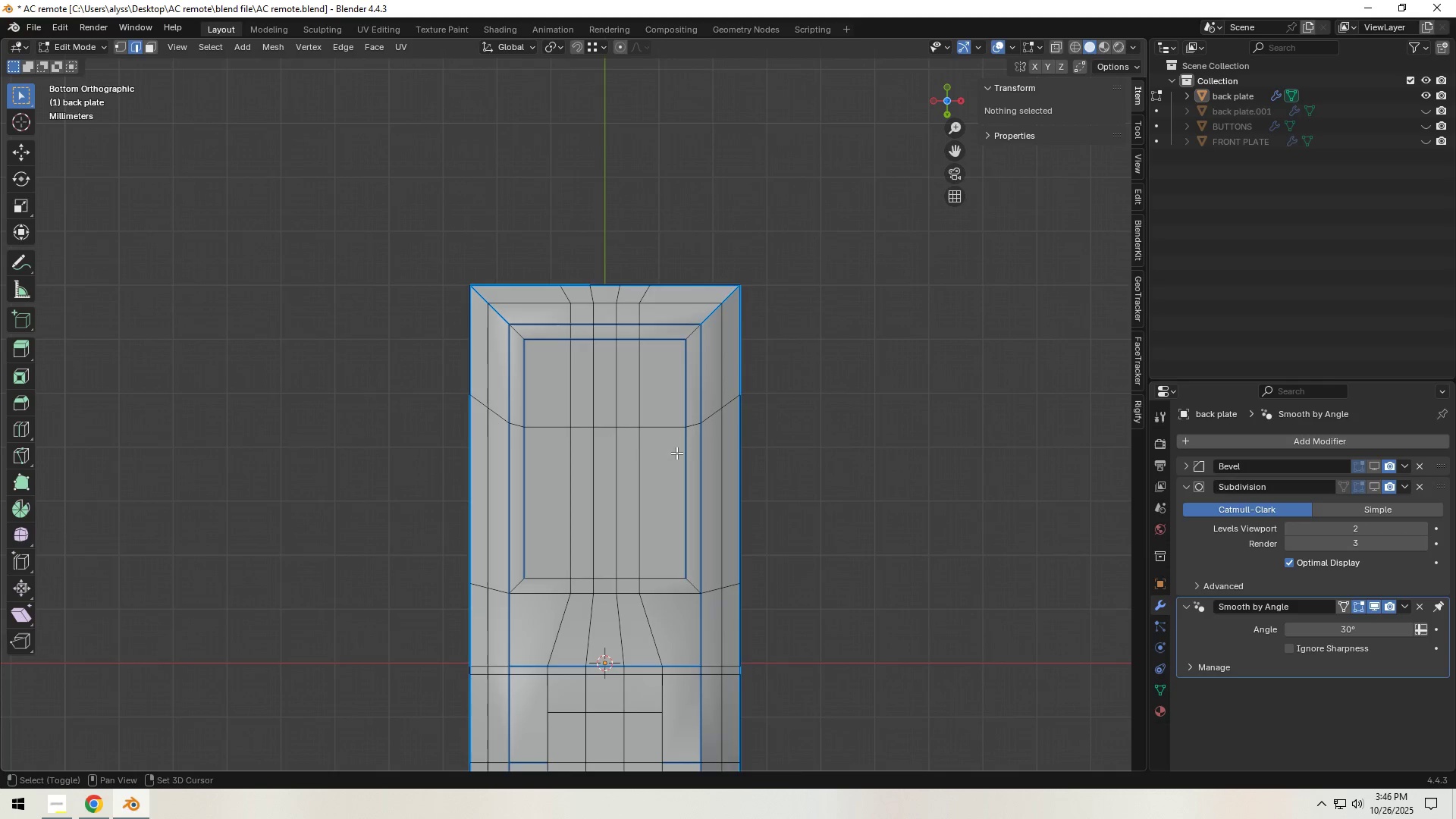 
hold_key(key=ShiftLeft, duration=1.07)
 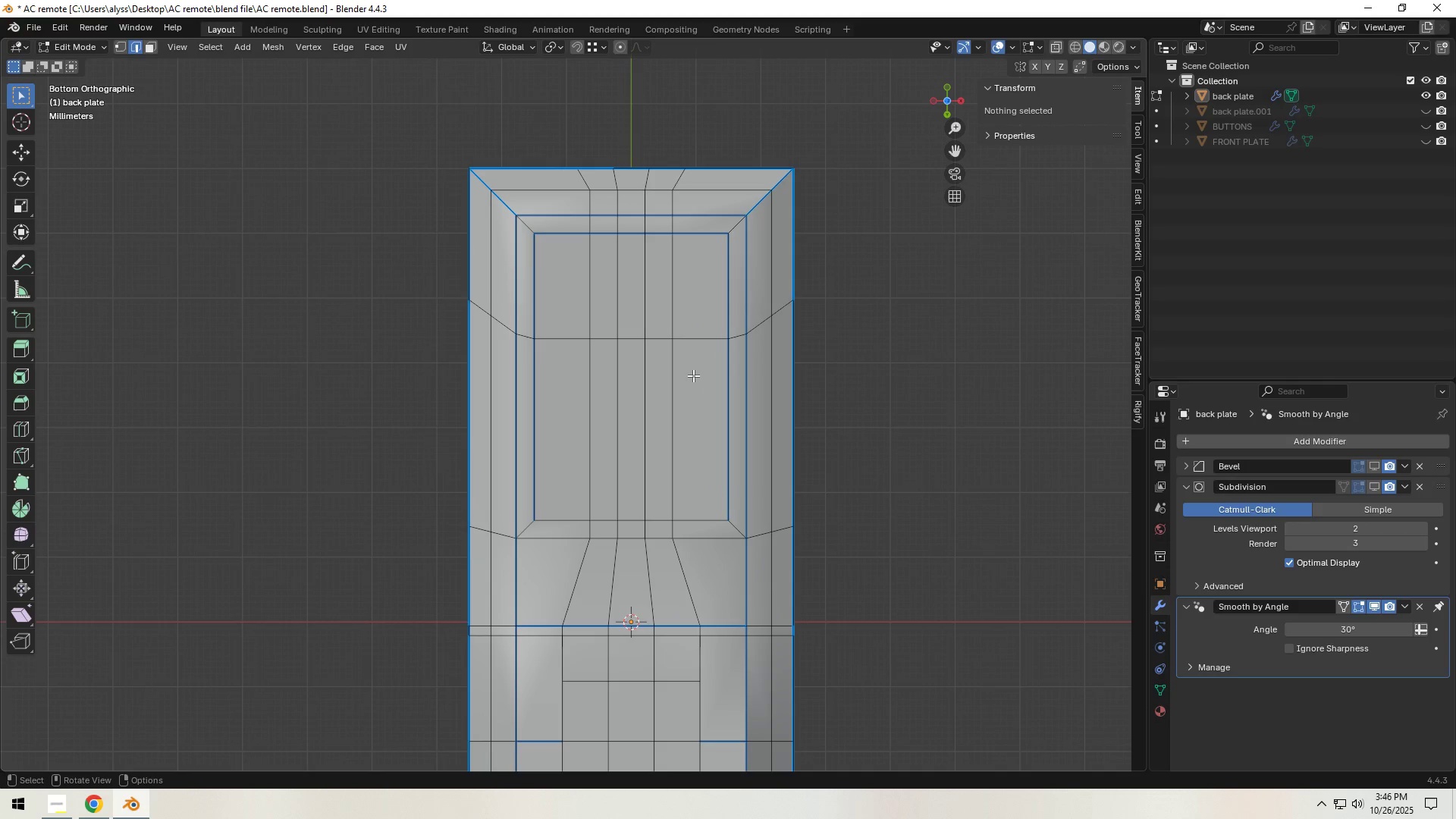 
scroll: coordinate [693, 375], scroll_direction: up, amount: 3.0
 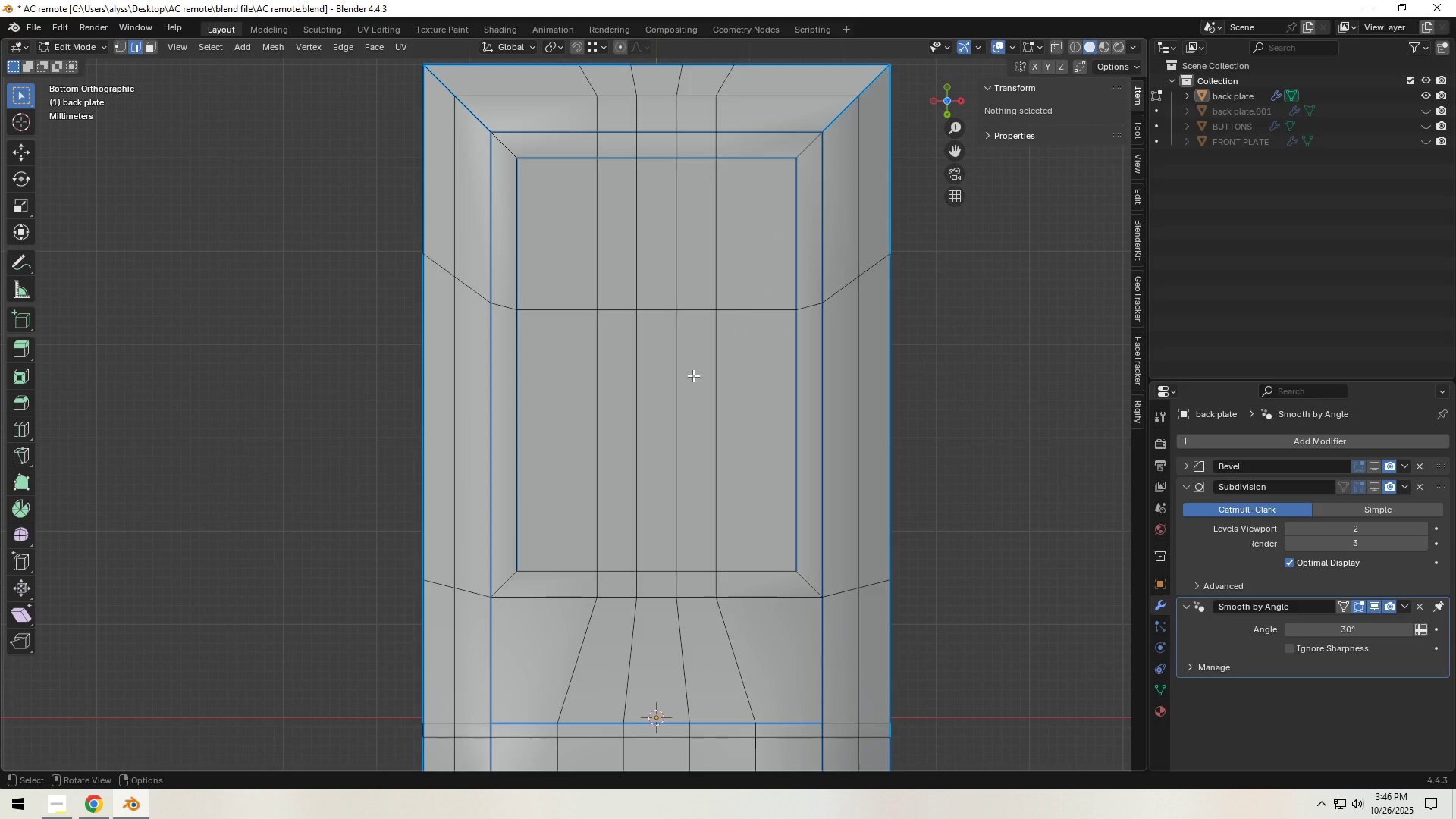 
hold_key(key=ShiftLeft, duration=0.56)
 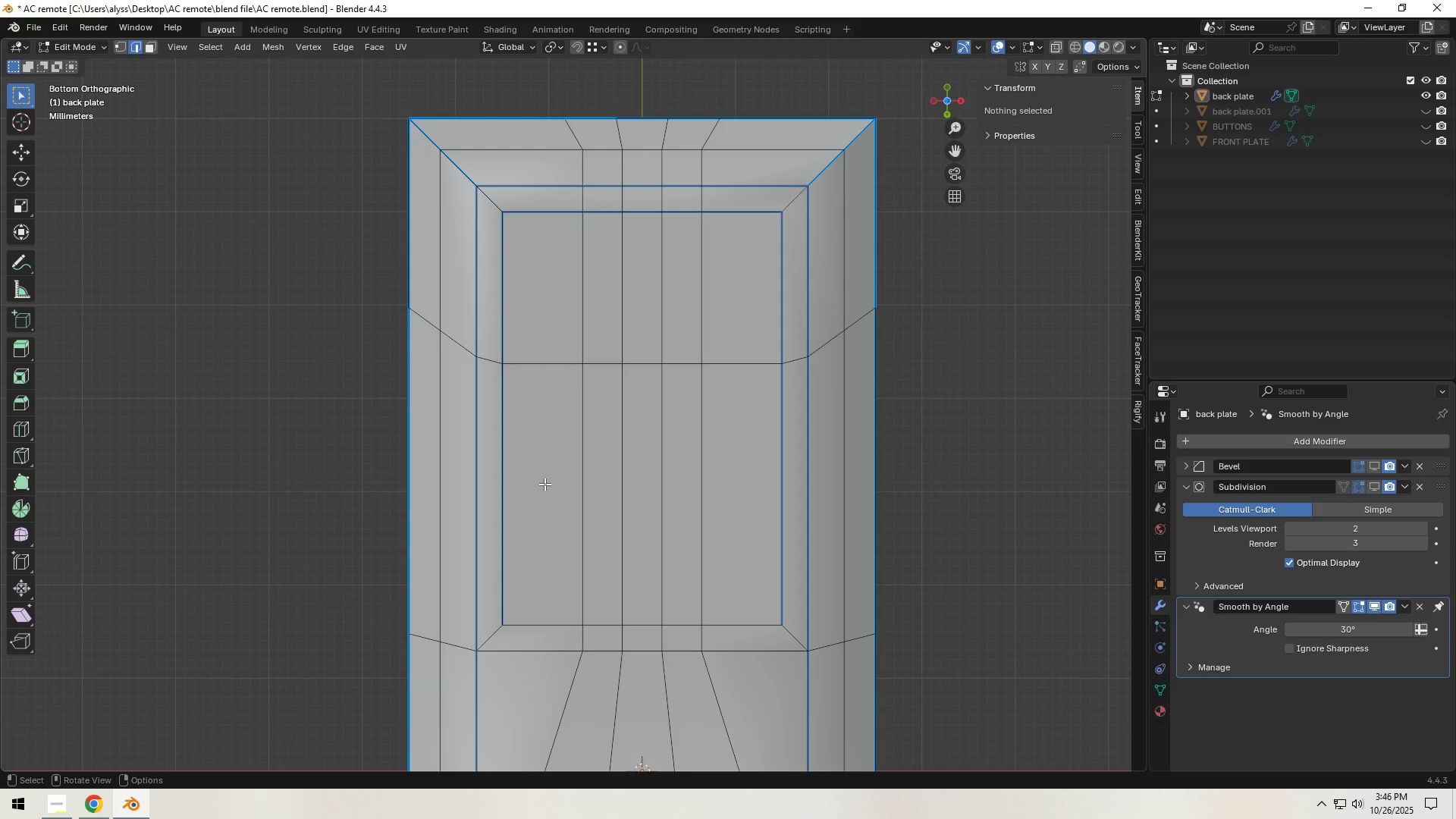 
key(3)
 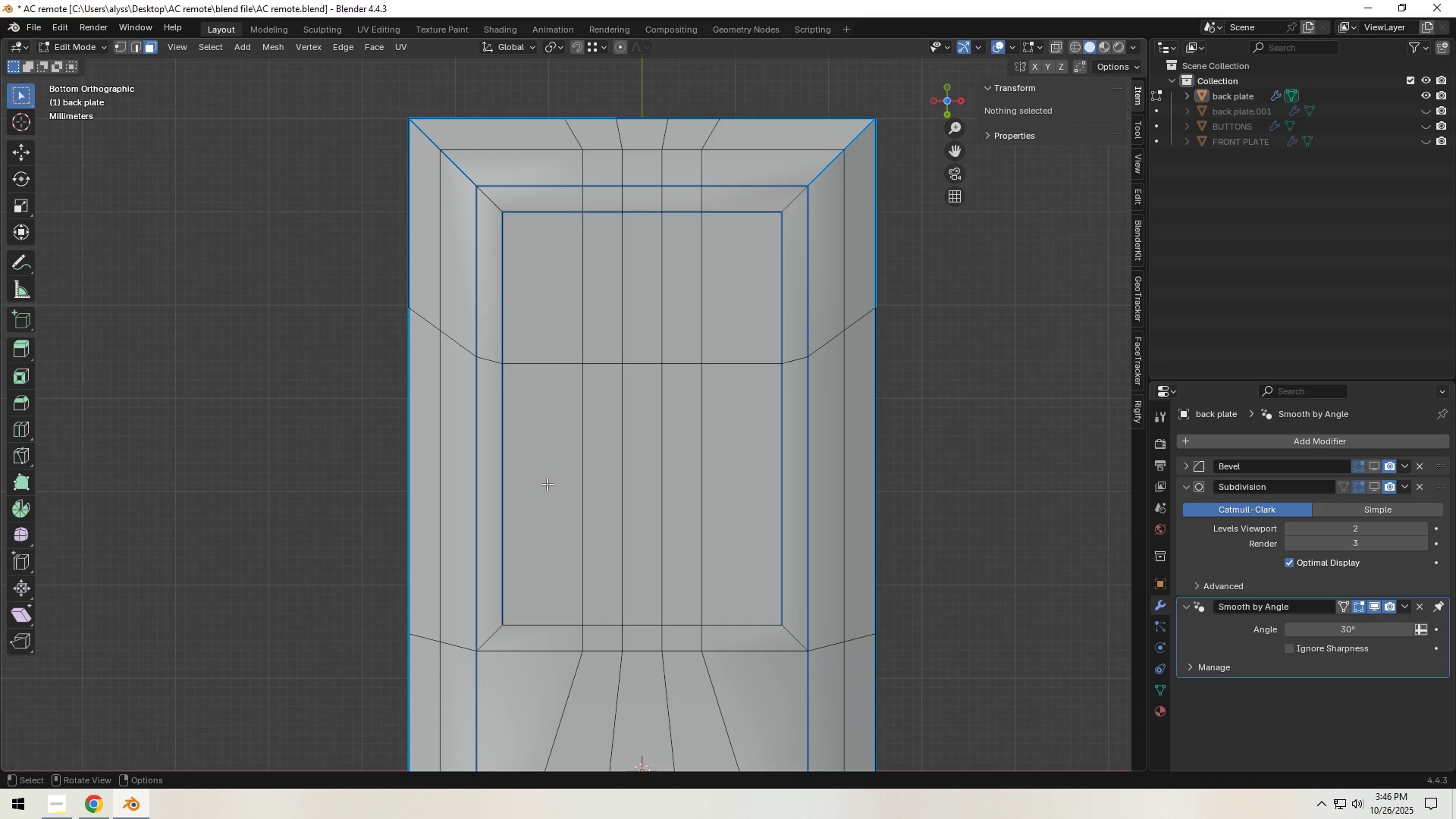 
left_click([547, 484])
 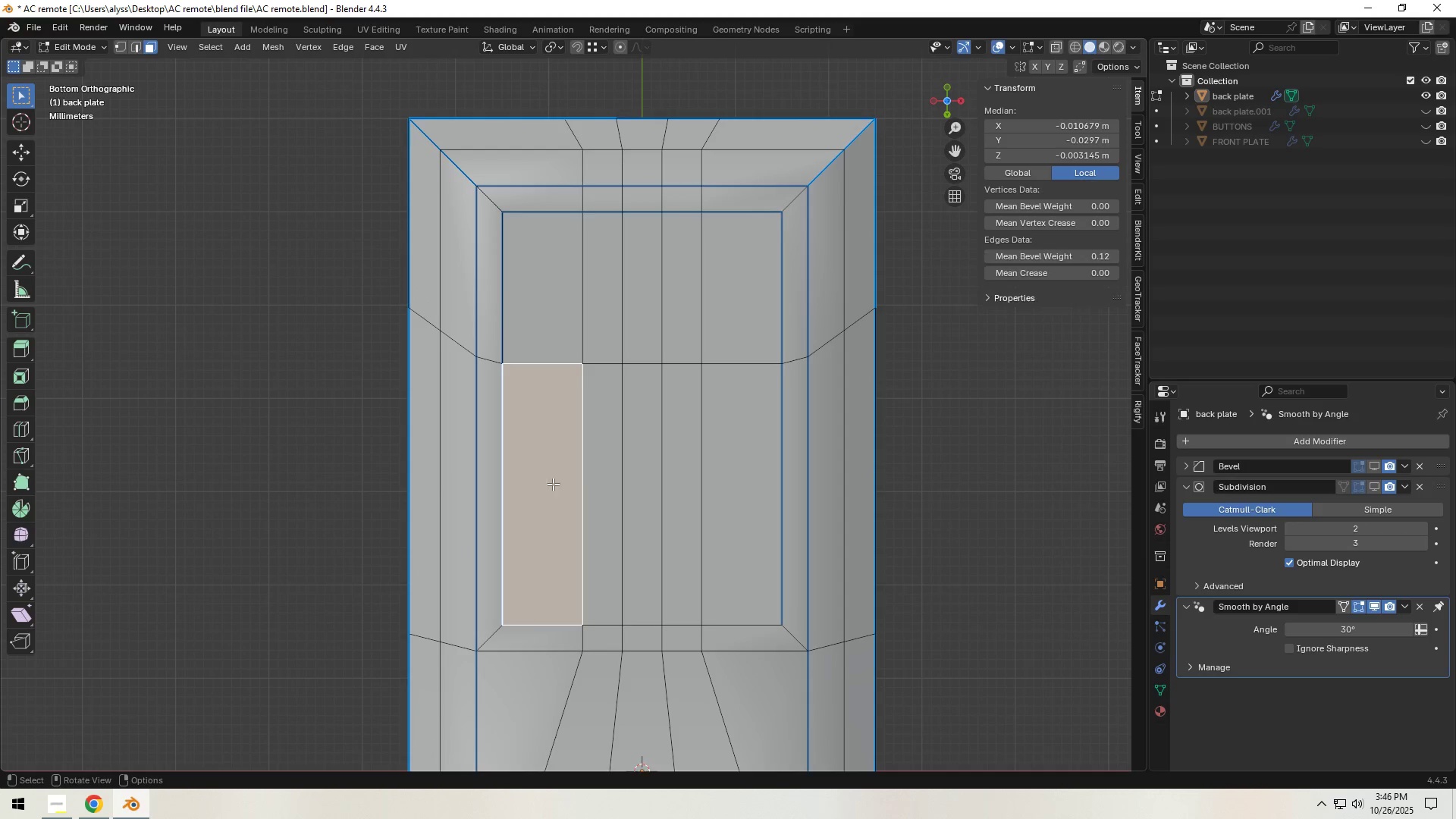 
hold_key(key=ShiftLeft, duration=1.53)
left_click([607, 485])
 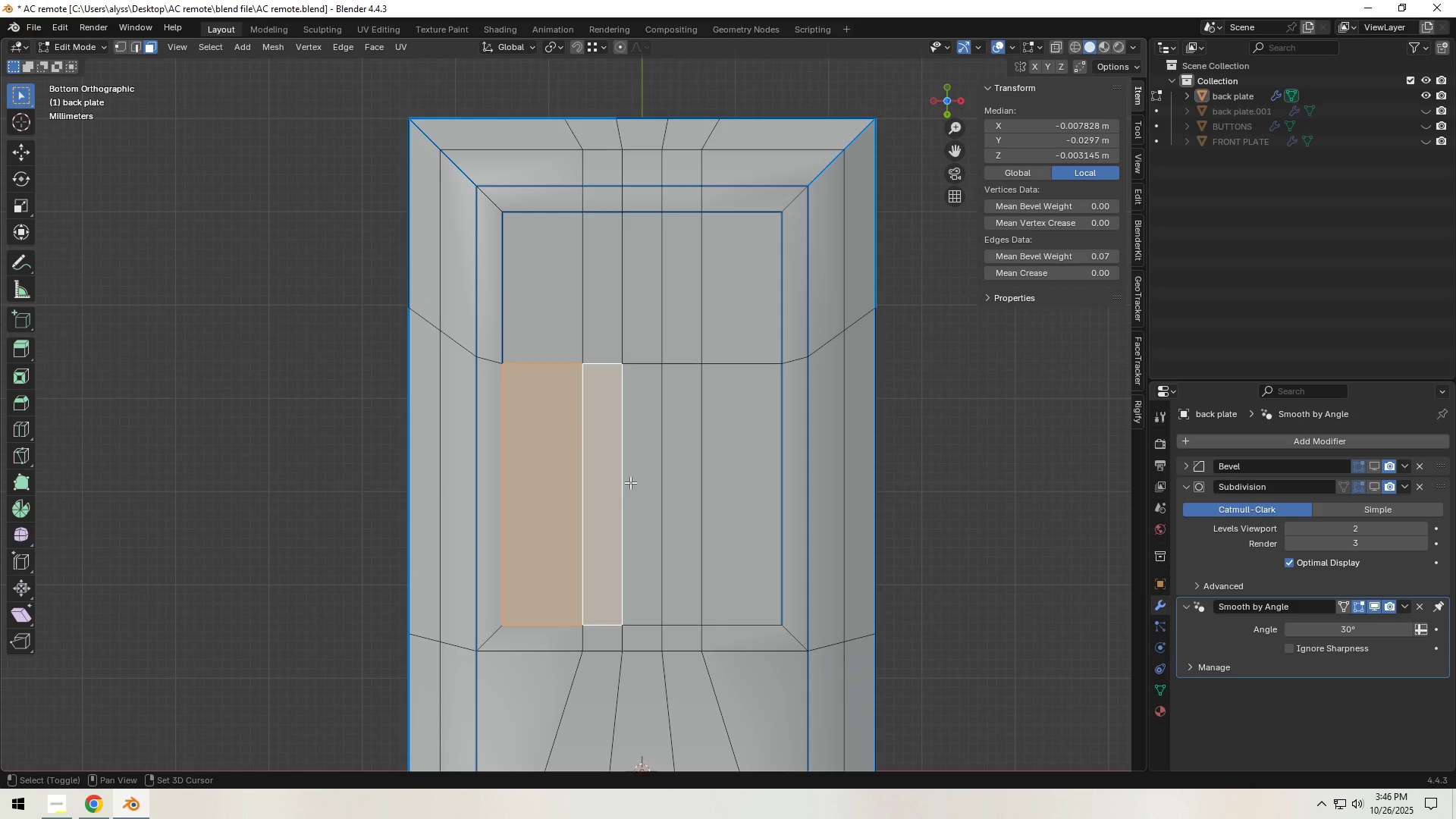 
double_click([630, 482])
 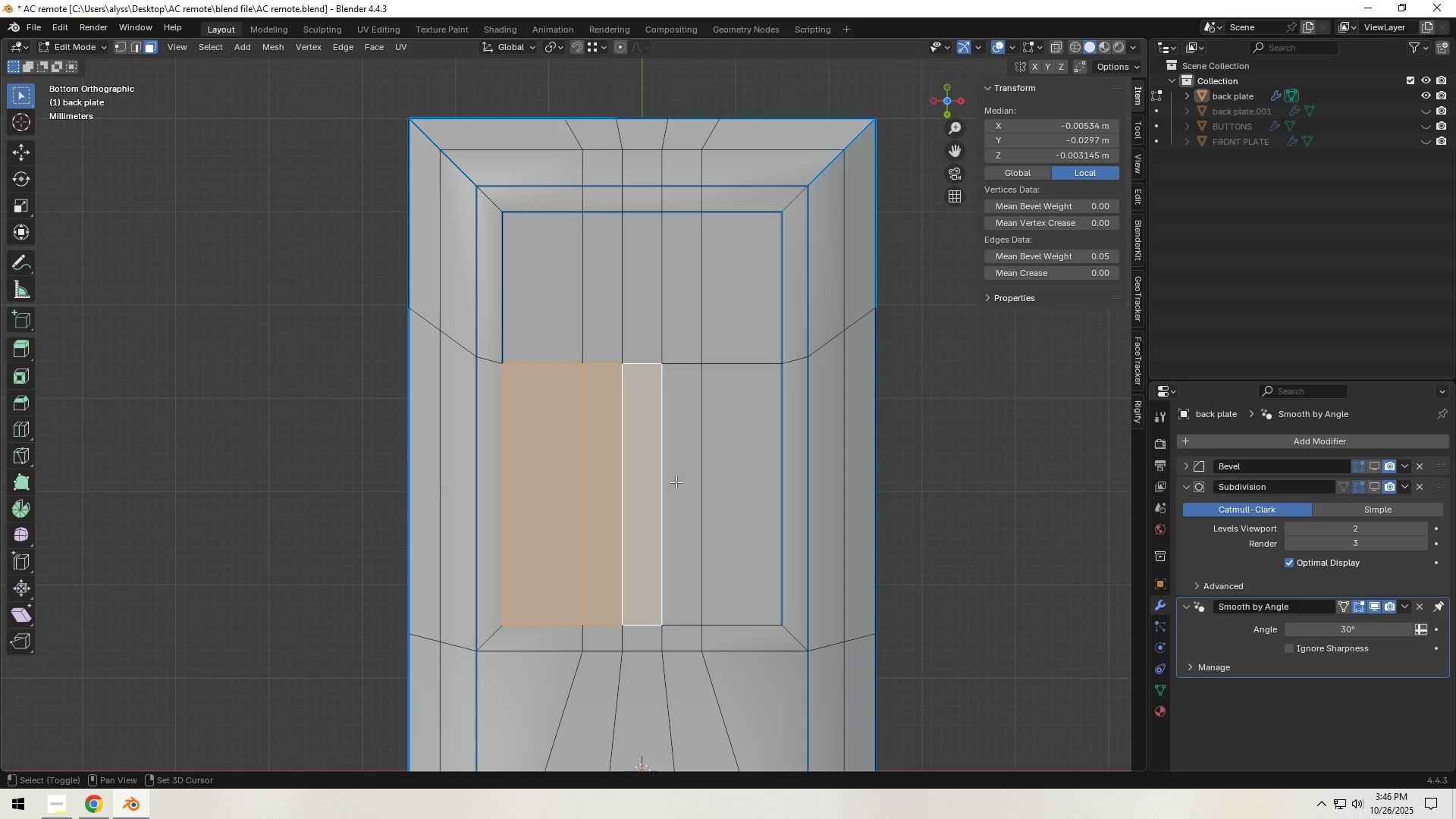 
triple_click([676, 482])
 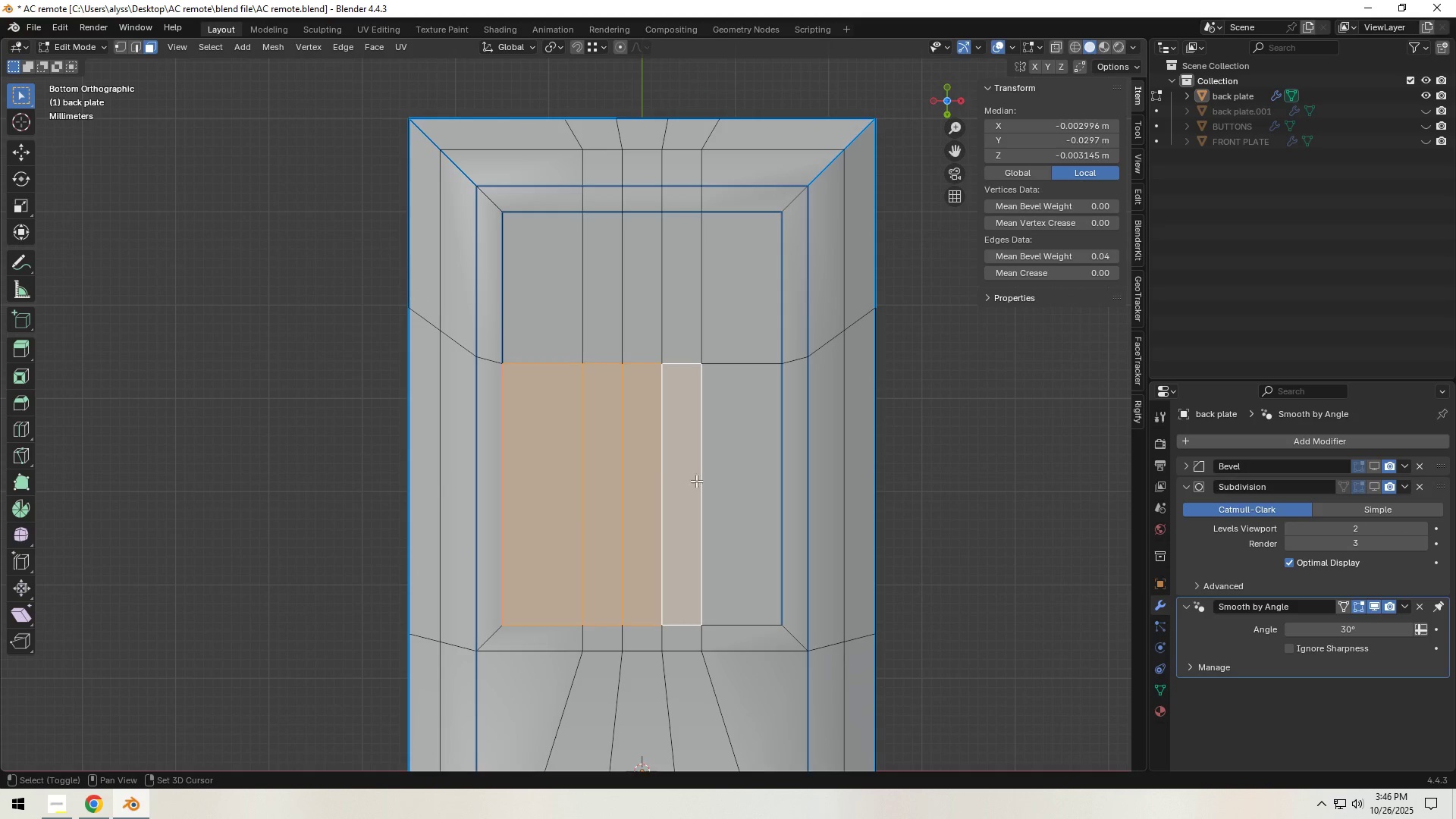 
hold_key(key=ShiftLeft, duration=1.27)
triple_click([733, 479])
 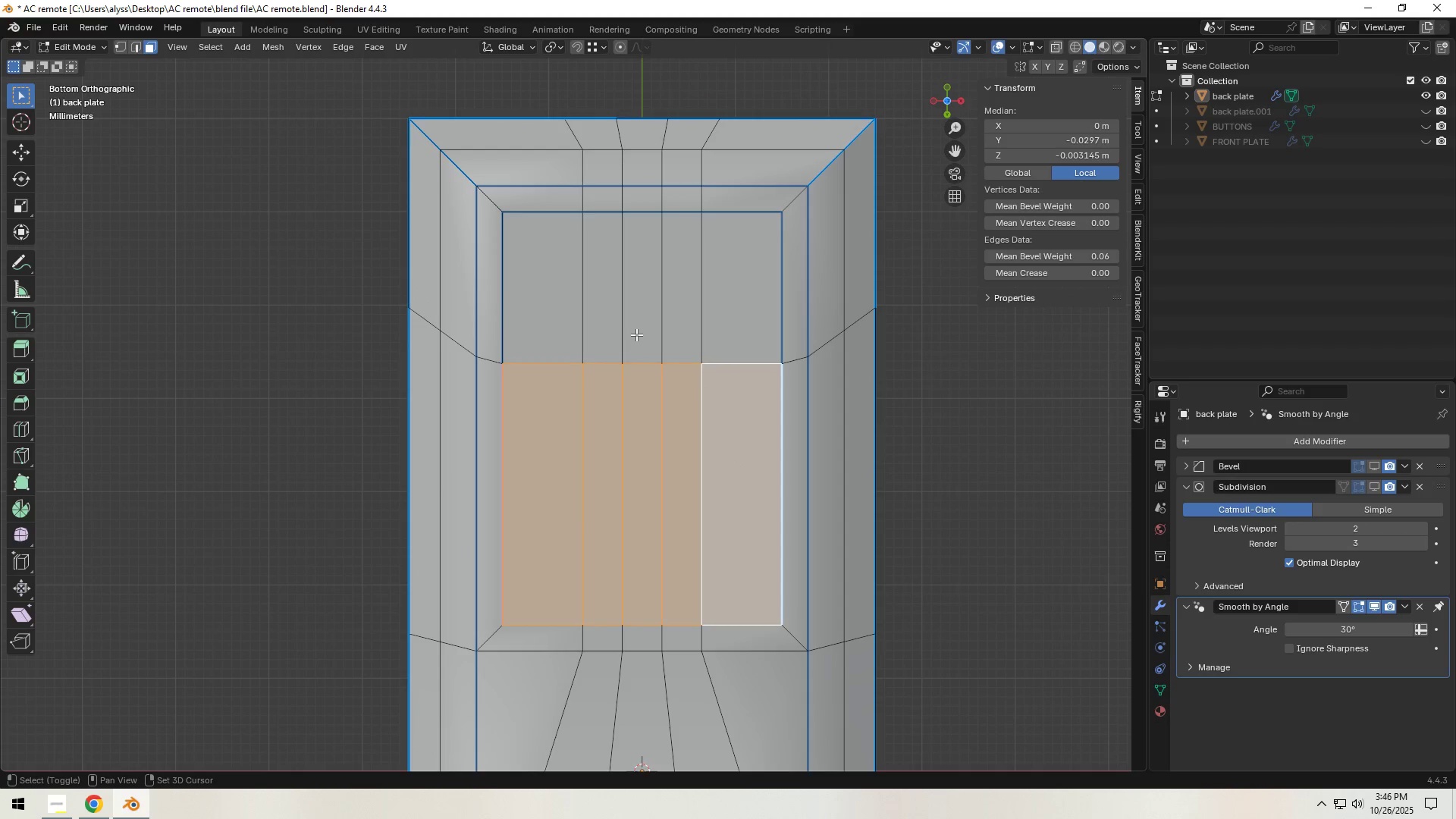 
left_click([637, 334])
 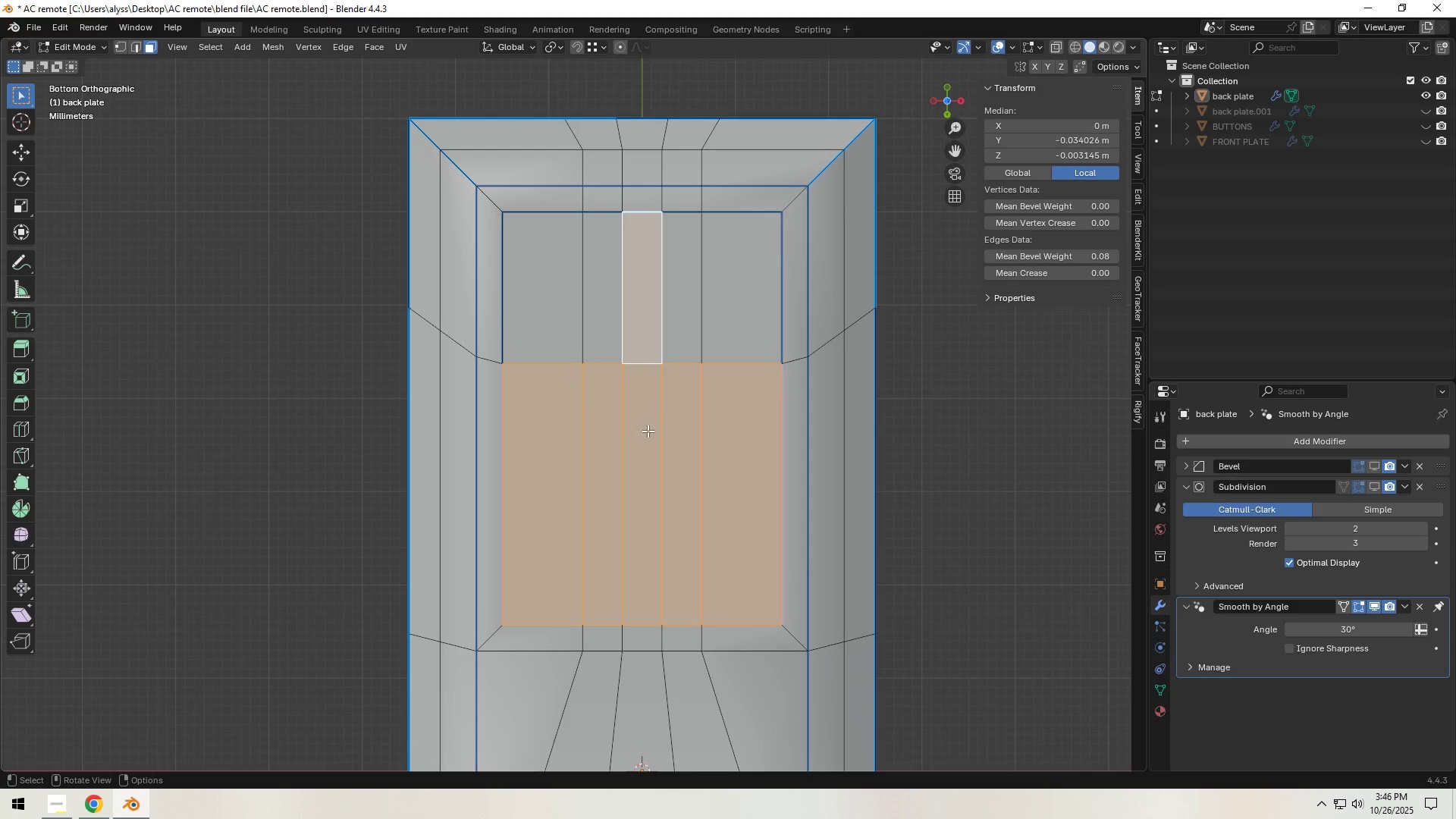 
scroll: coordinate [648, 462], scroll_direction: down, amount: 4.0
 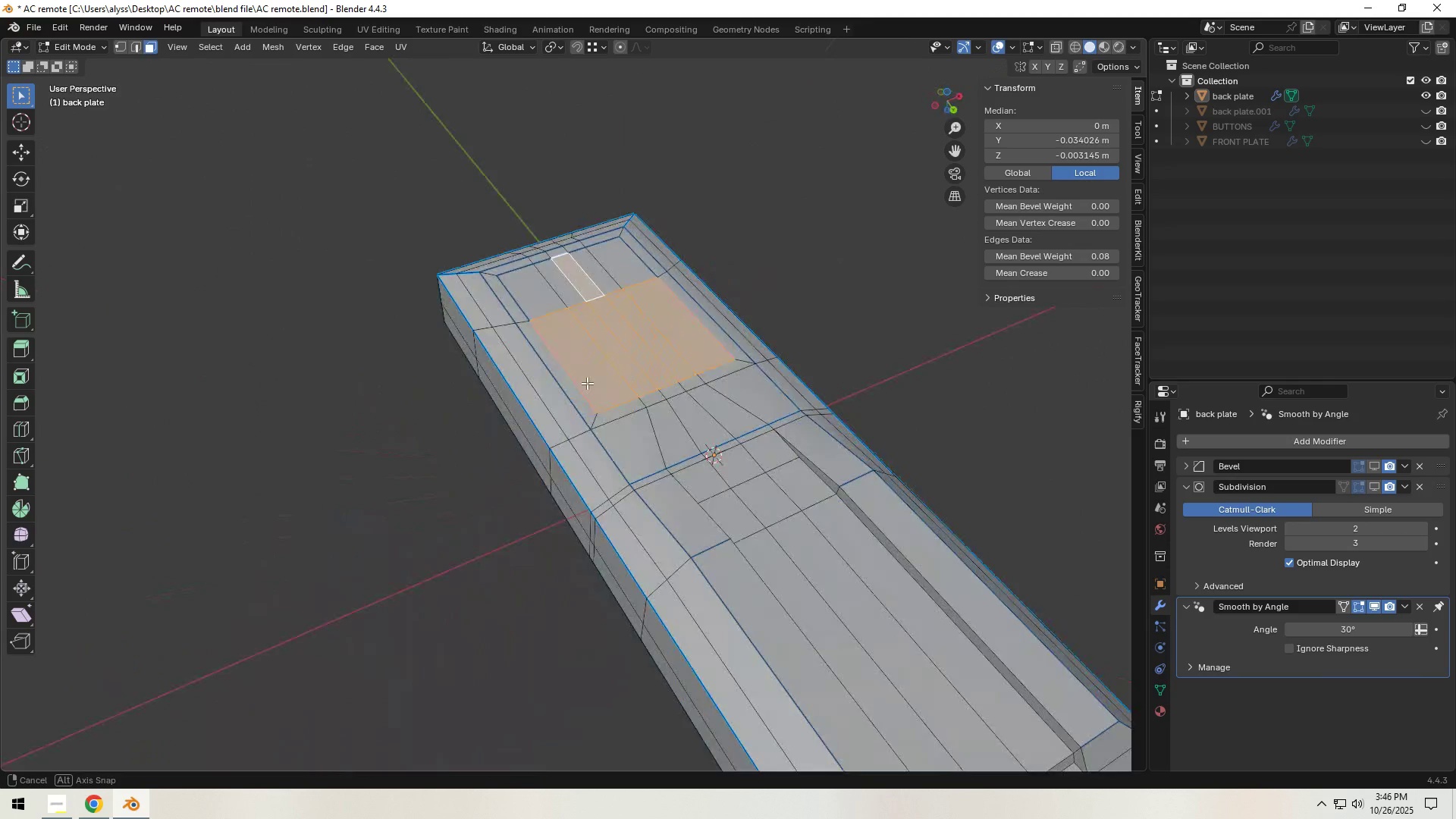 
scroll: coordinate [616, 392], scroll_direction: up, amount: 4.0
 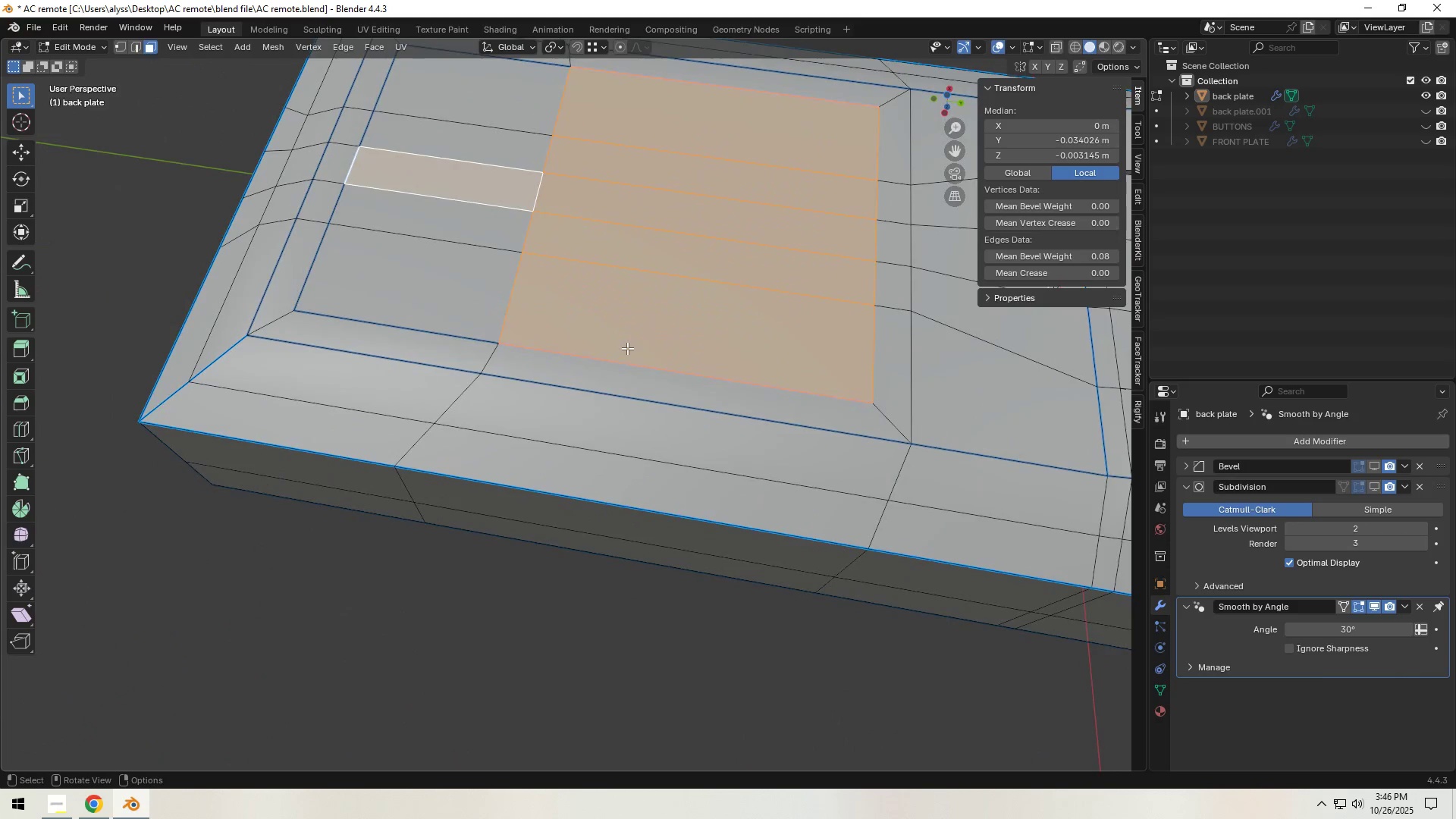 
hold_key(key=ShiftLeft, duration=0.56)
 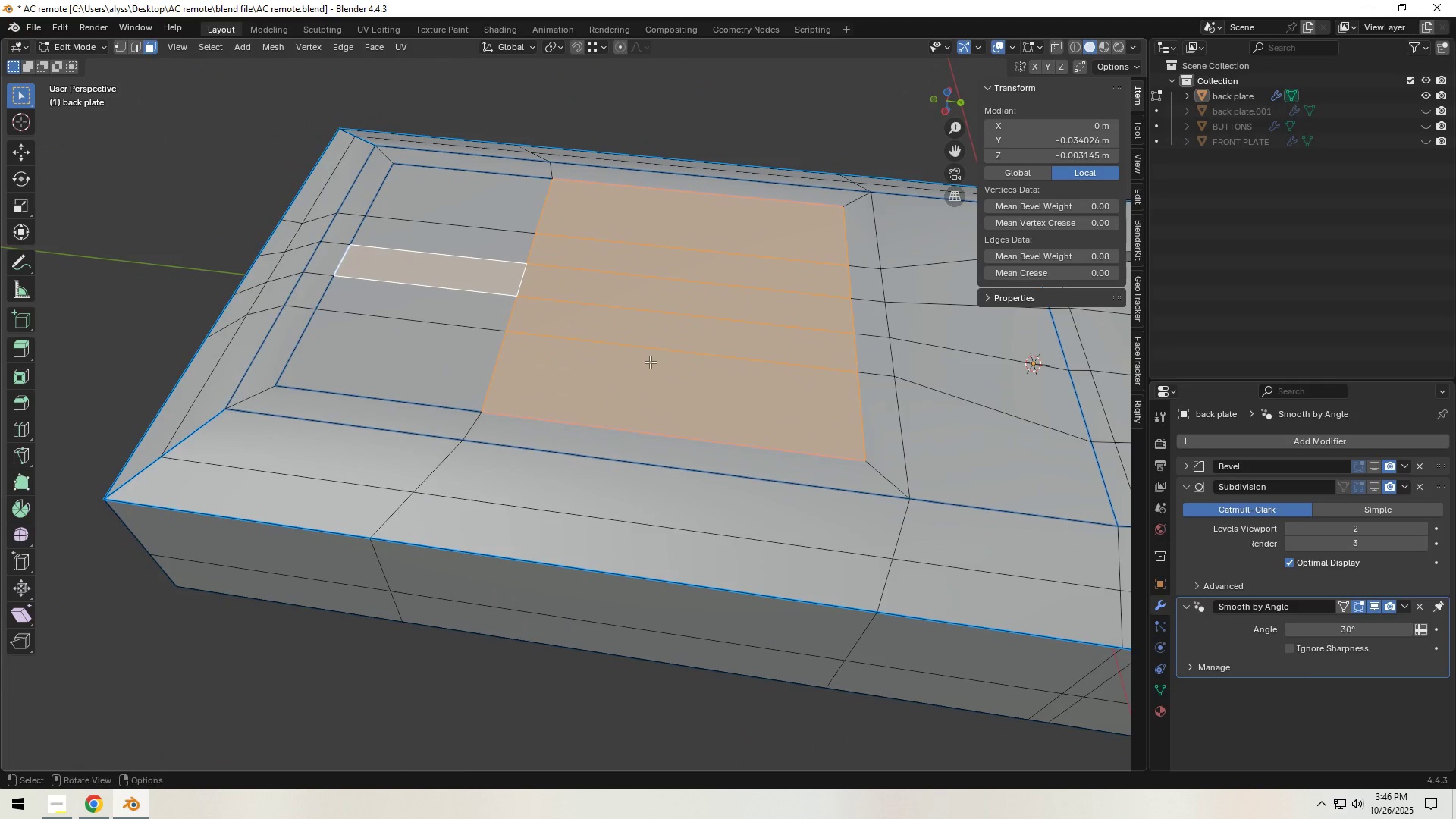 
key(E)
 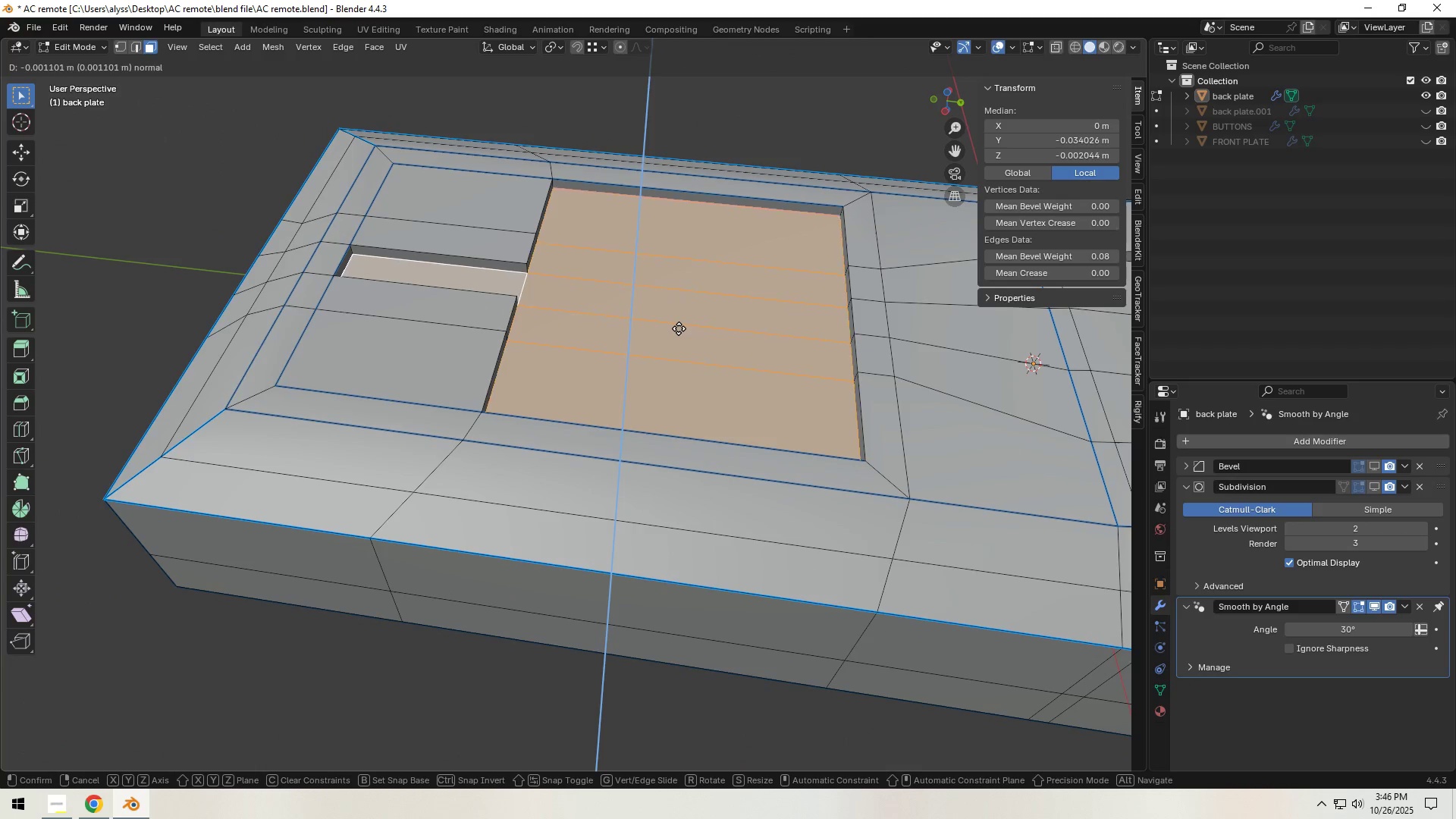 
left_click([679, 328])
 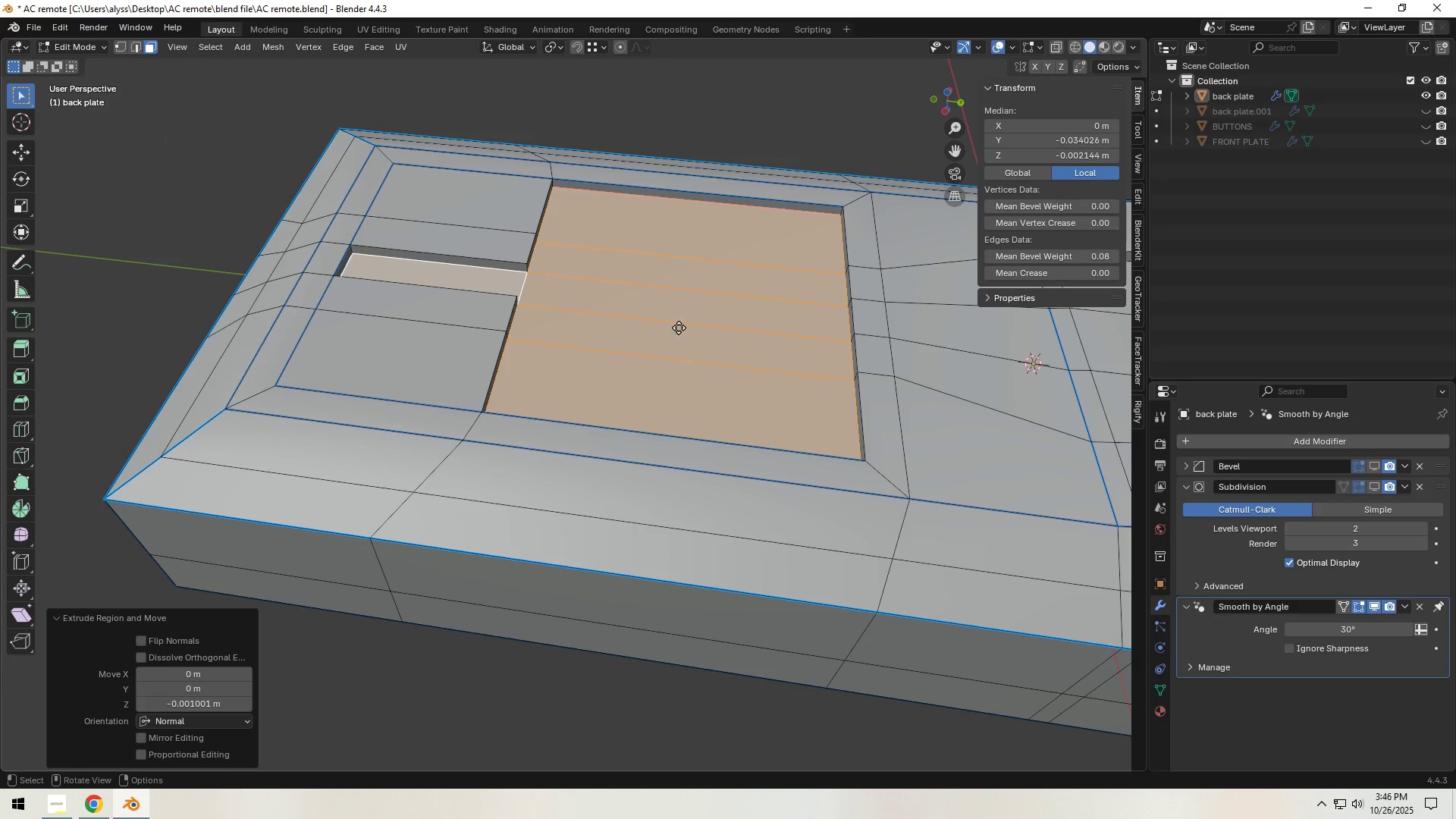 
key(E)
 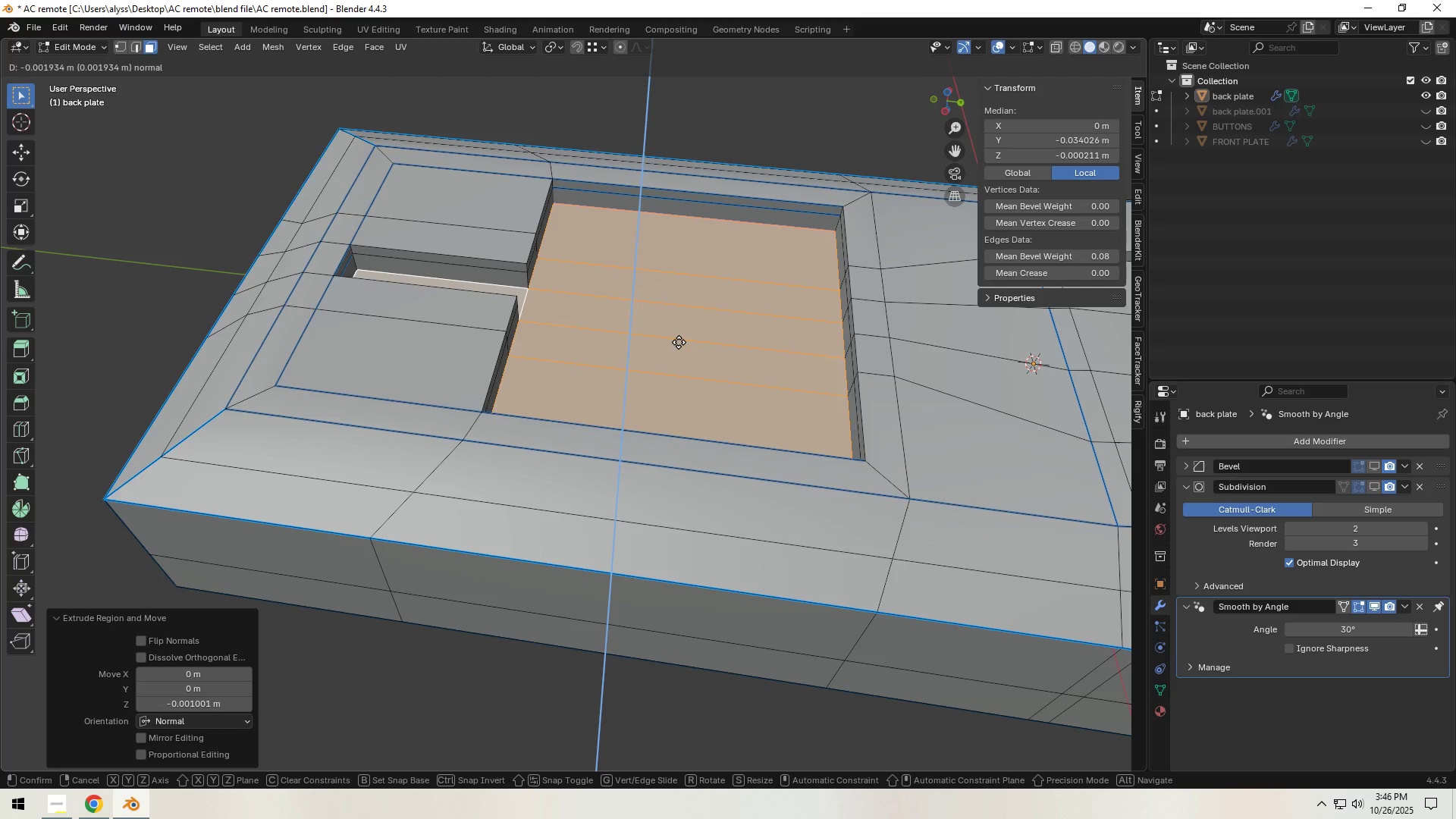 
left_click([679, 342])
 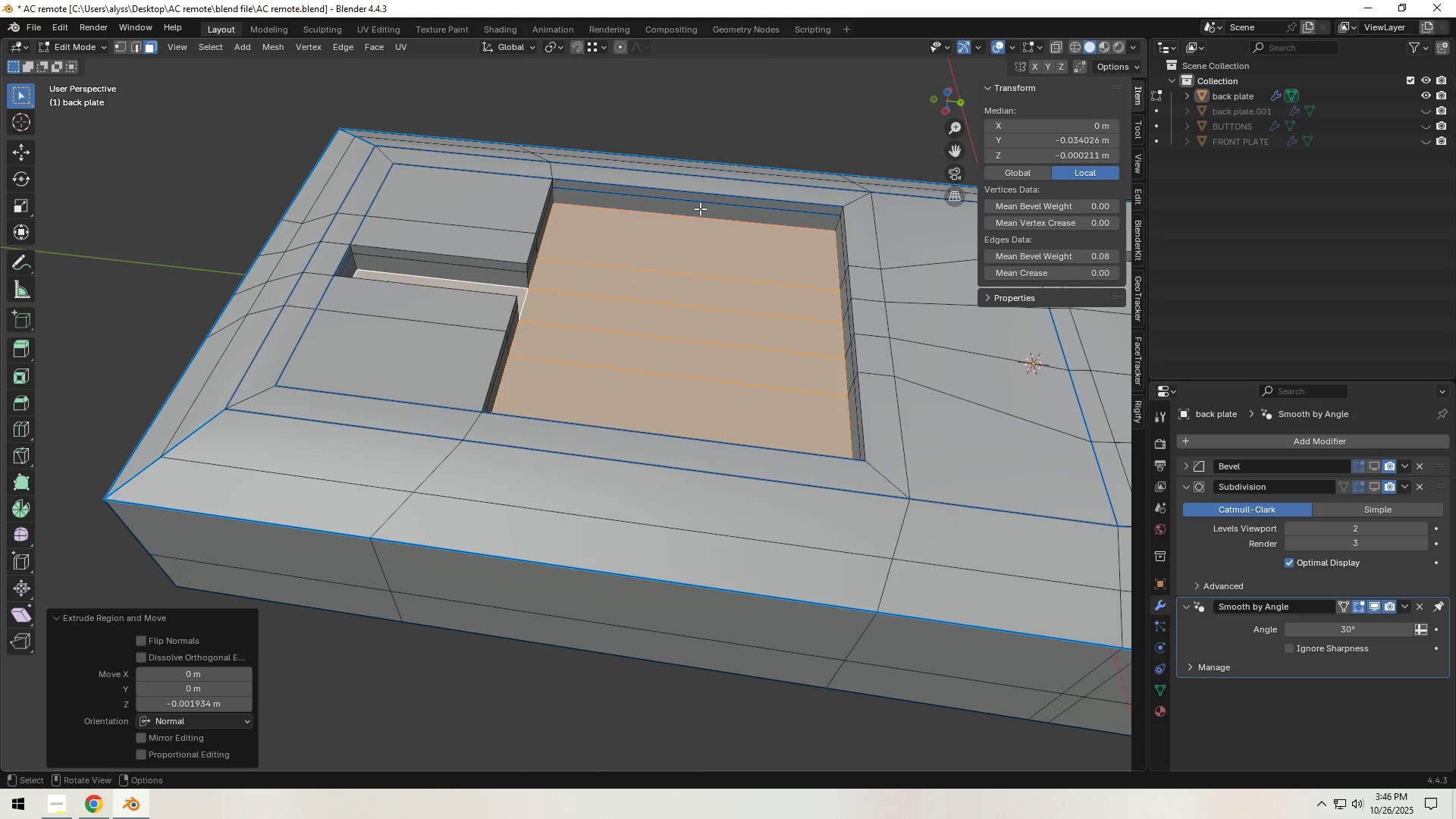 
left_click([724, 92])
 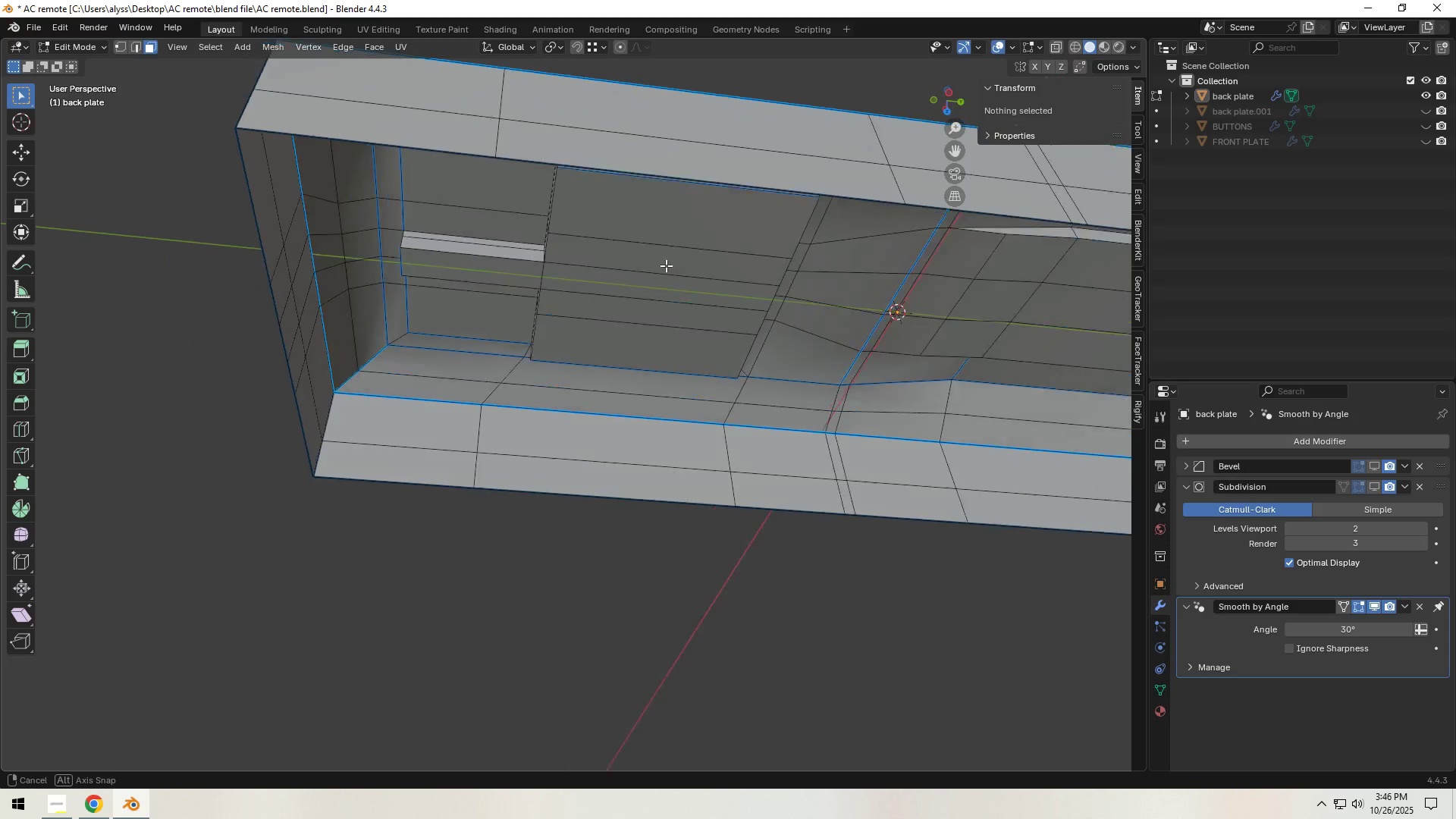 
scroll: coordinate [649, 319], scroll_direction: down, amount: 4.0
 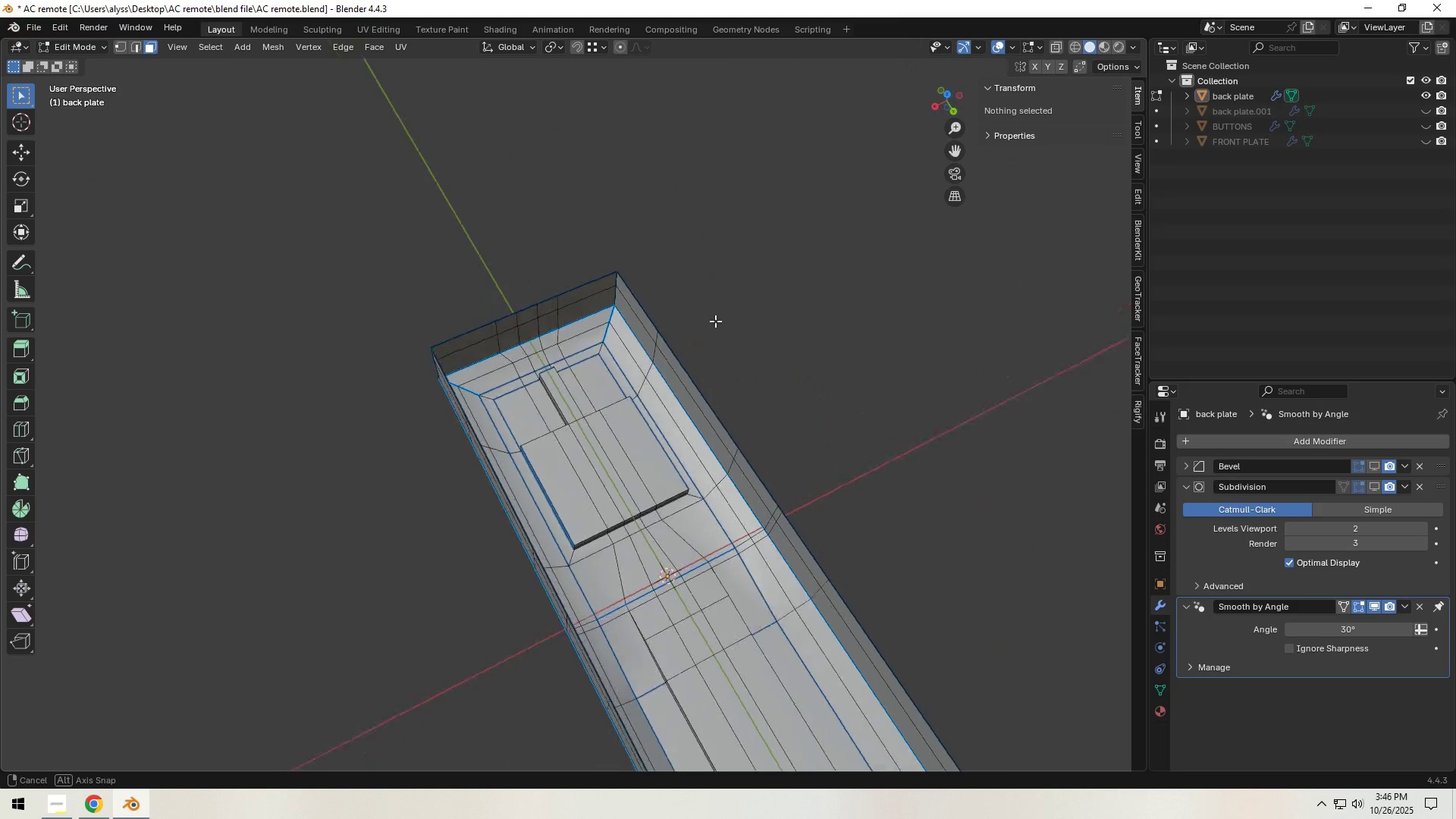 
key(Control+S)
 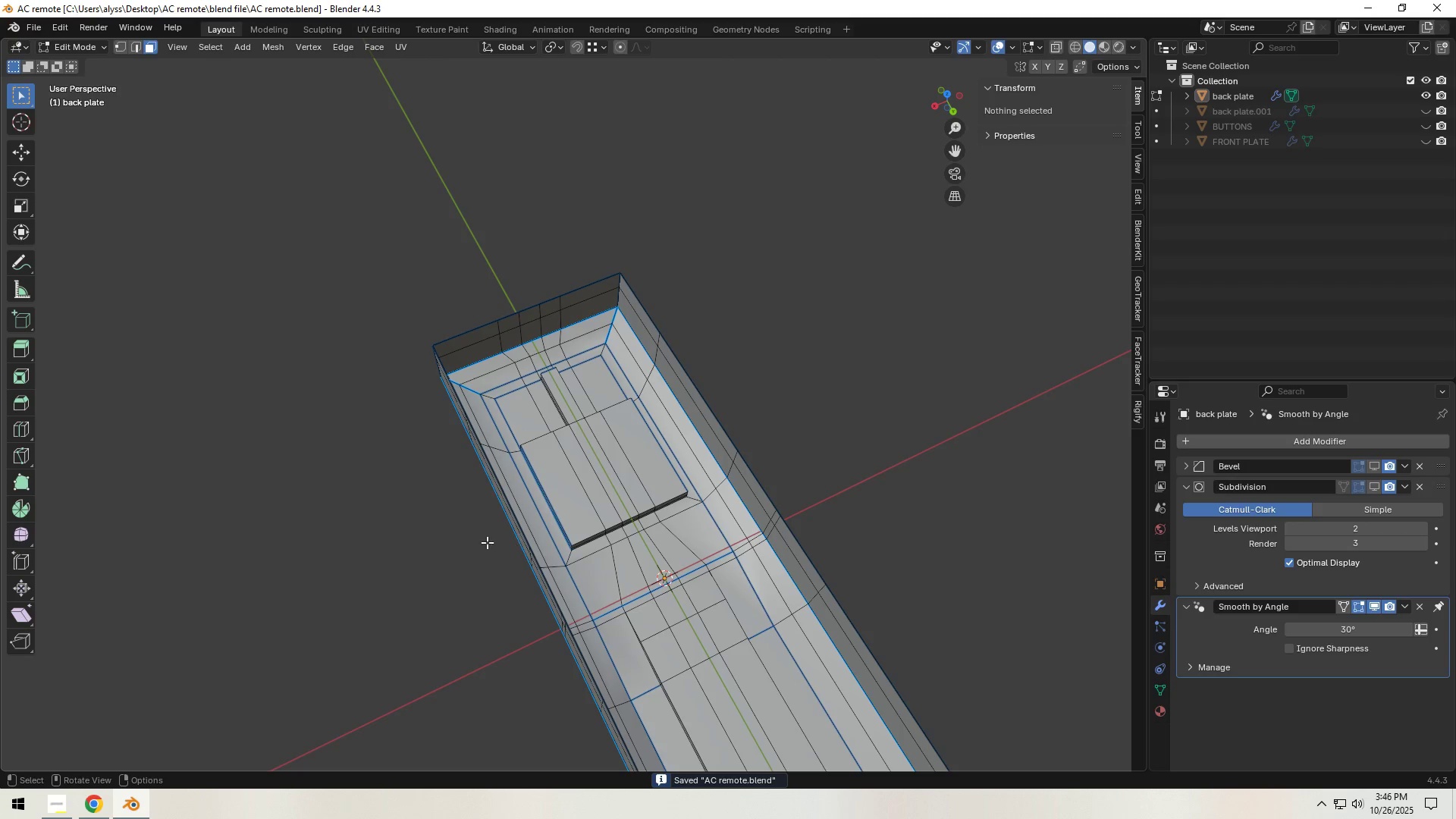 
scroll: coordinate [570, 493], scroll_direction: up, amount: 6.0
 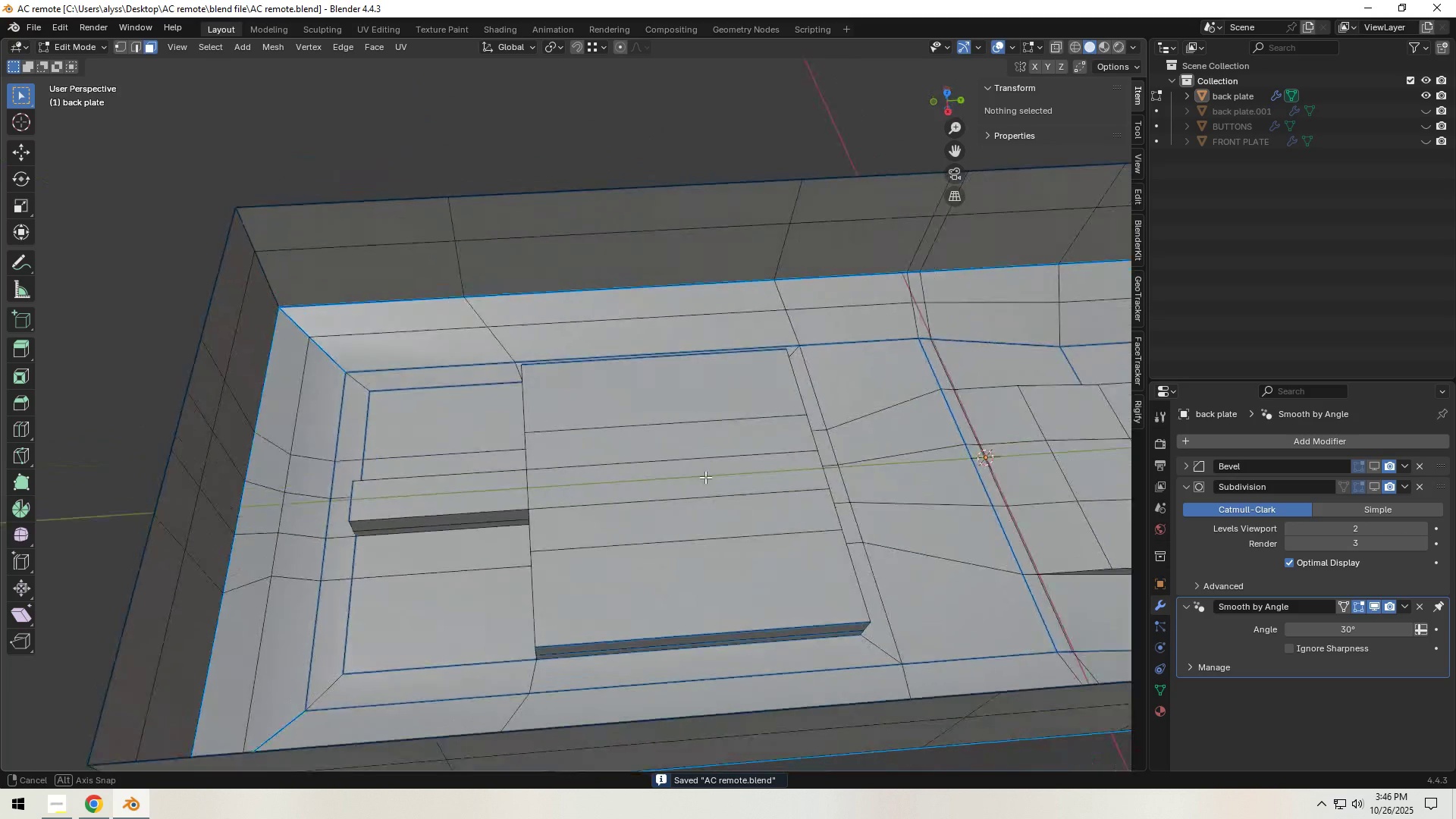 
hold_key(key=ShiftLeft, duration=0.78)
 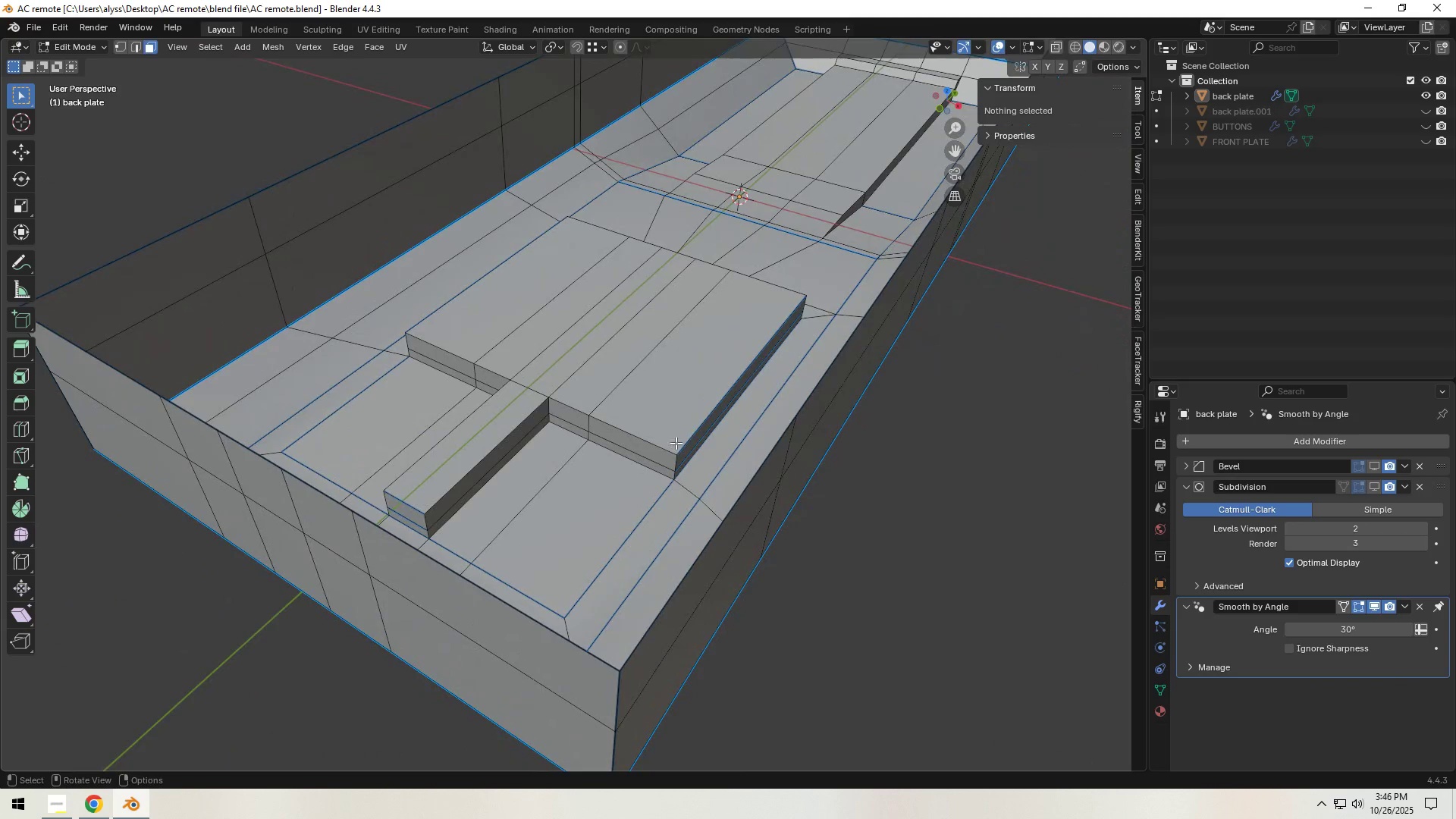 
scroll: coordinate [670, 462], scroll_direction: up, amount: 2.0
 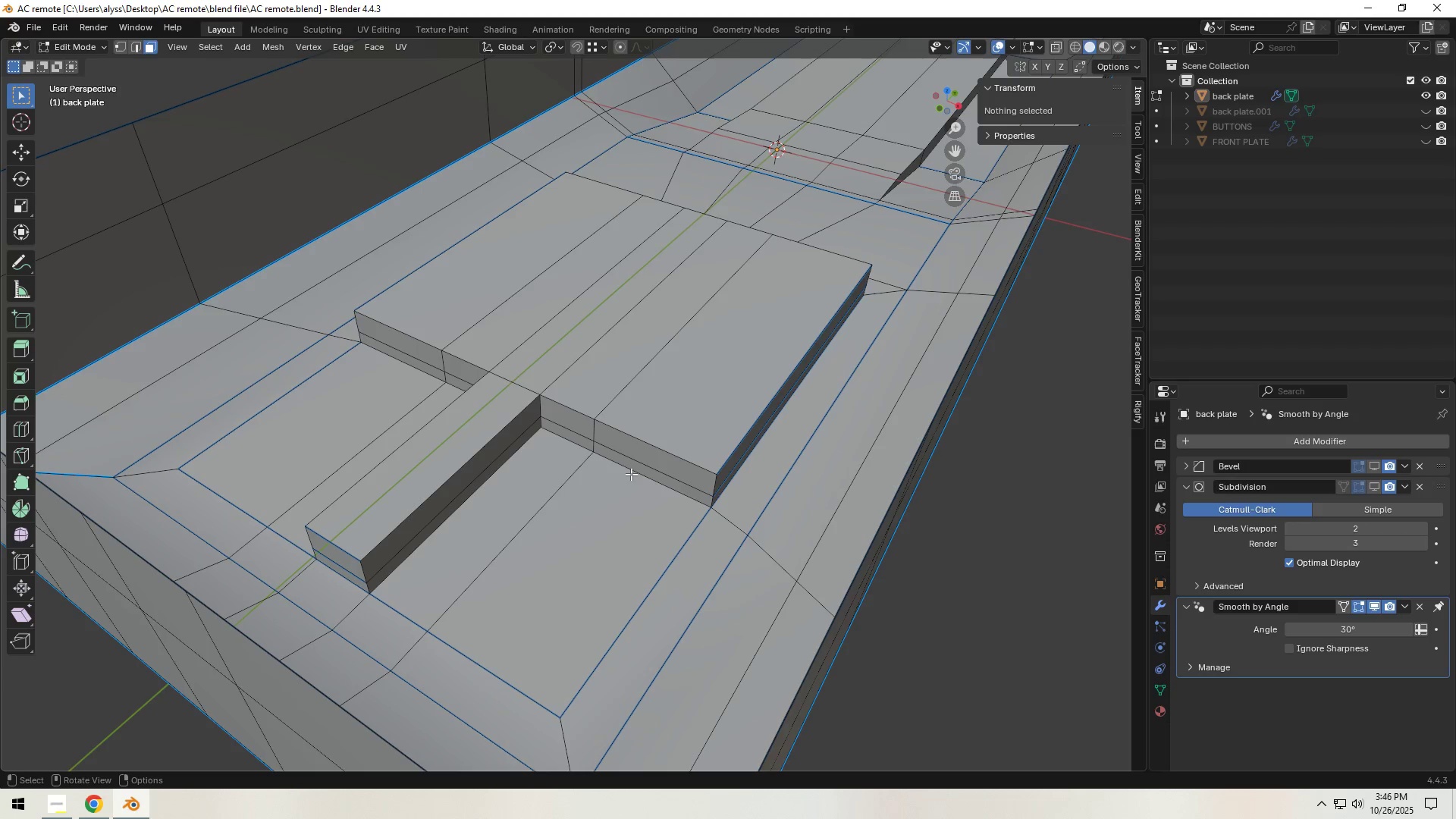 
wait(5.07)
 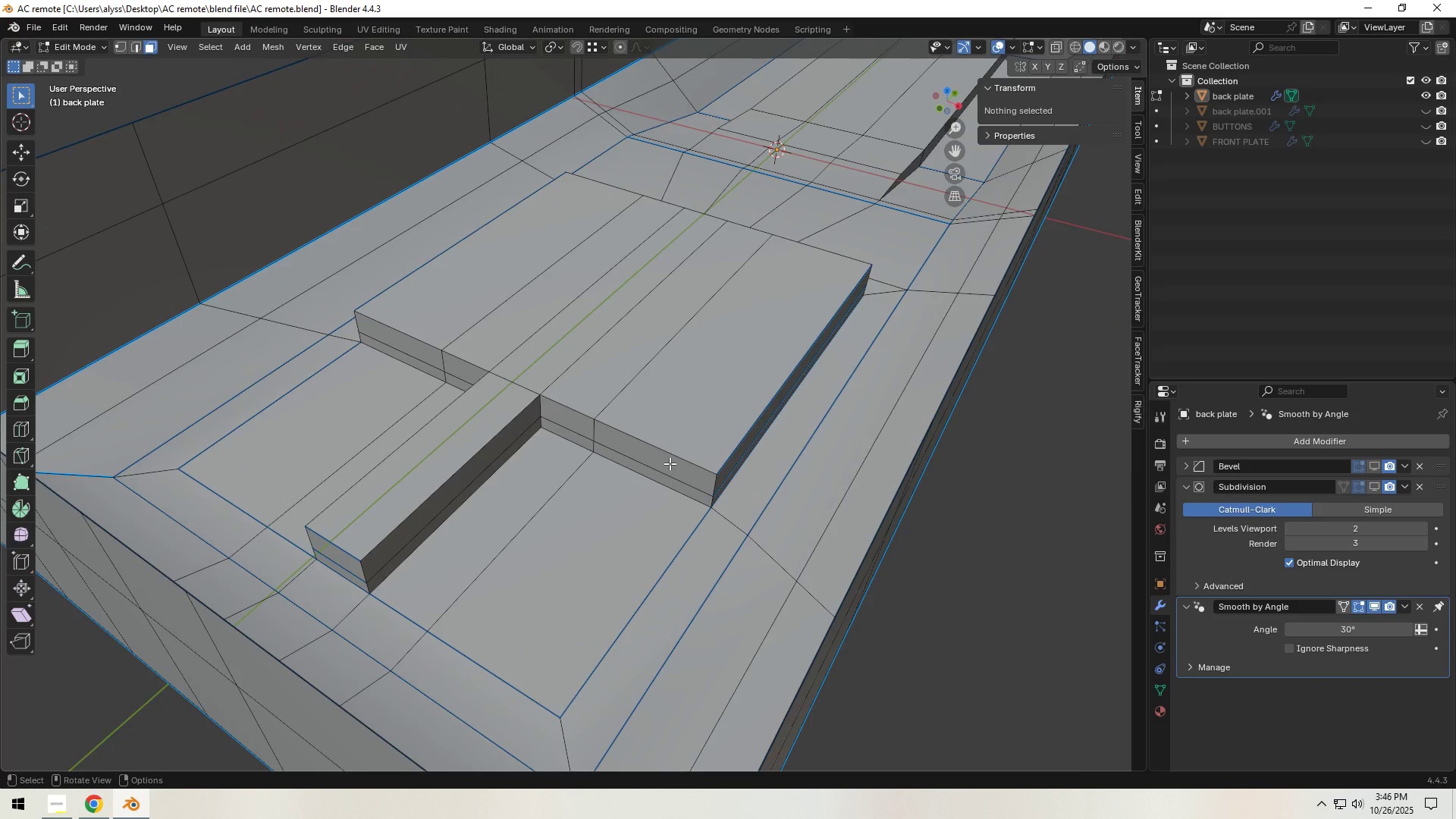 
key(1)
 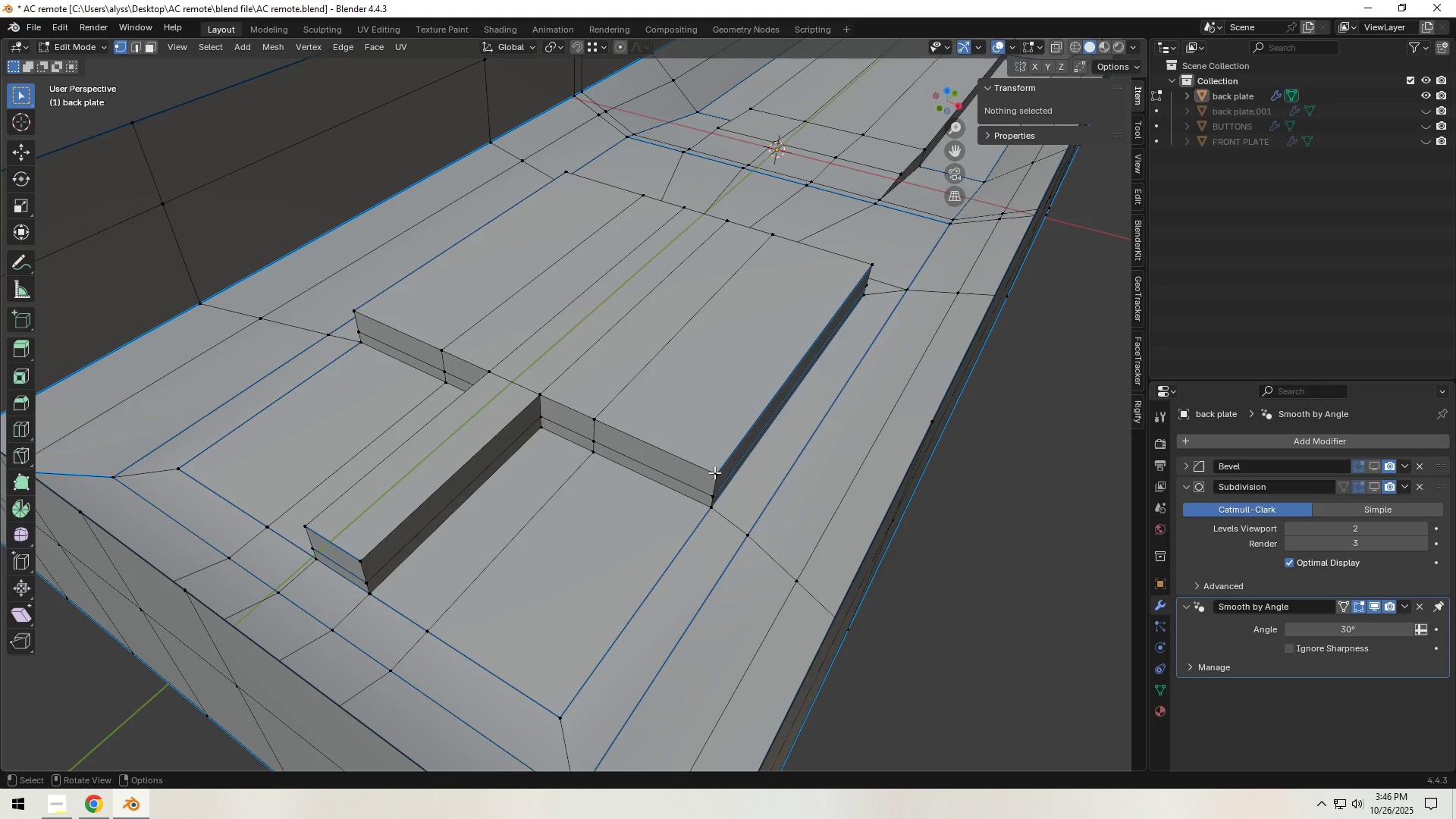 
left_click([714, 472])
 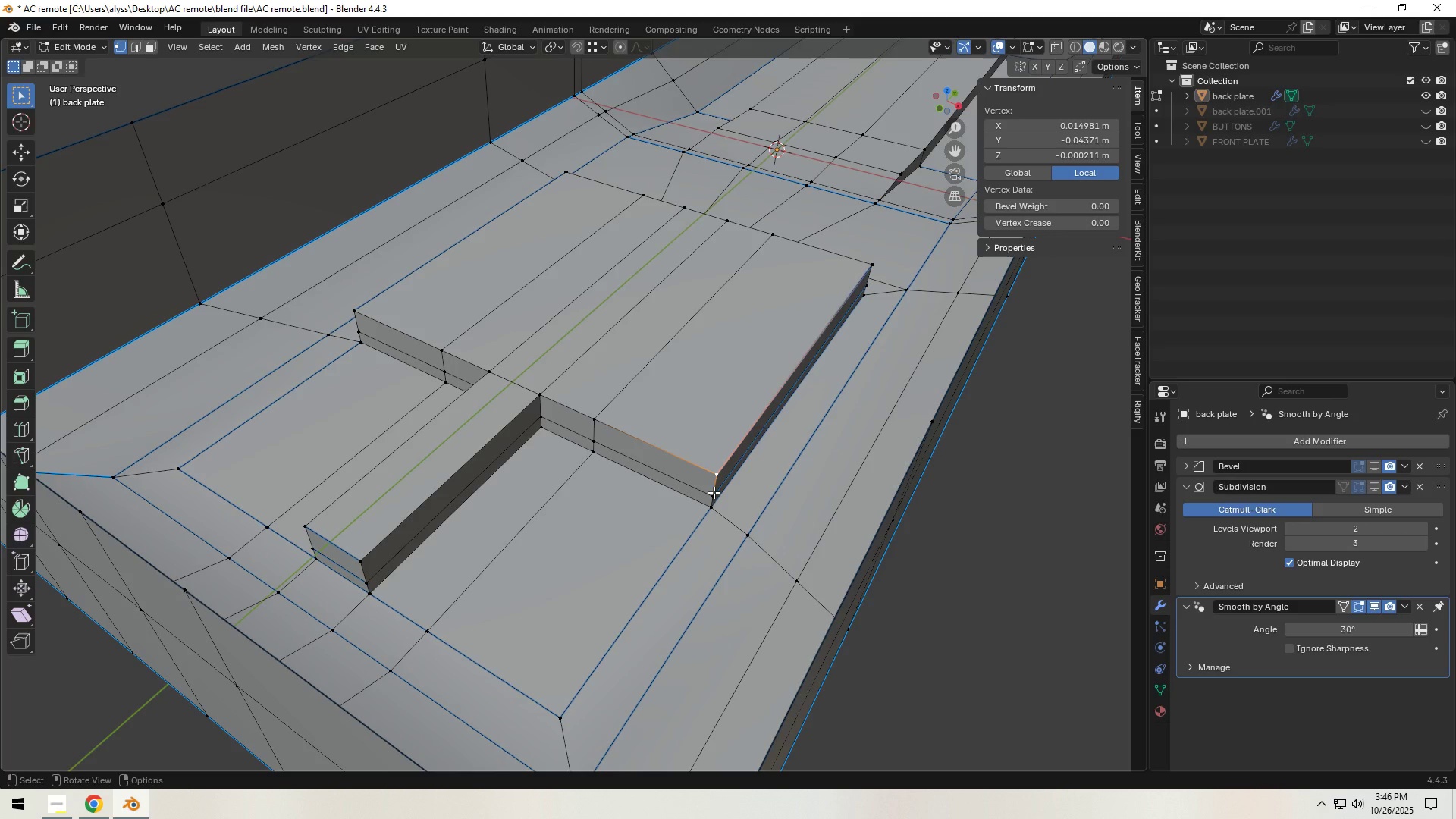 
left_click([714, 492])
 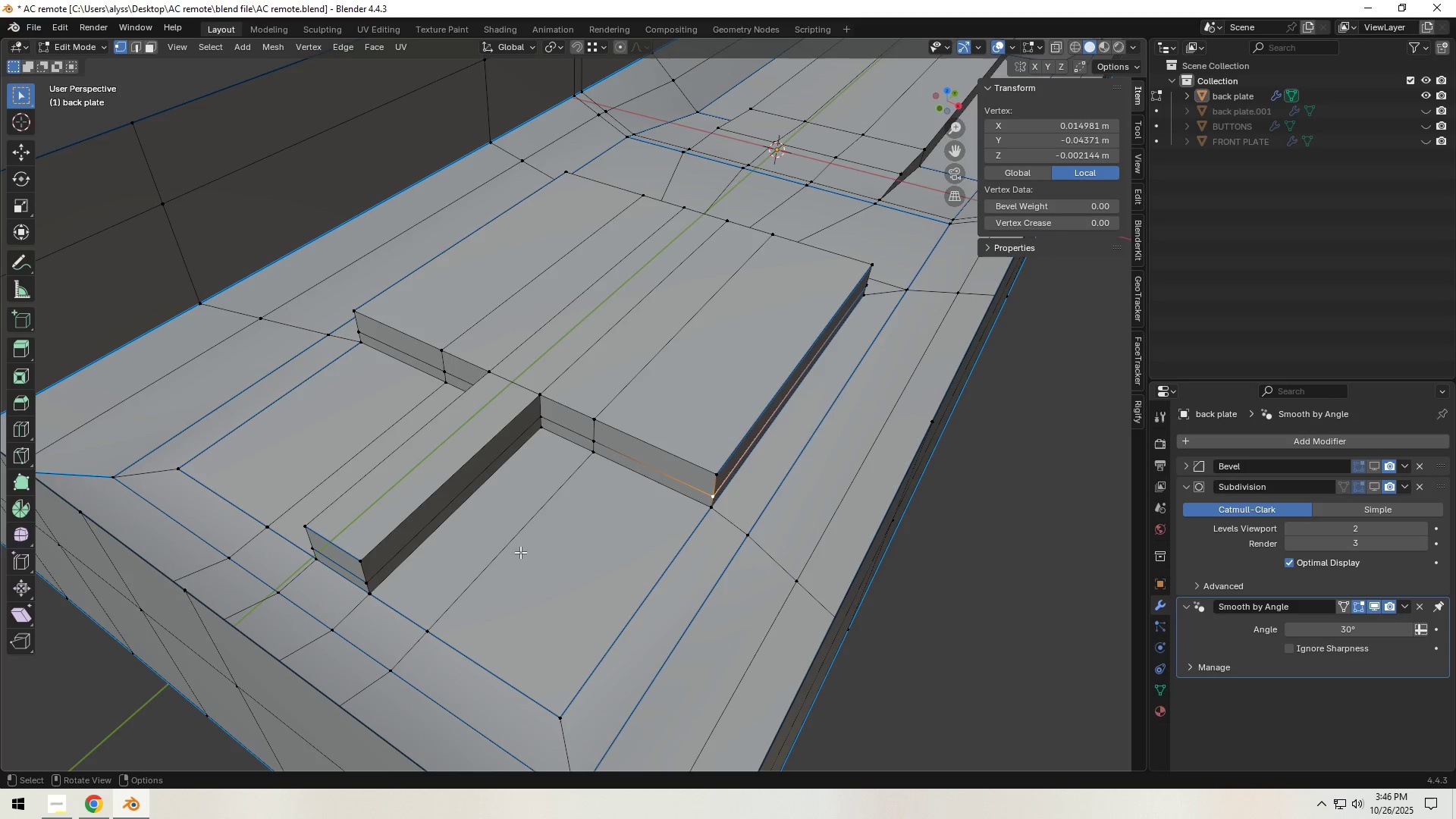 
hold_key(key=ShiftLeft, duration=0.91)
left_click([362, 586])
 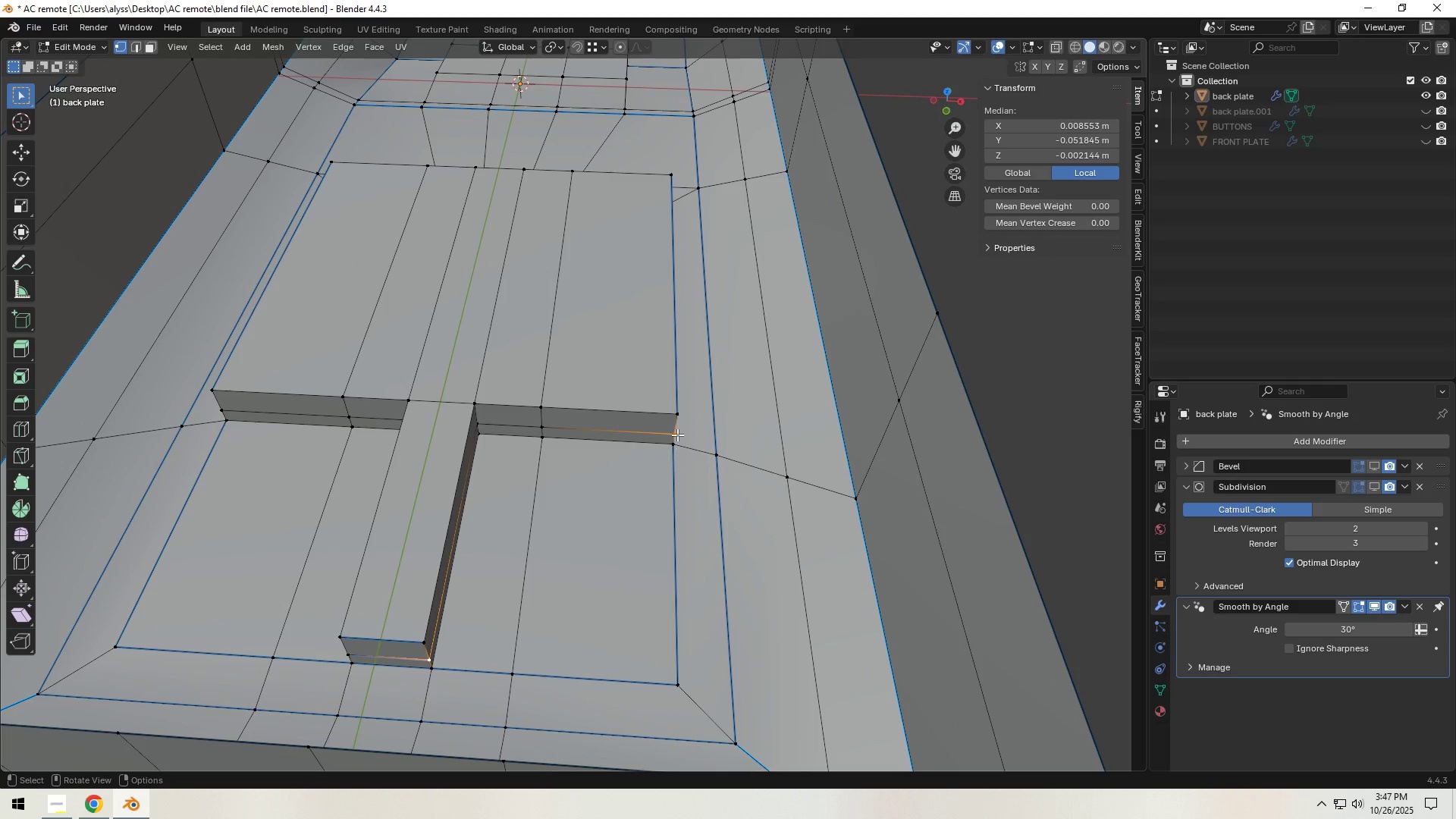 
left_click([673, 431])
 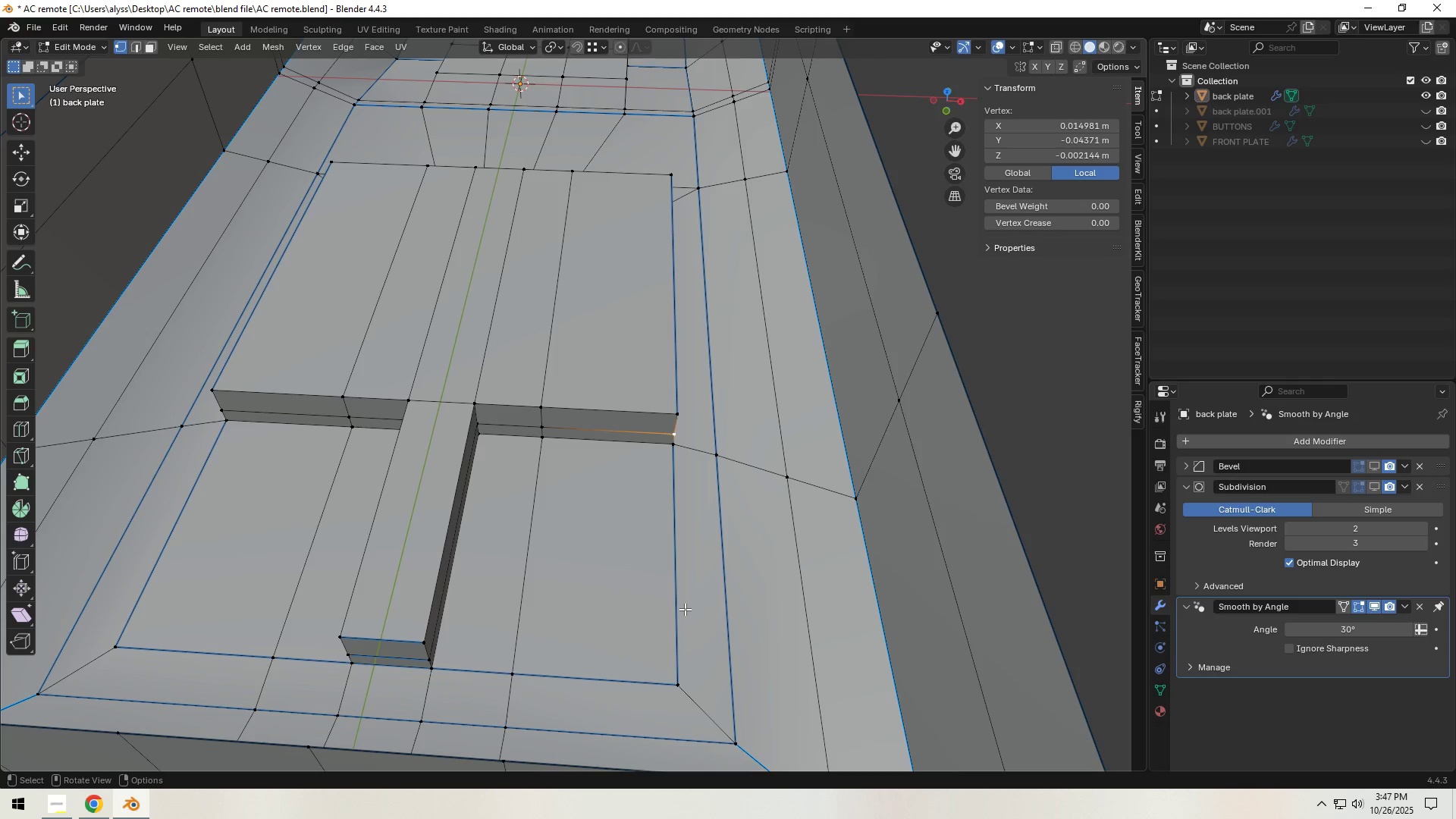 
type(exy)
 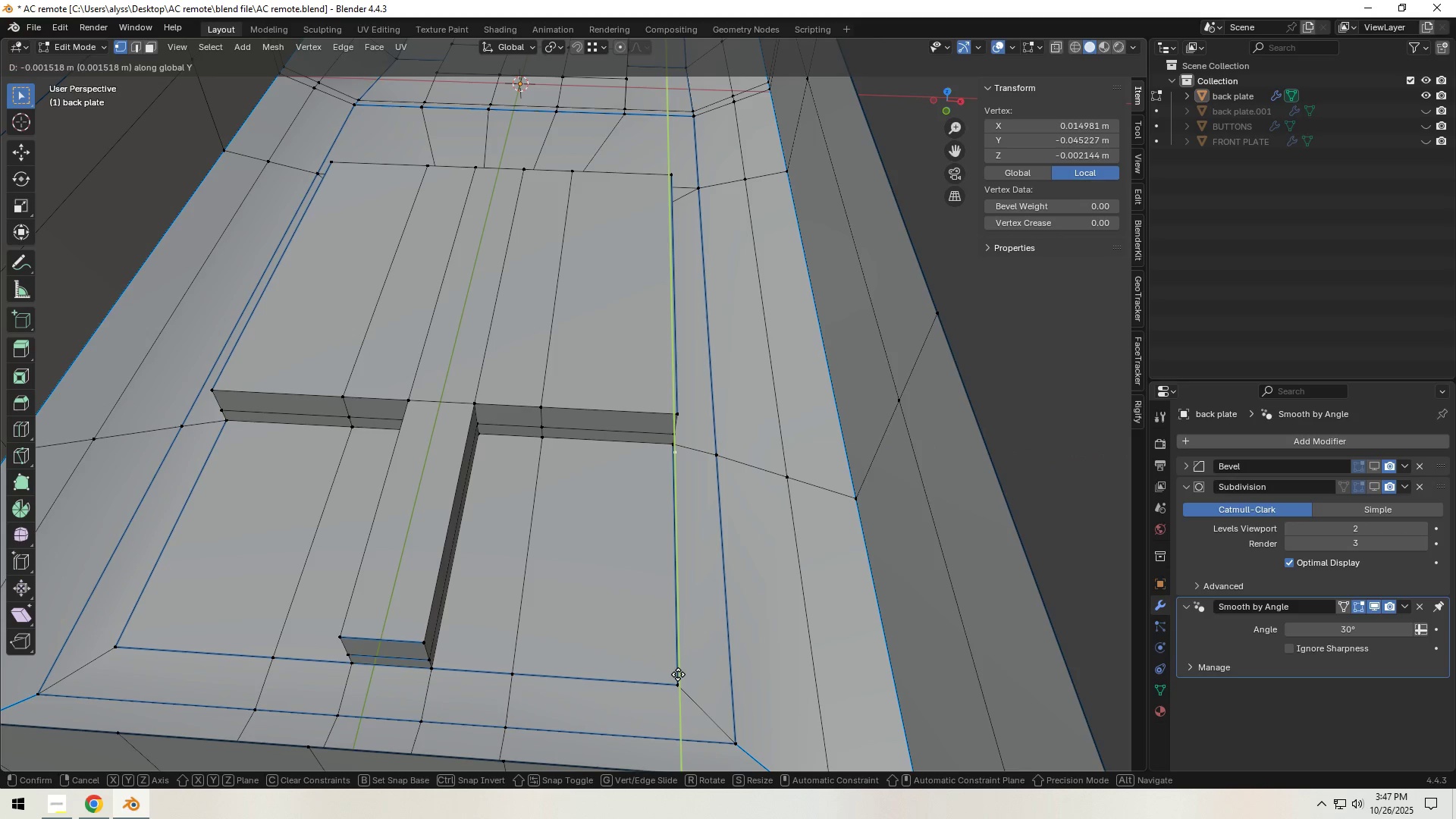 
hold_key(key=ControlLeft, duration=0.81)
left_click([678, 681])
 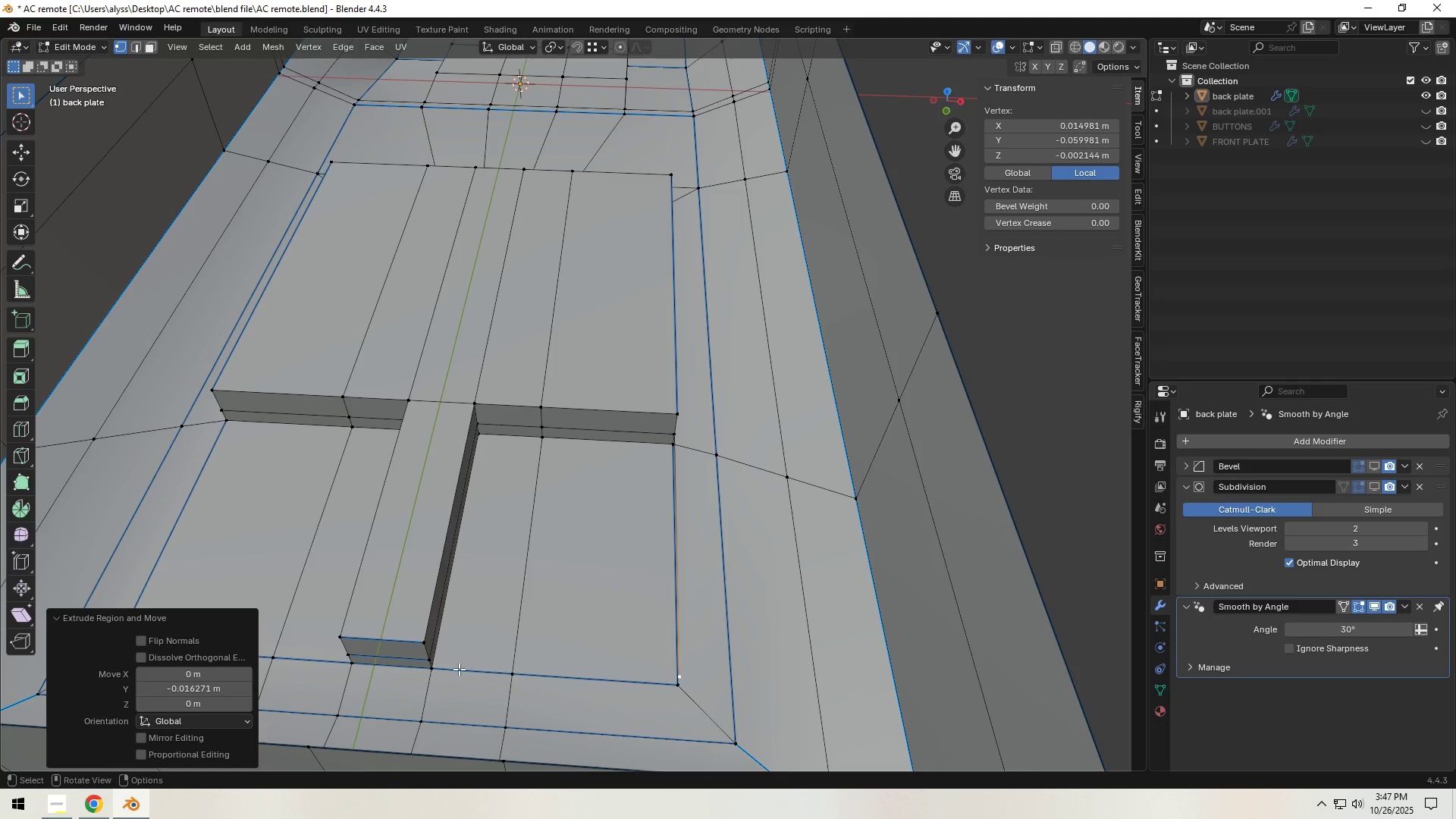 
hold_key(key=ShiftLeft, duration=1.0)
left_click([427, 660])
 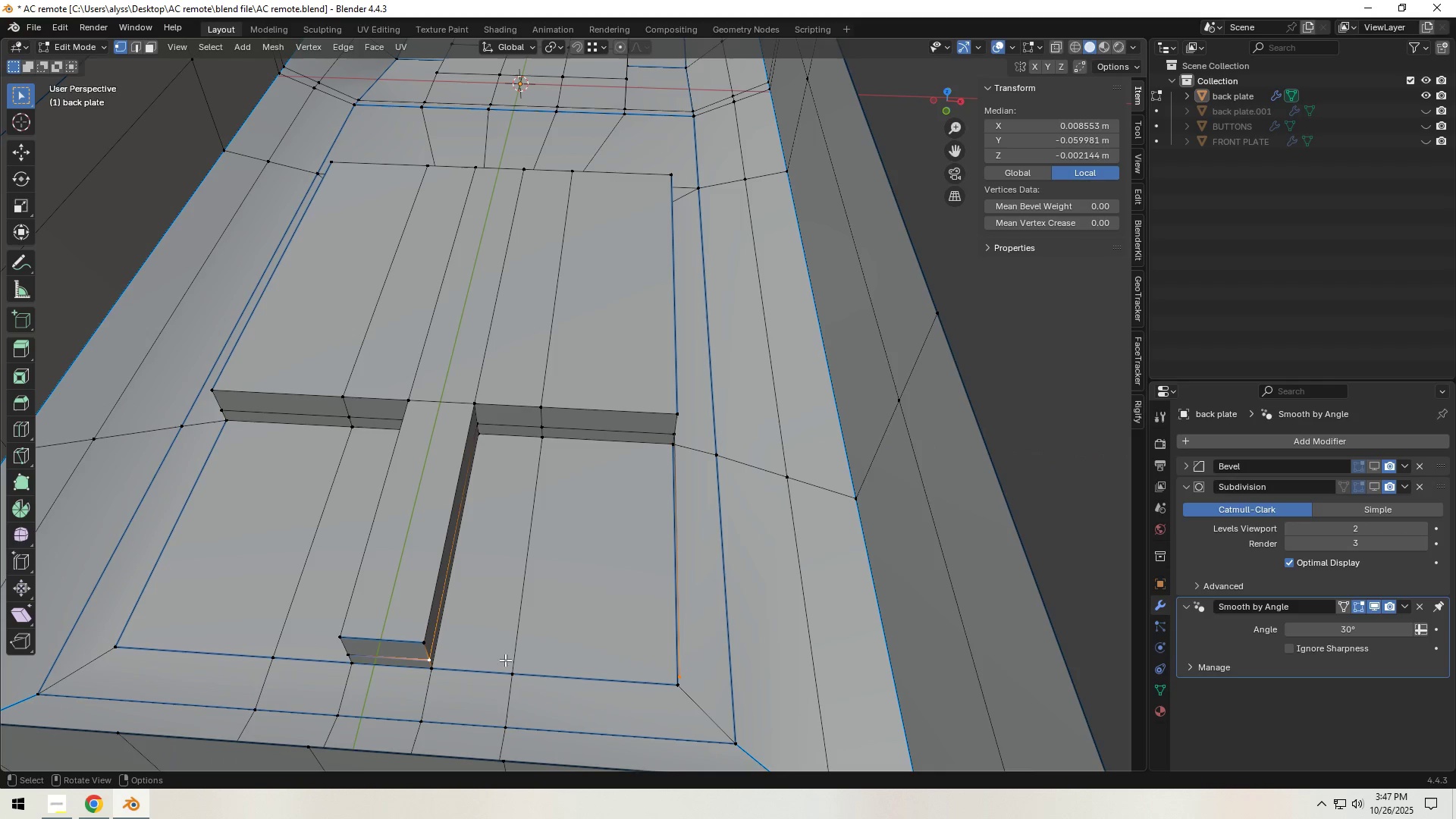 
key(F)
 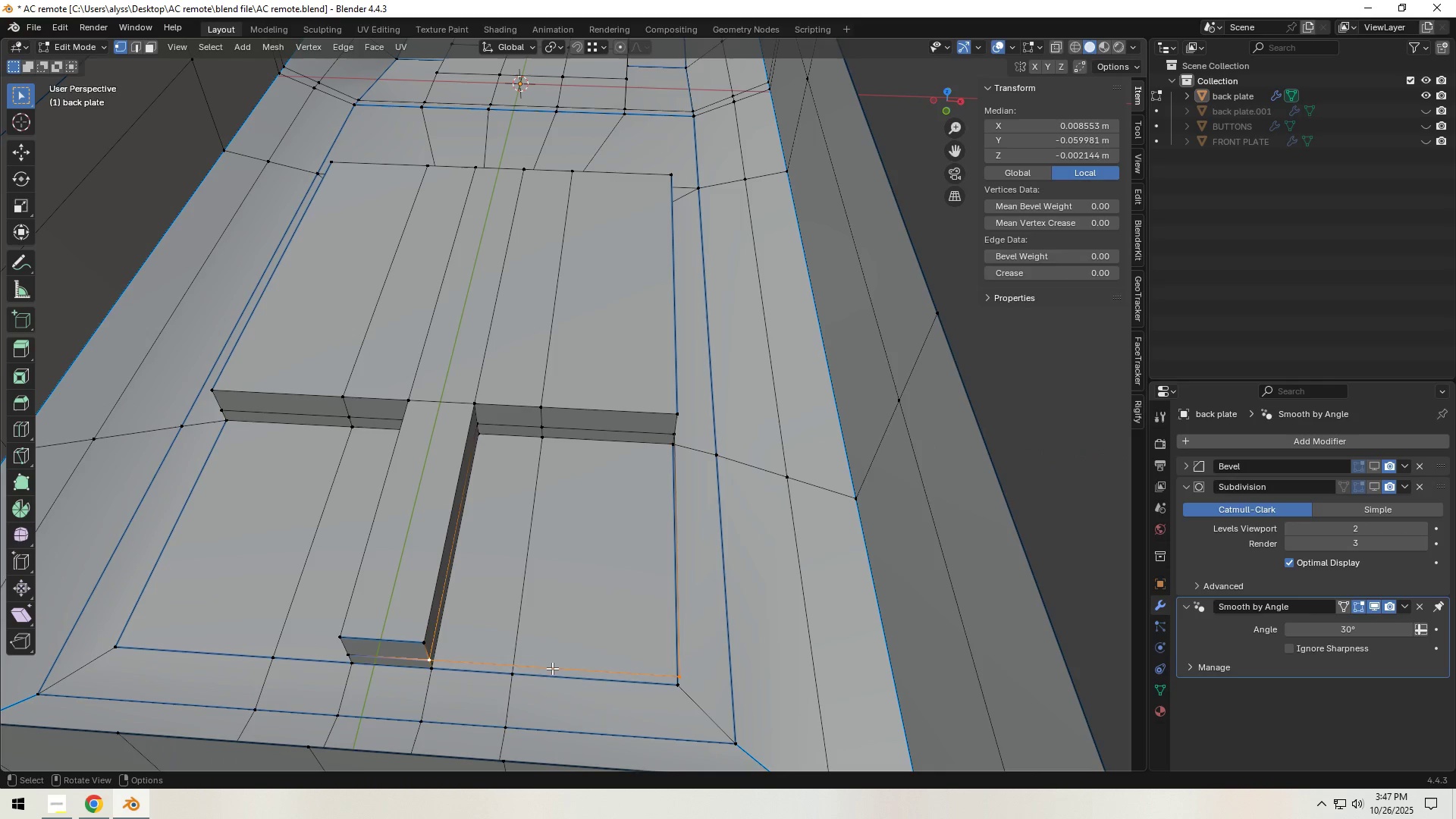 
left_click([552, 668])
 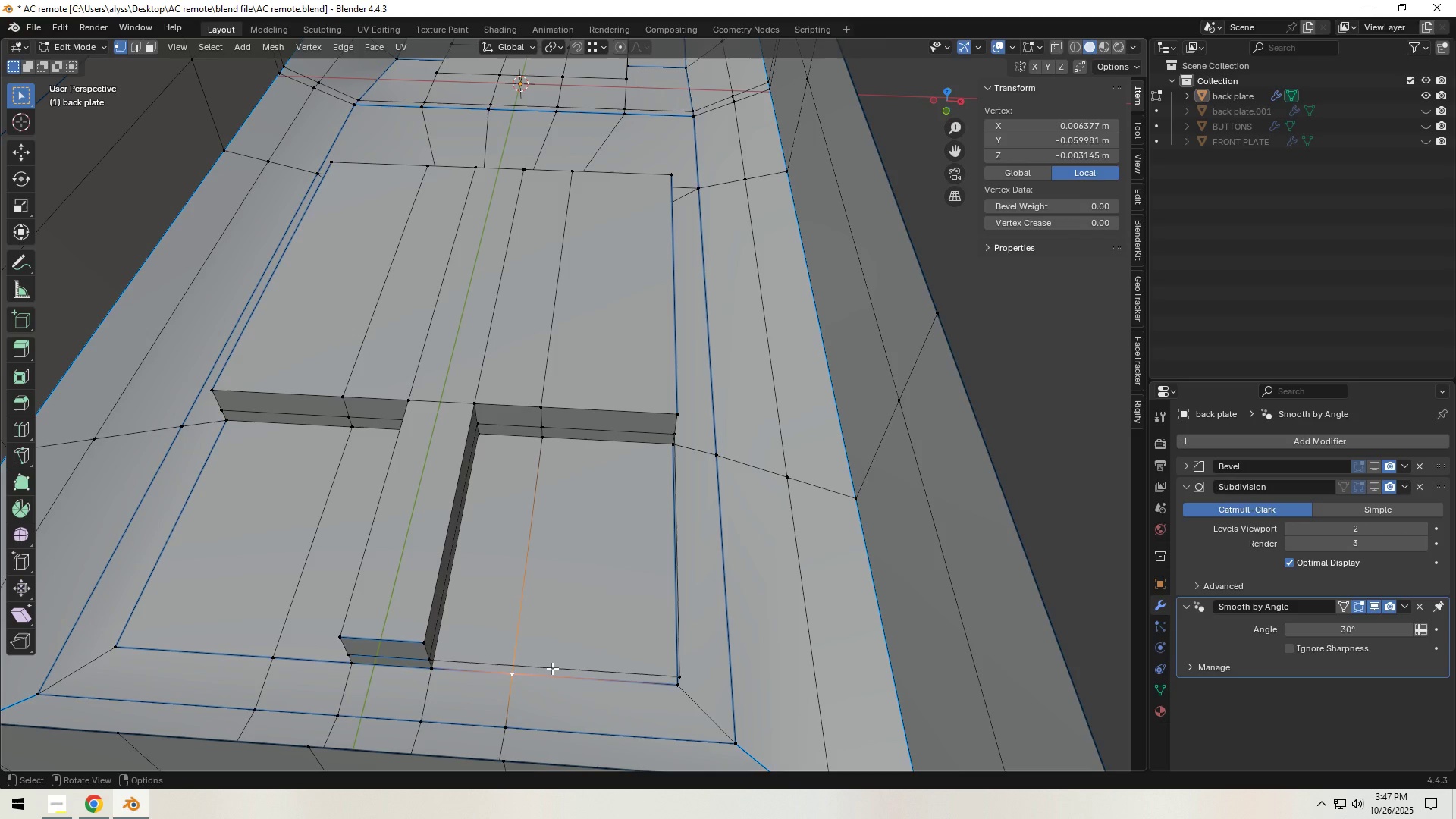 
key(2)
 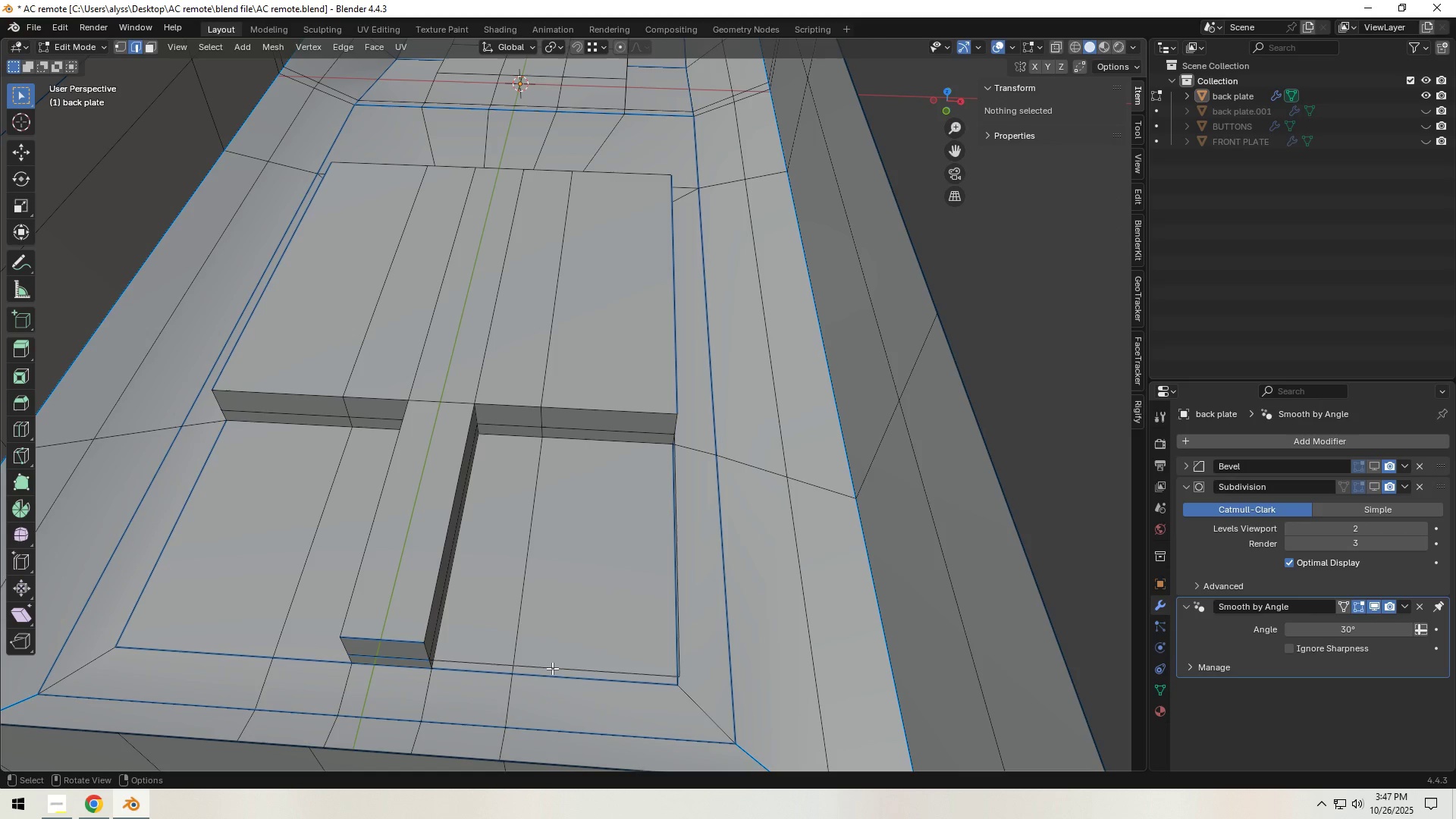 
left_click([552, 668])
 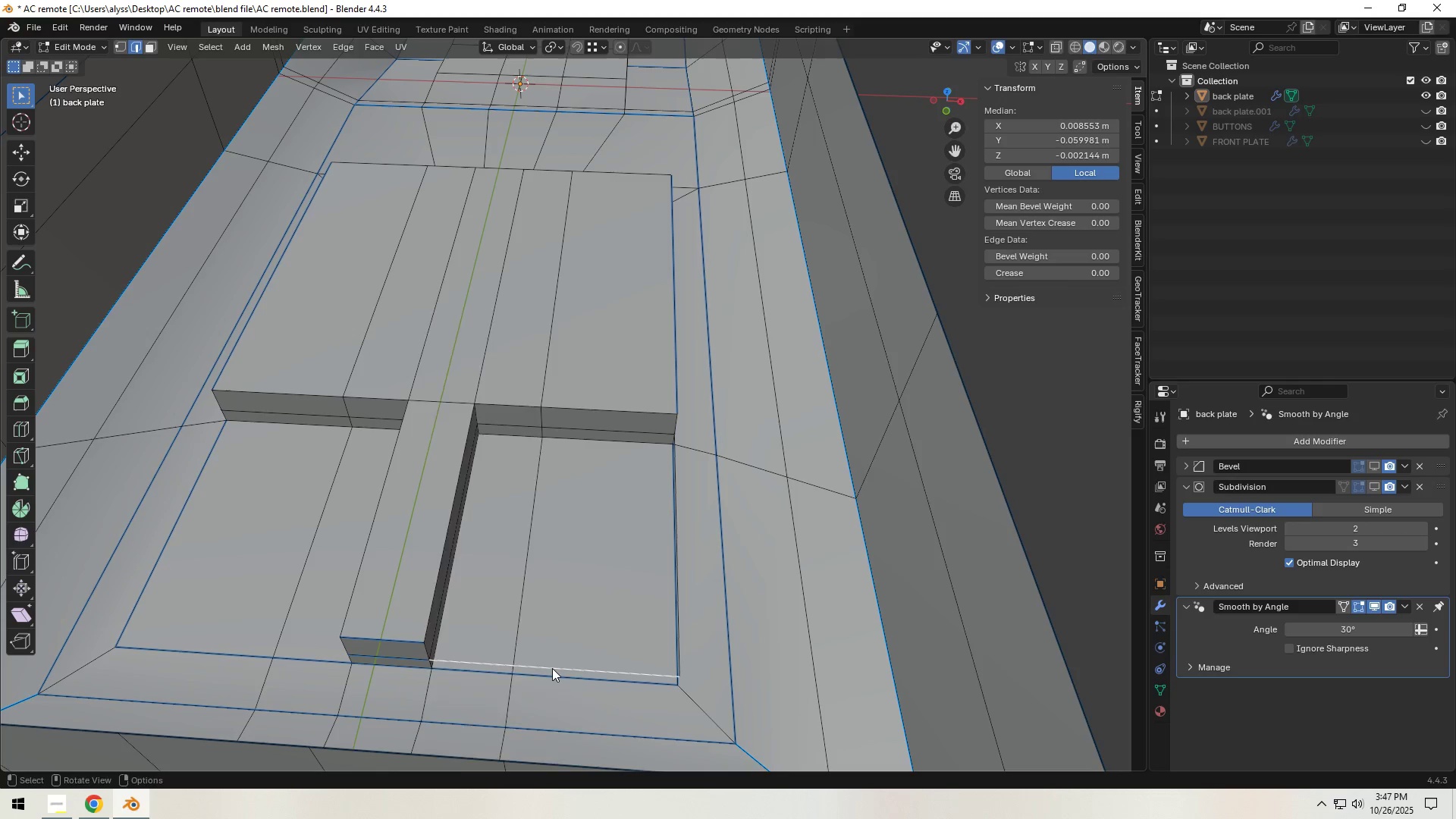 
right_click([552, 668])
 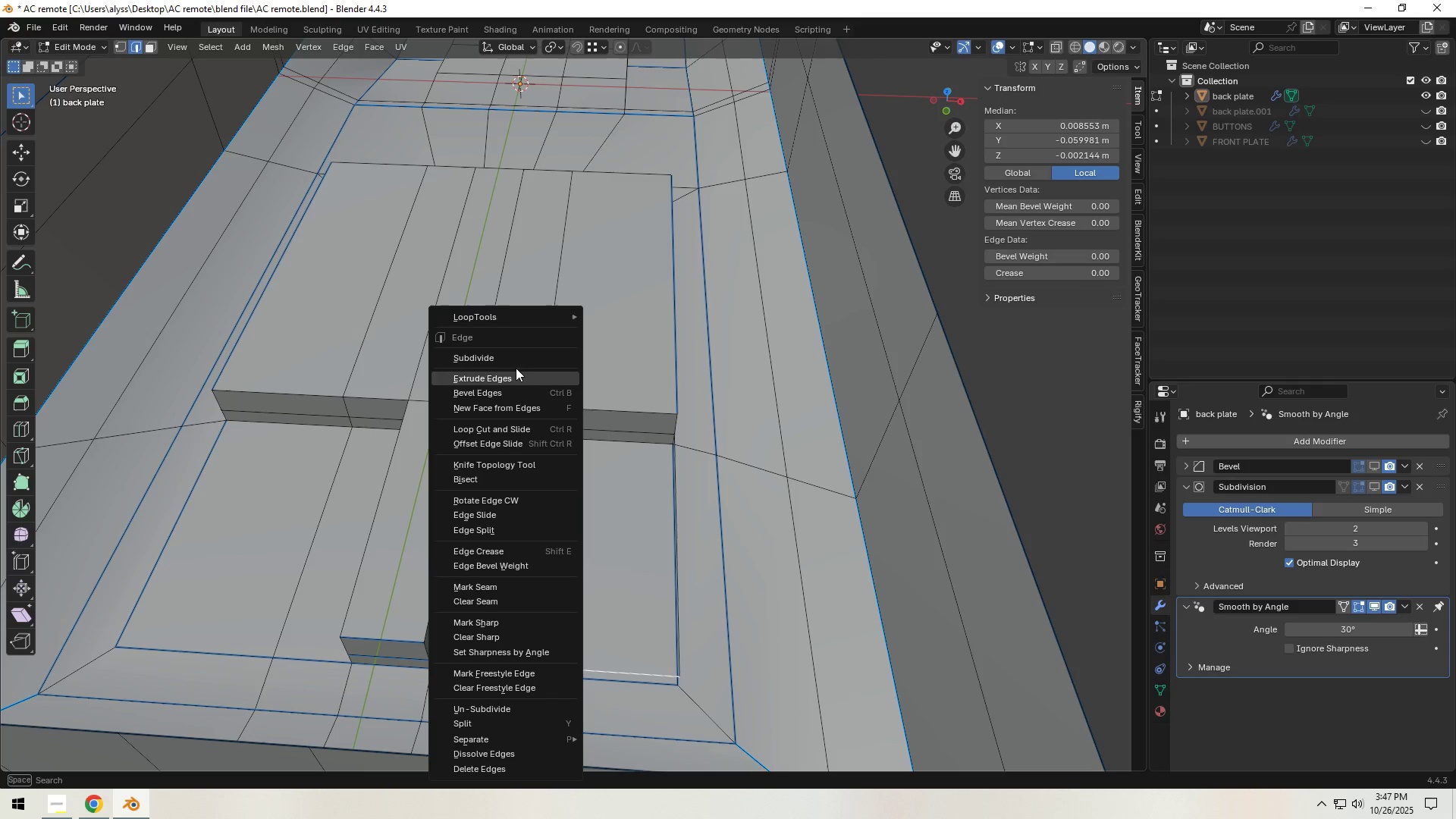 
left_click([518, 358])
 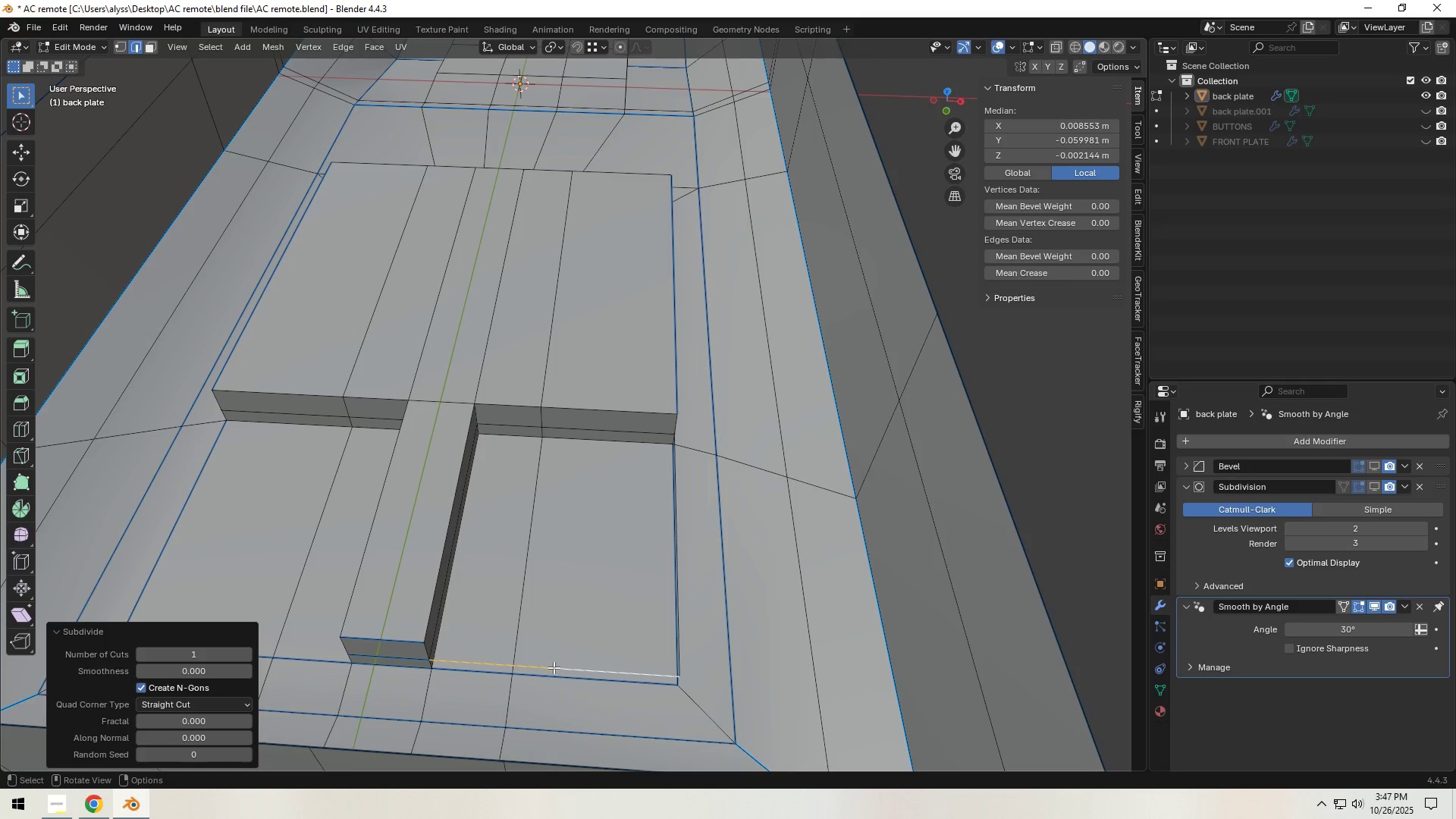 
key(1)
 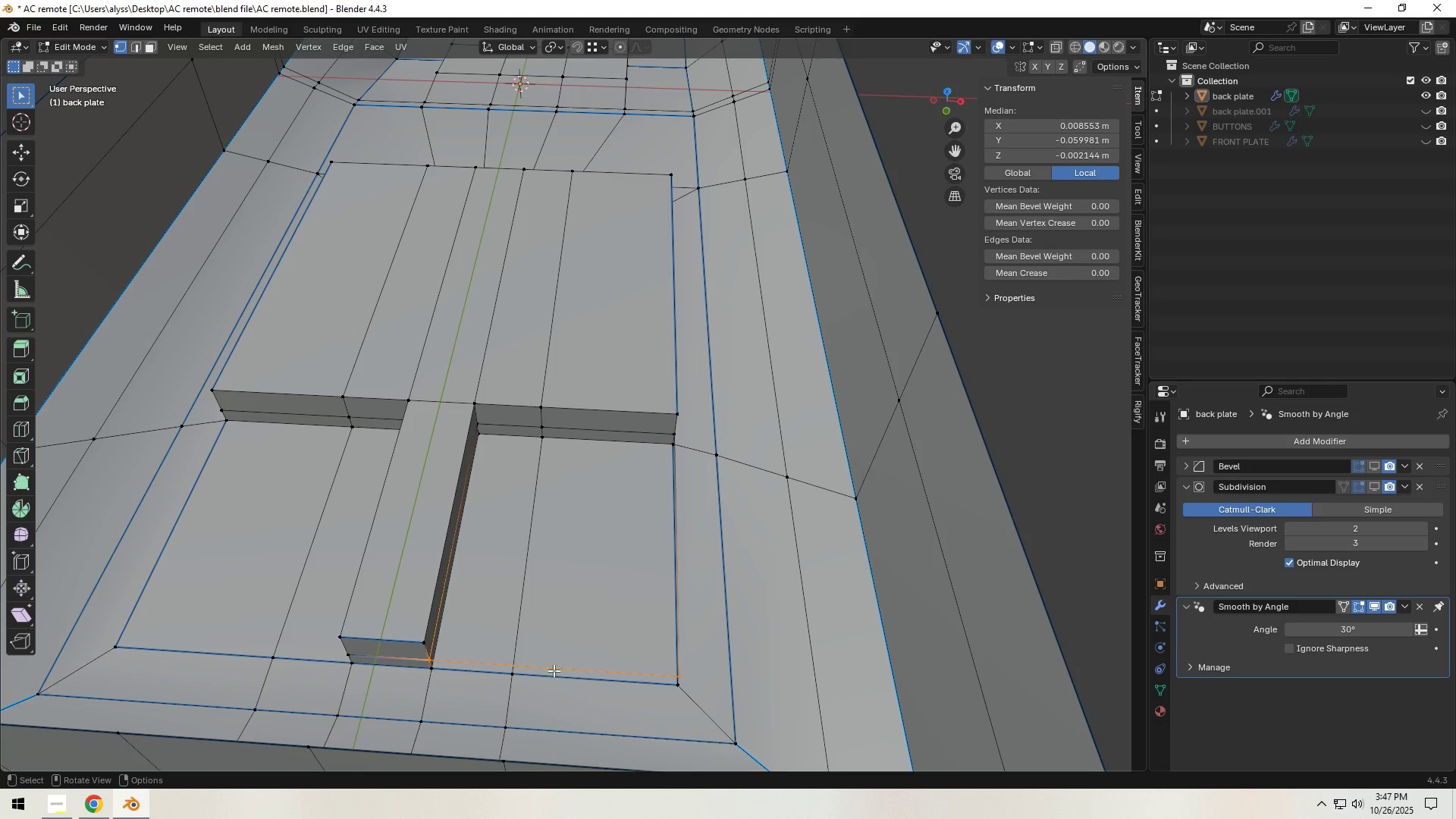 
left_click([554, 670])
 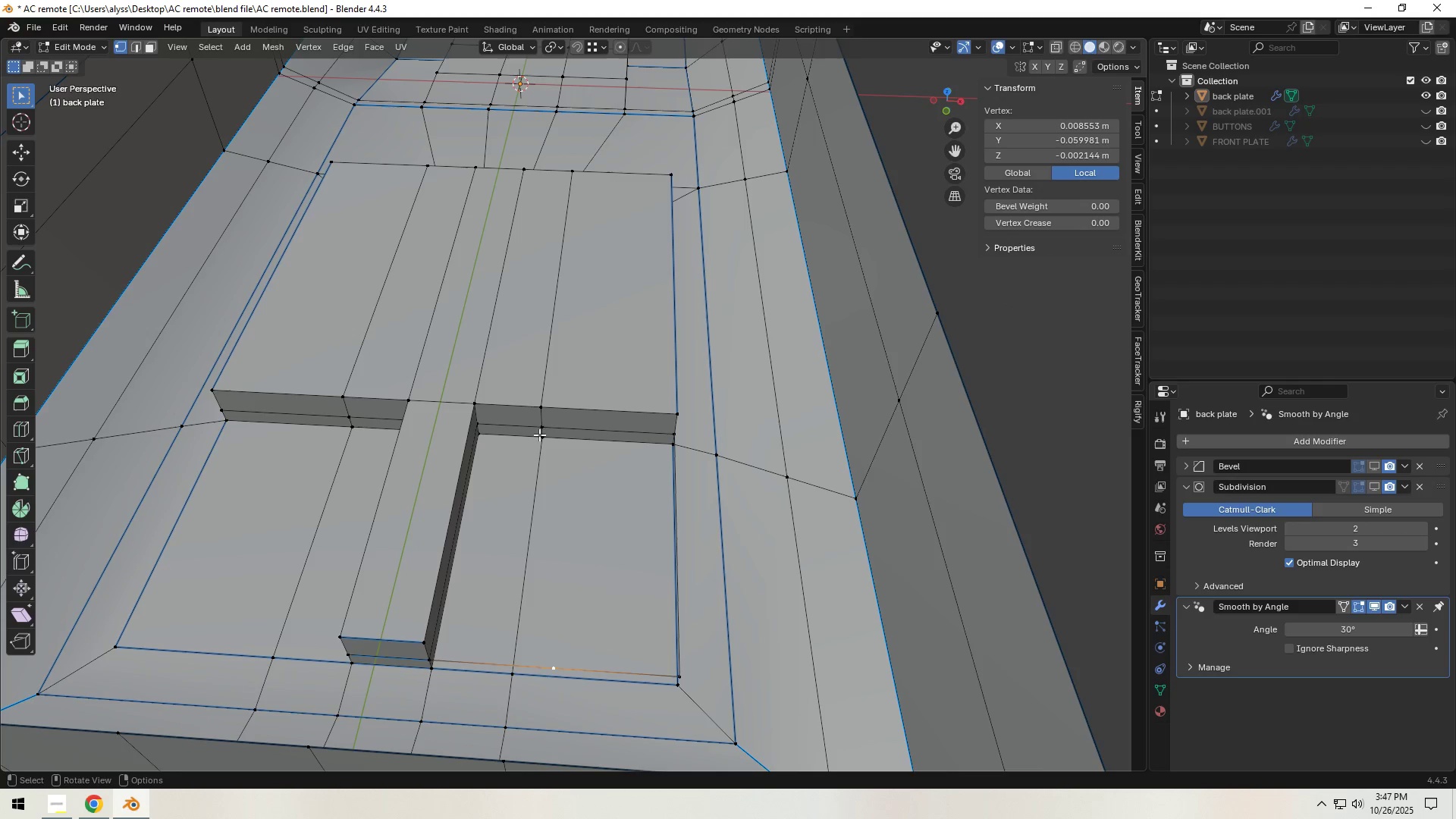 
type(gx)
 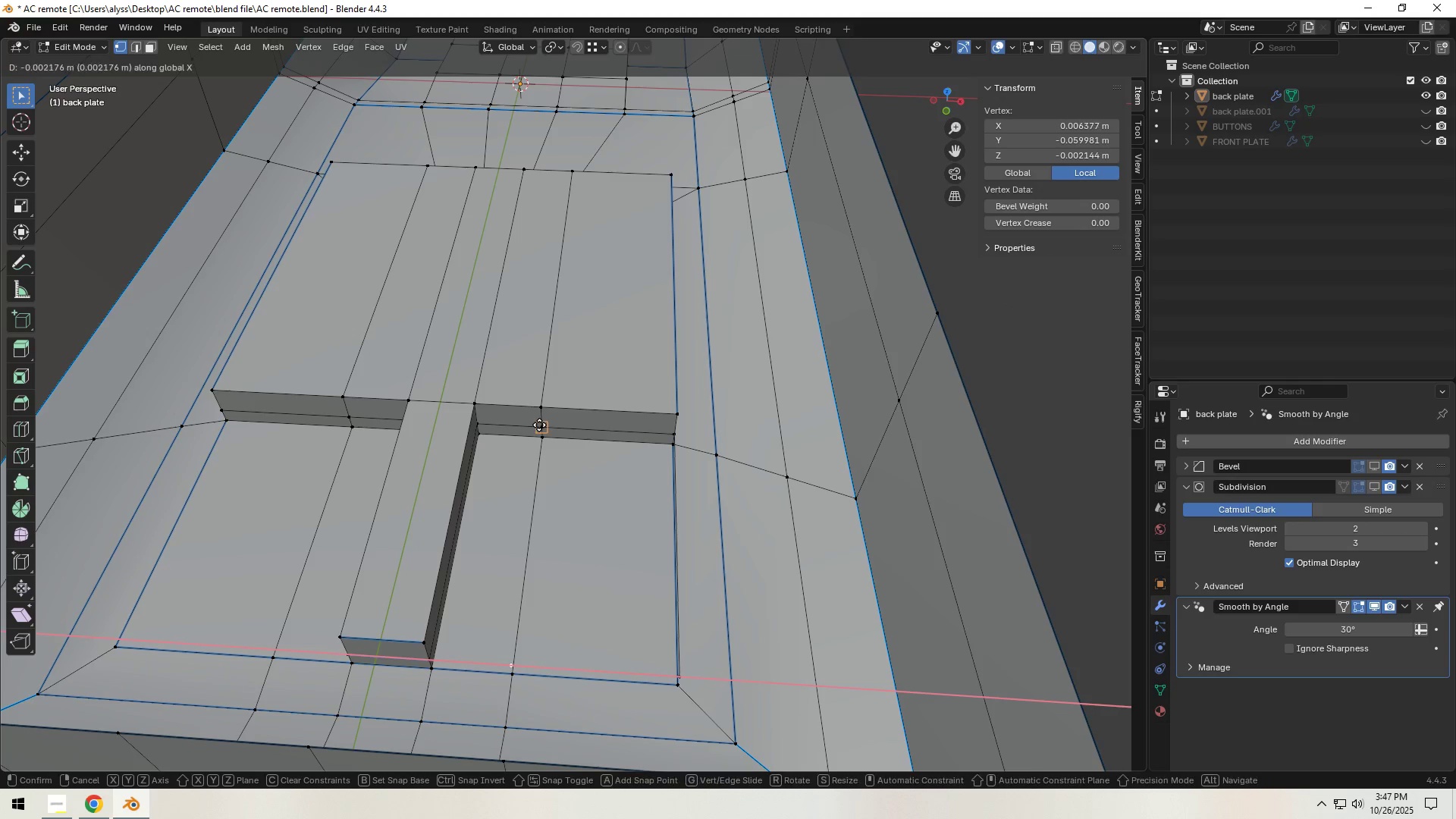 
hold_key(key=ControlLeft, duration=0.59)
left_click([539, 425])
 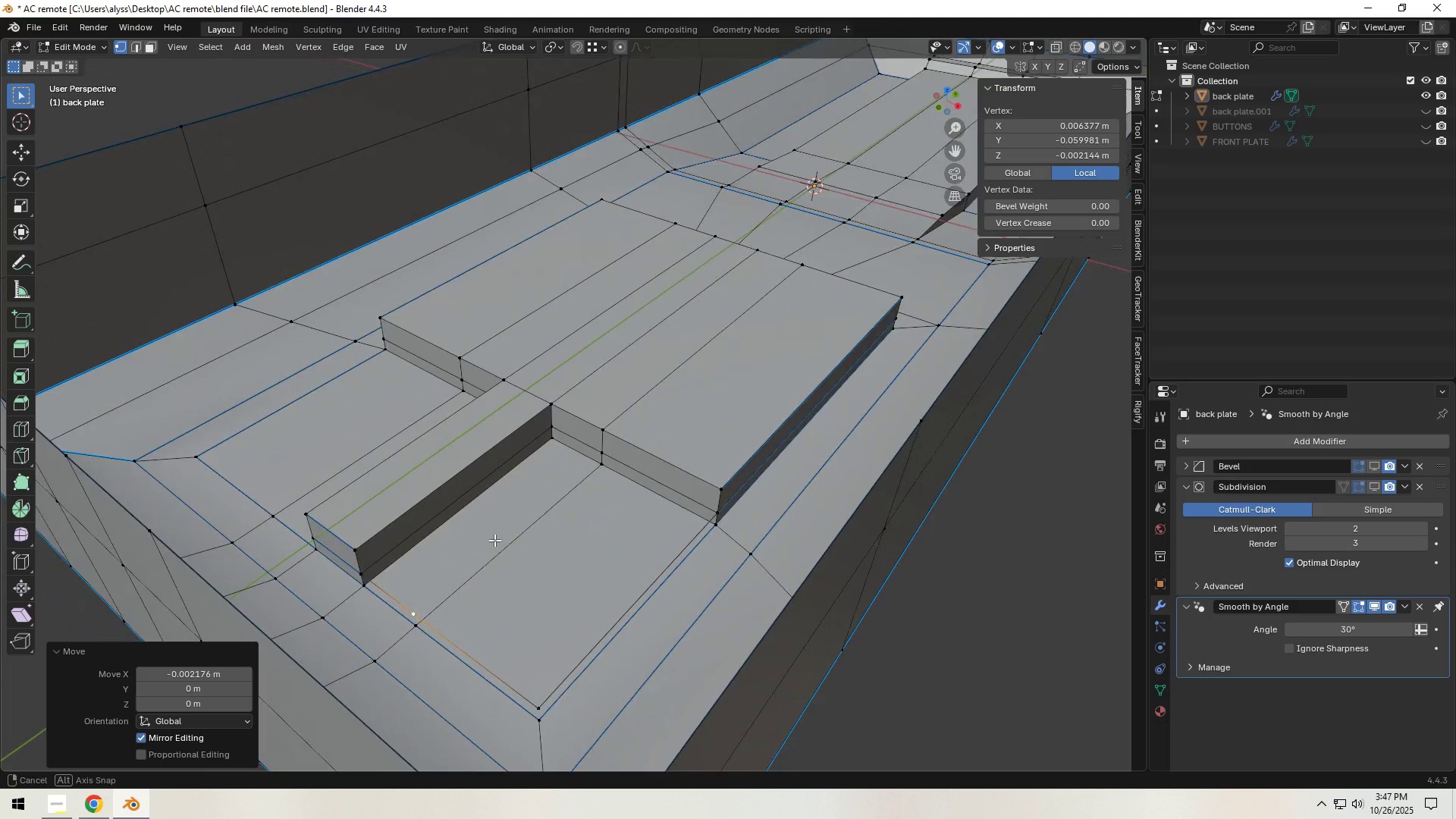 
scroll: coordinate [491, 548], scroll_direction: up, amount: 1.0
 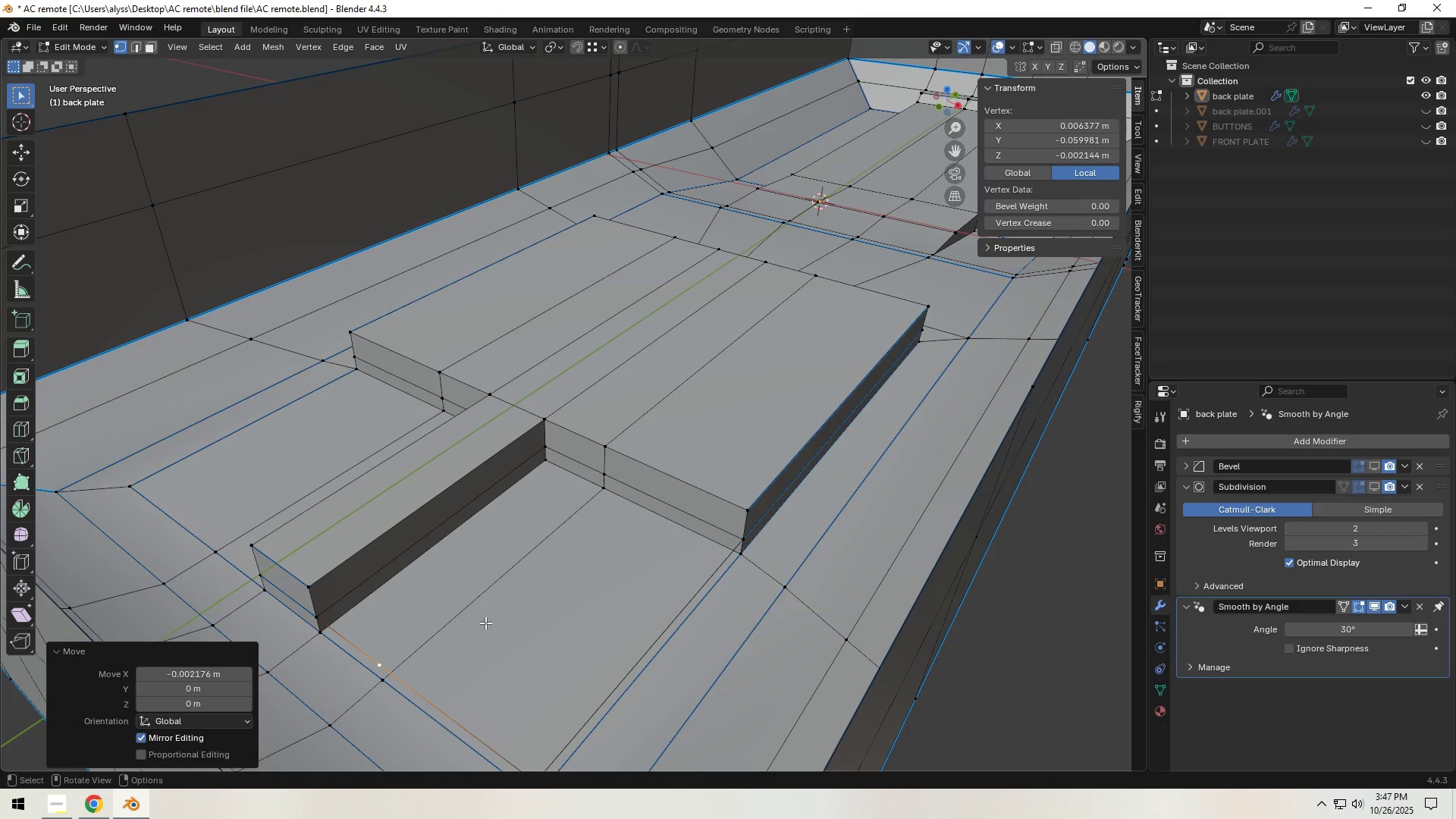 
wait(5.26)
 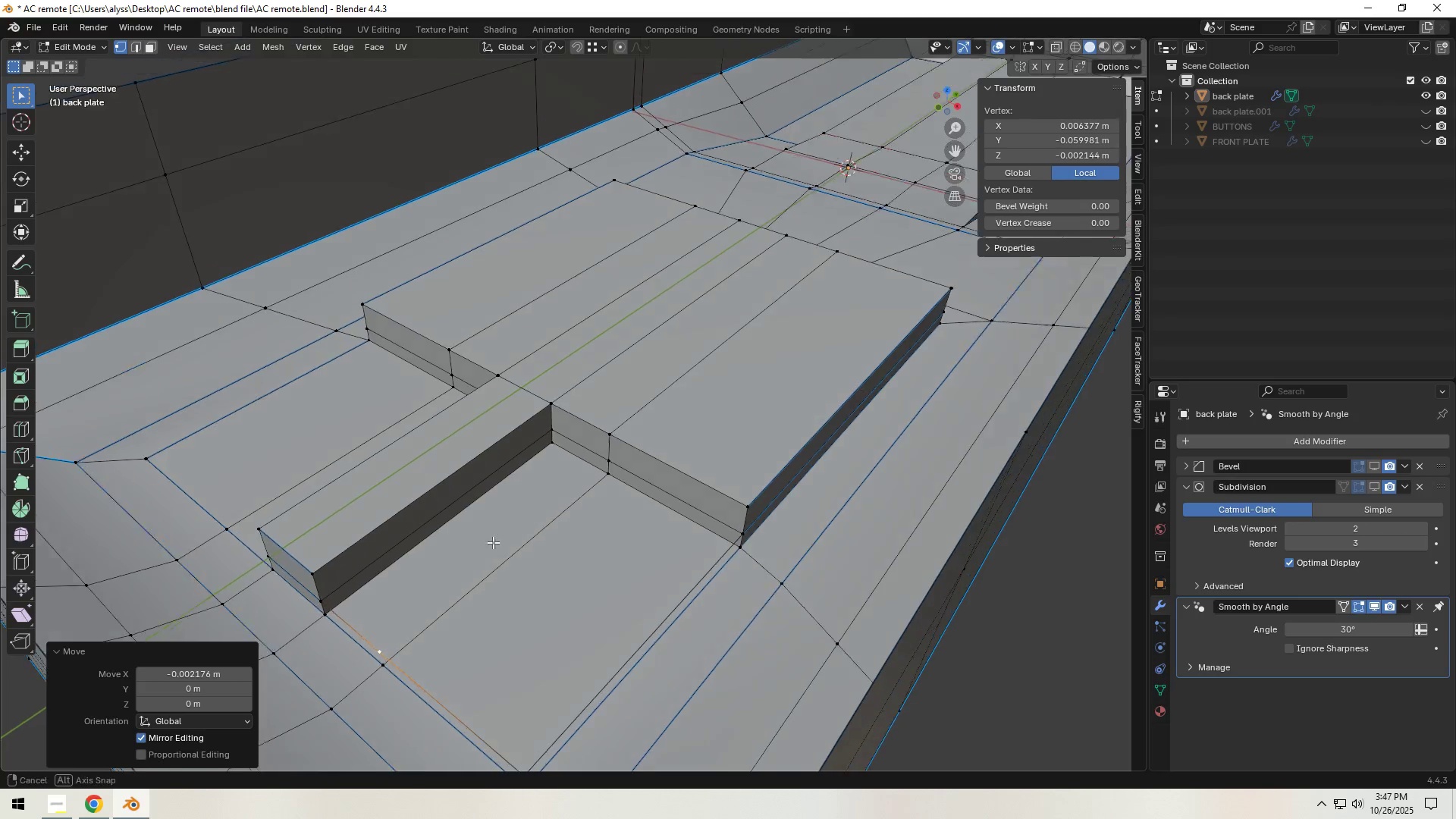 
key(2)
 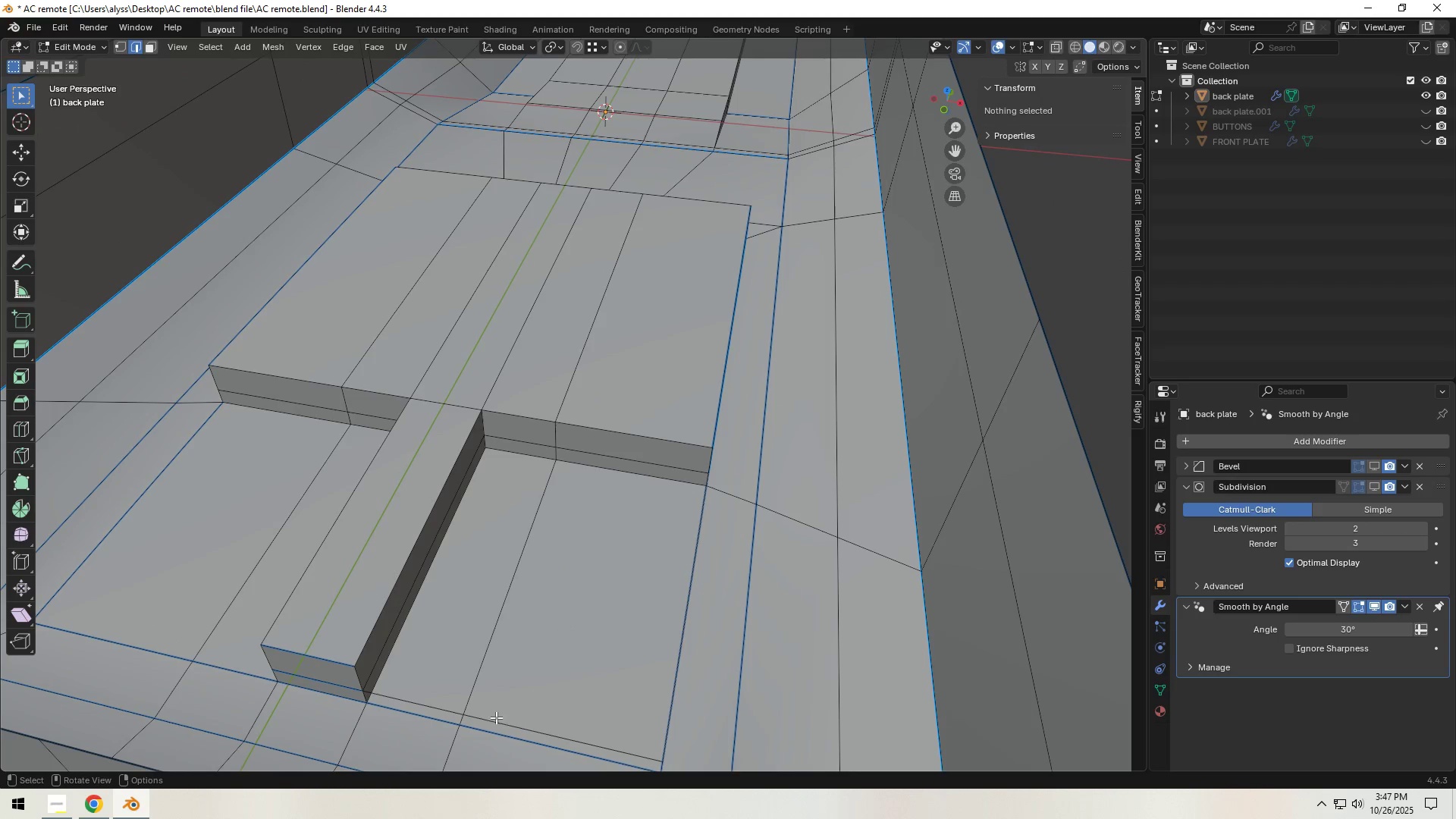 
left_click([493, 721])
 